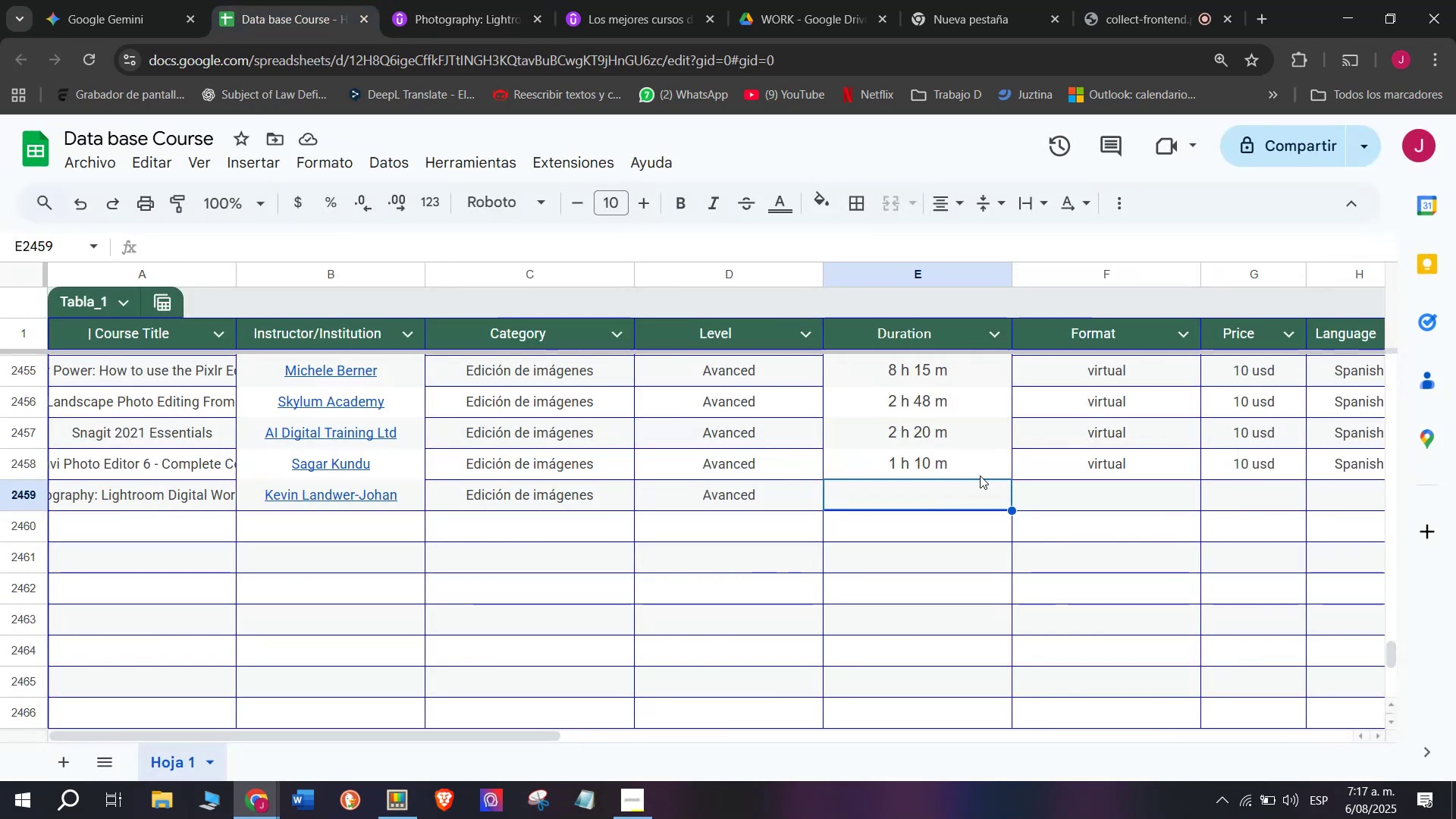 
key(Control+V)
 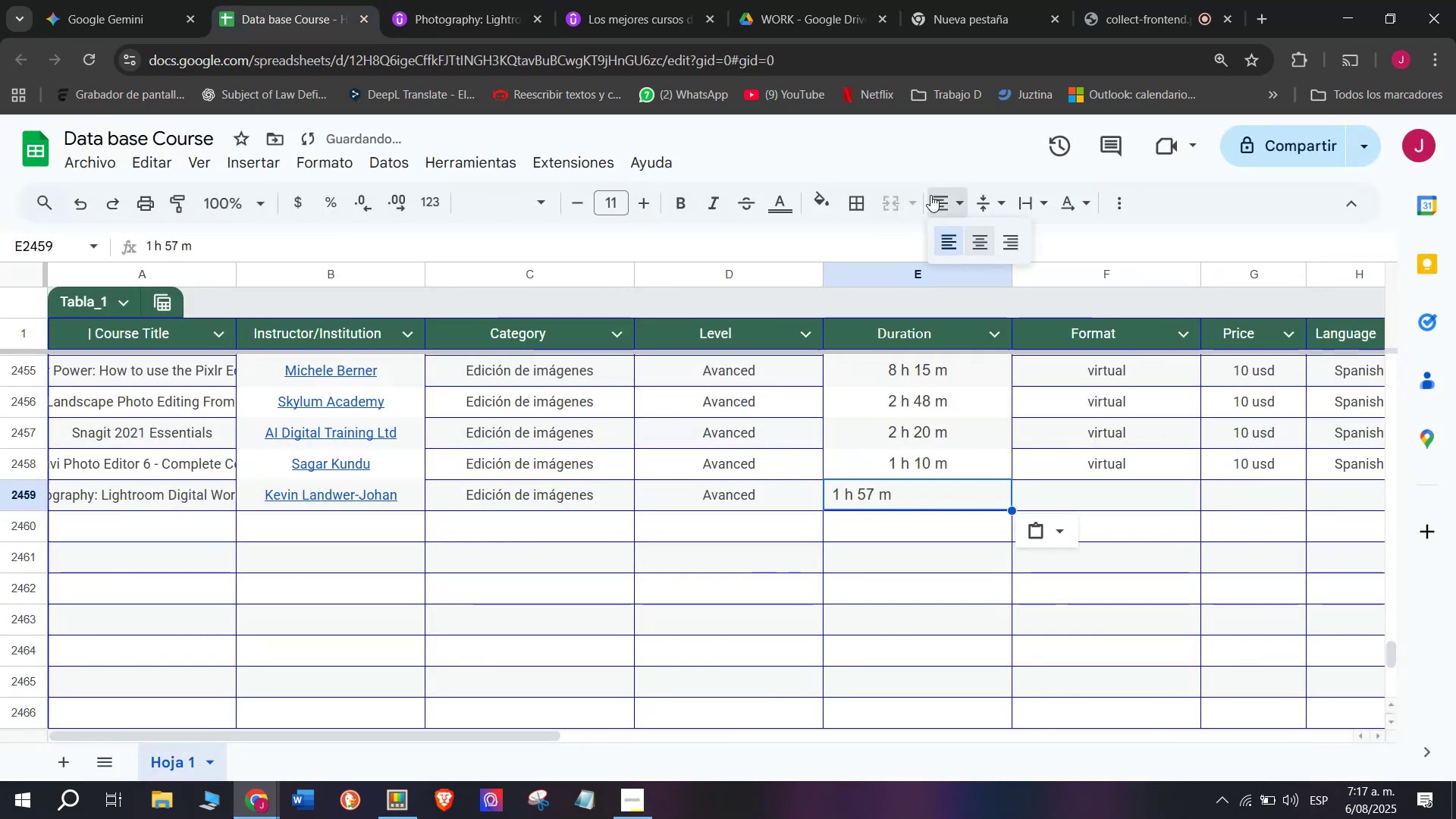 
double_click([985, 237])
 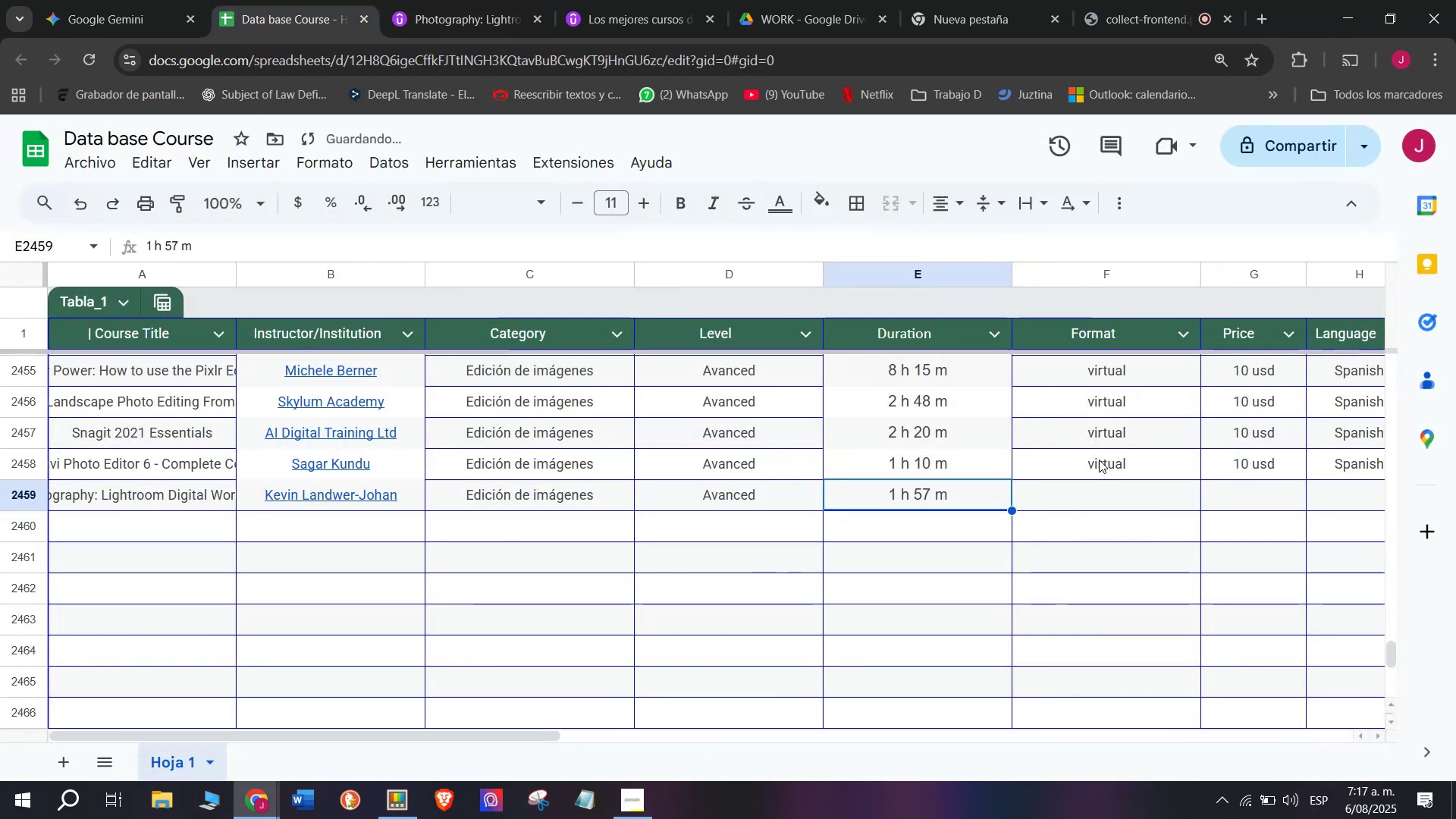 
left_click([1100, 460])
 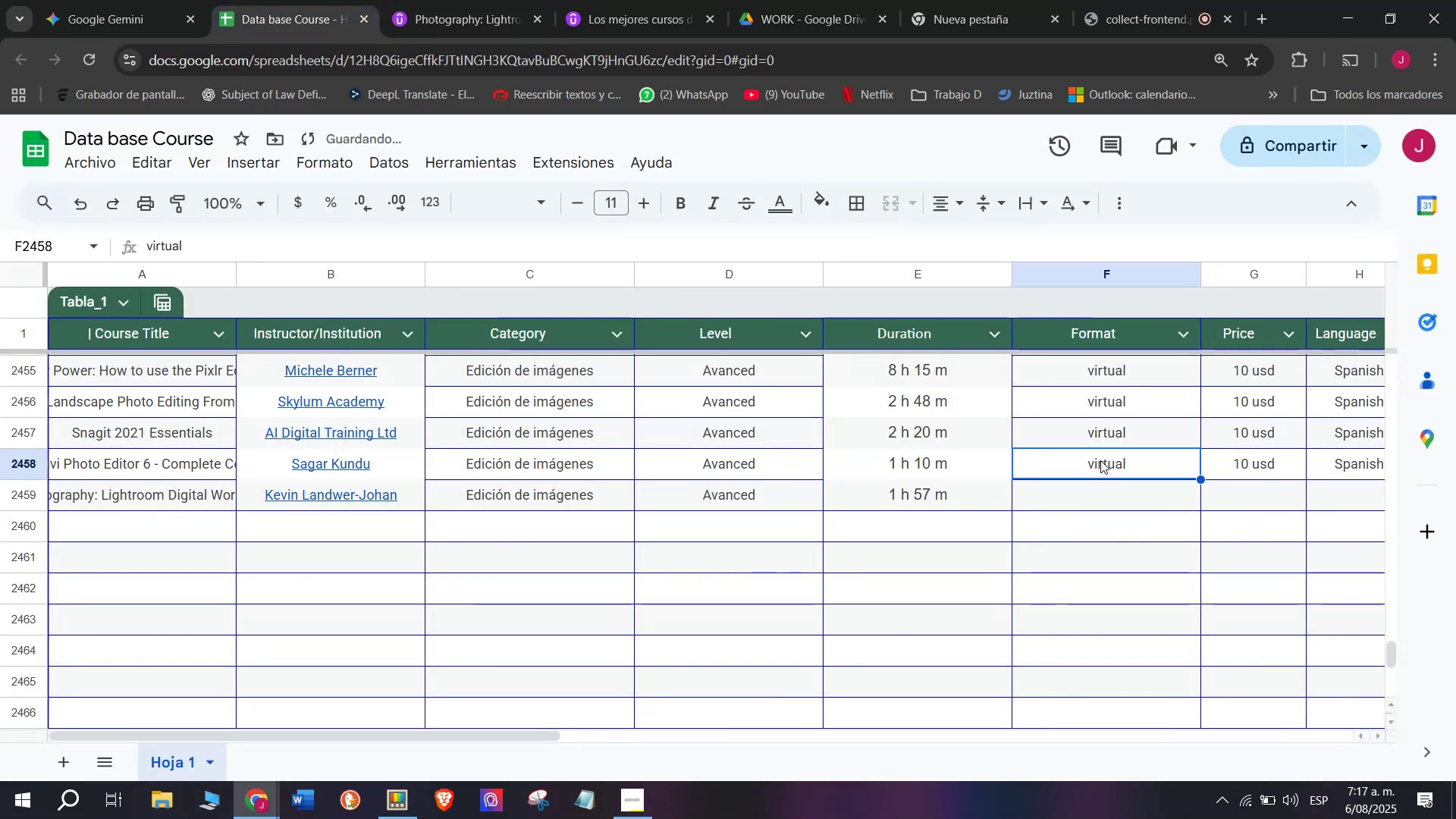 
key(Break)
 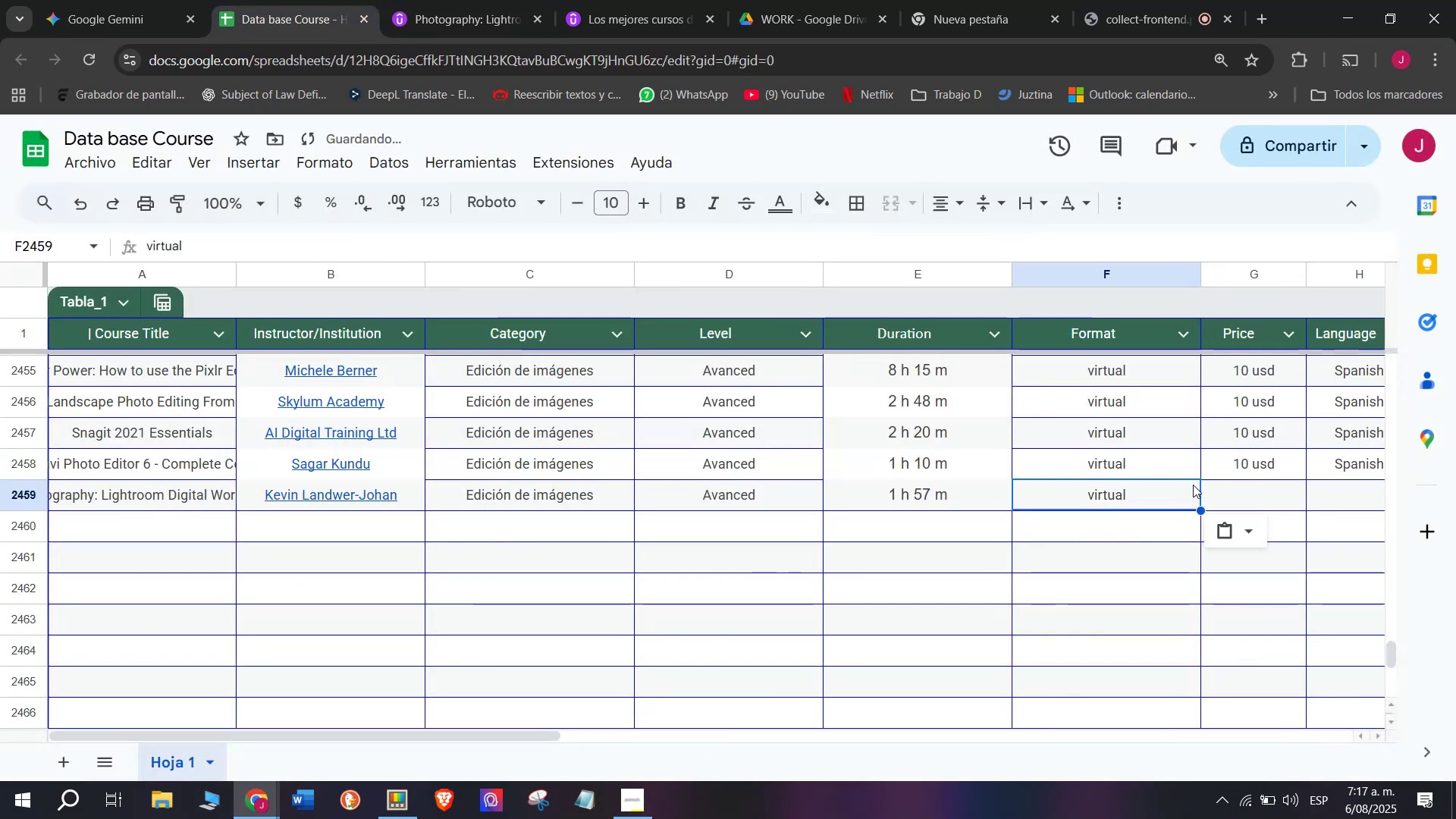 
key(Control+ControlLeft)
 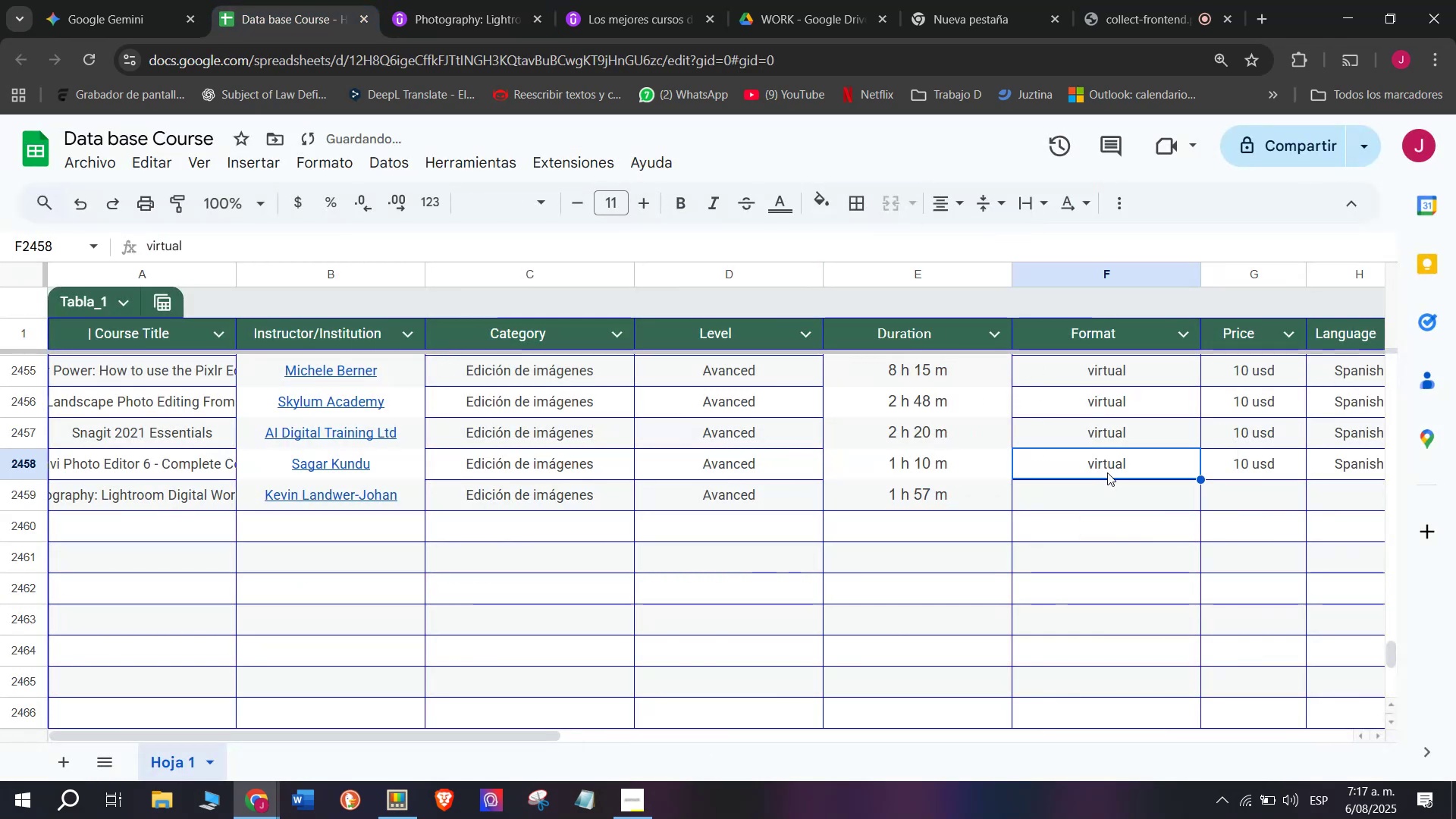 
key(Control+C)
 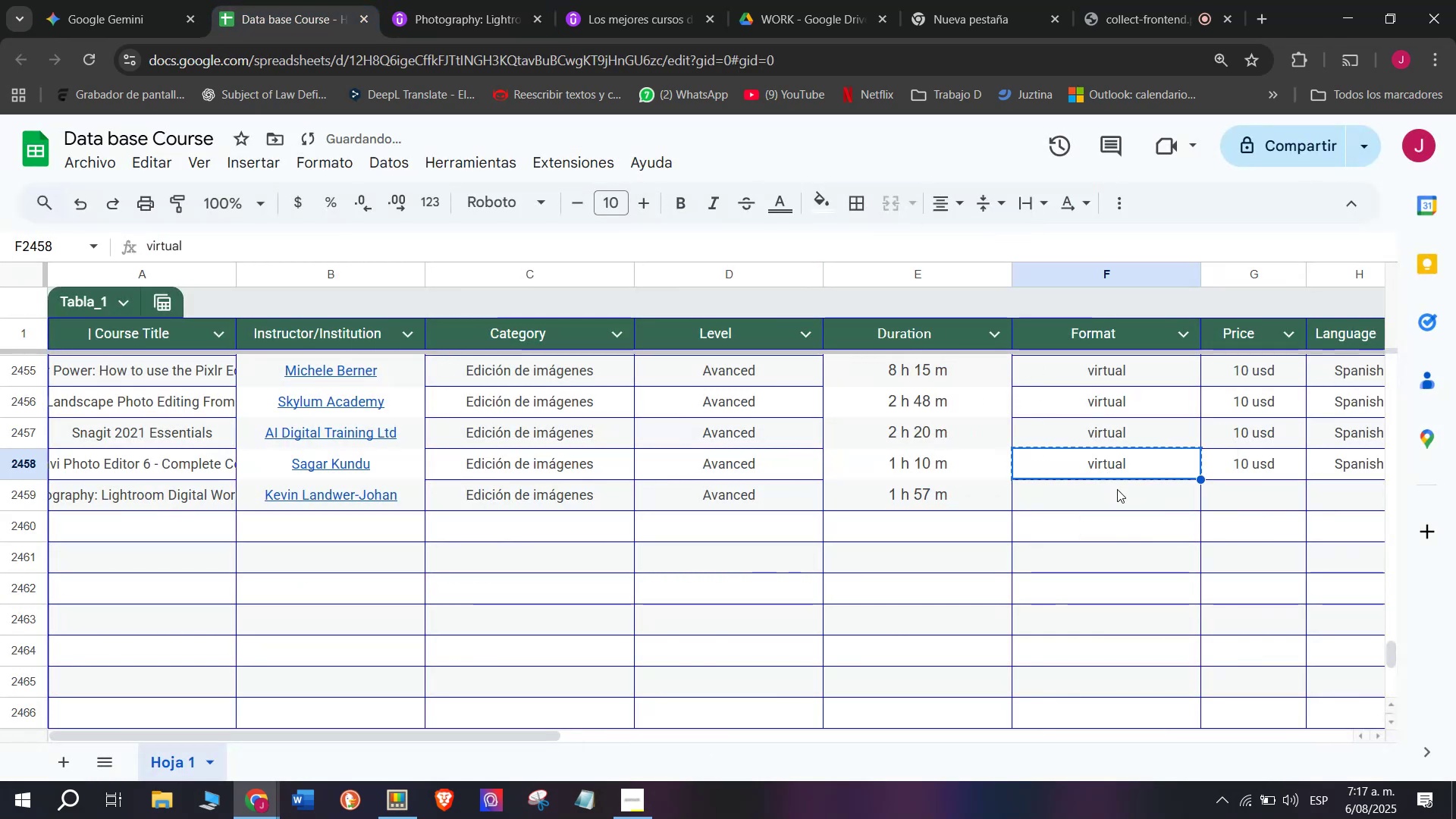 
double_click([1117, 489])
 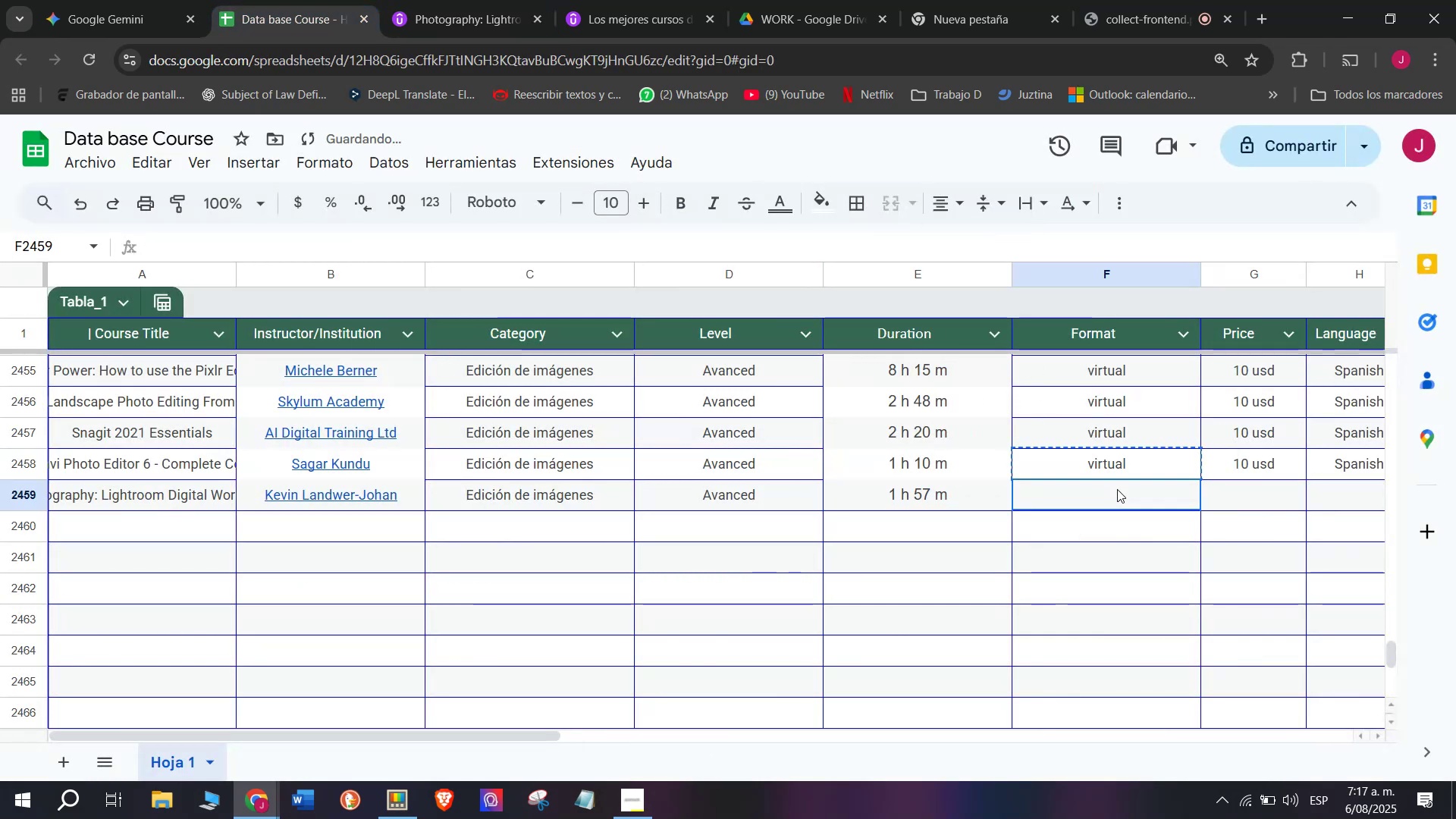 
key(Z)
 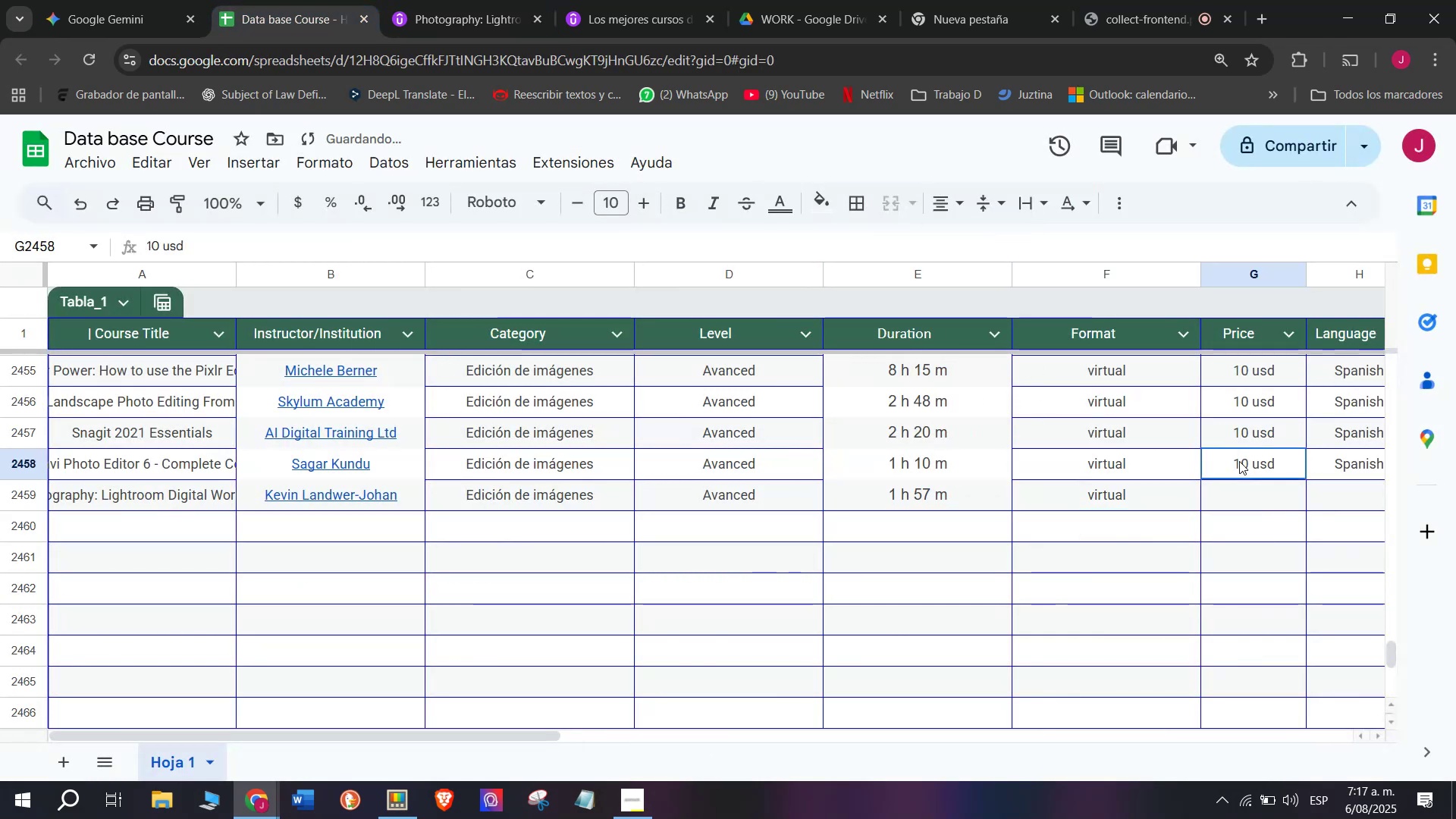 
key(Control+ControlLeft)
 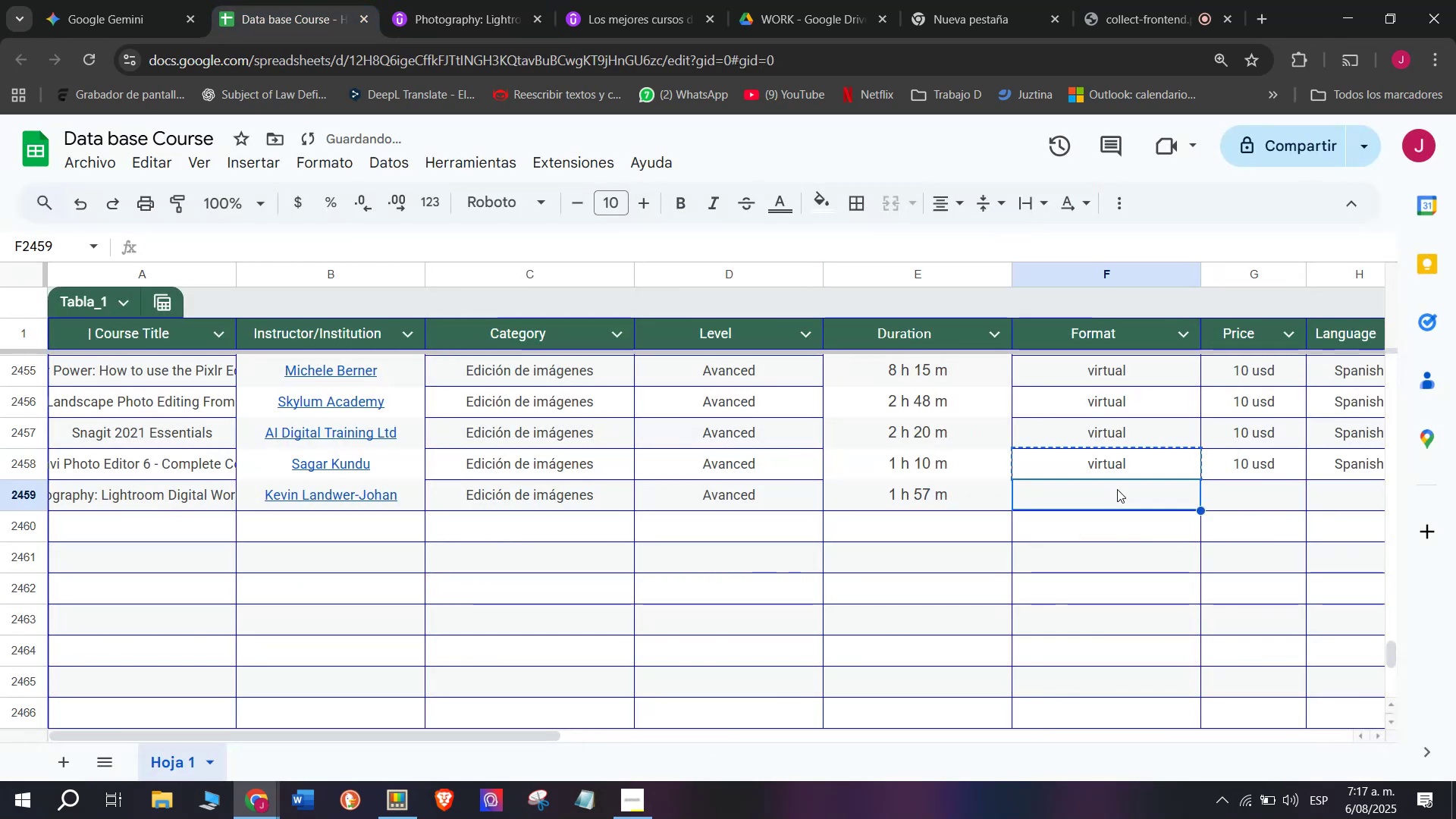 
key(Control+V)
 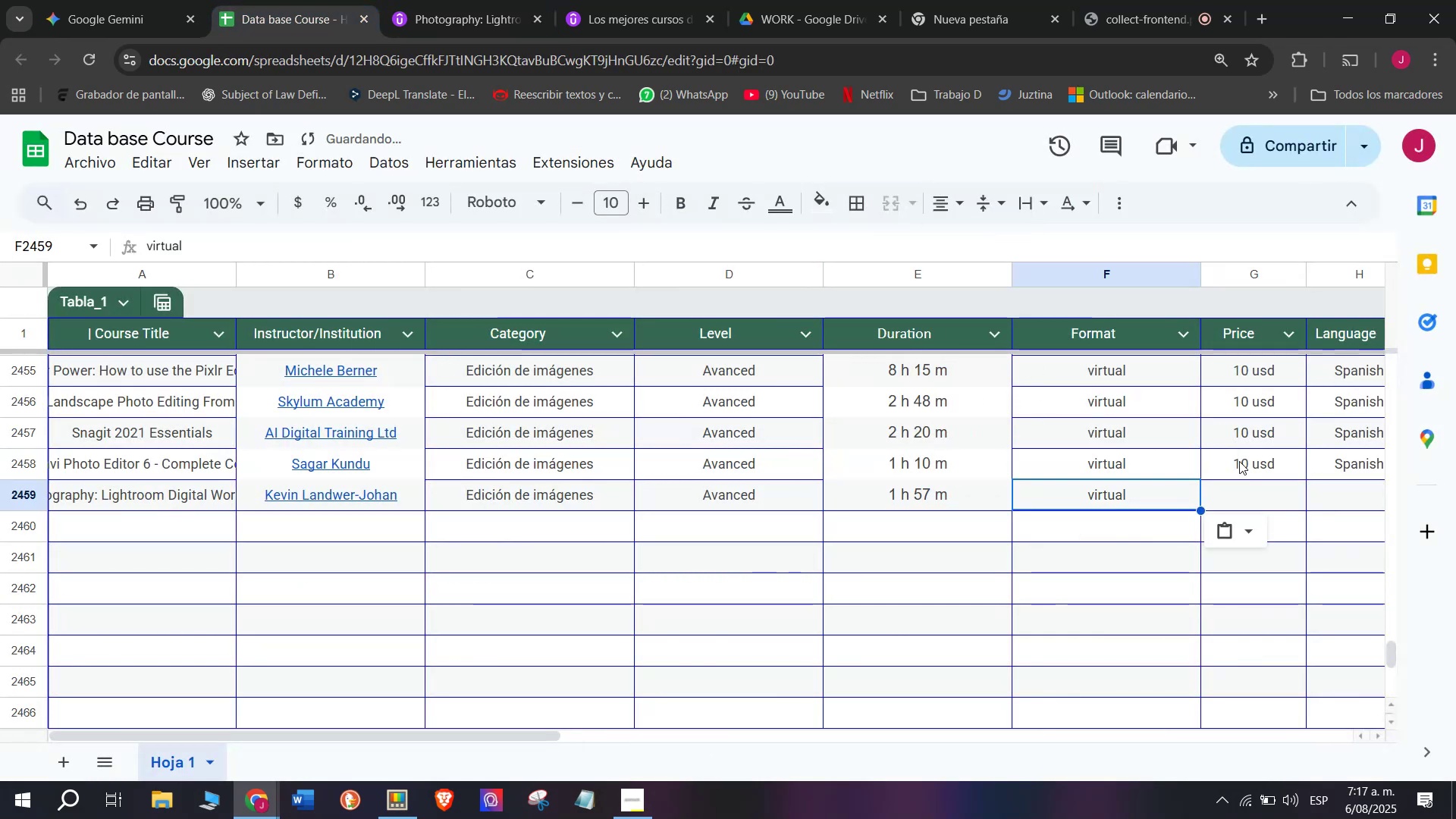 
left_click([1239, 461])
 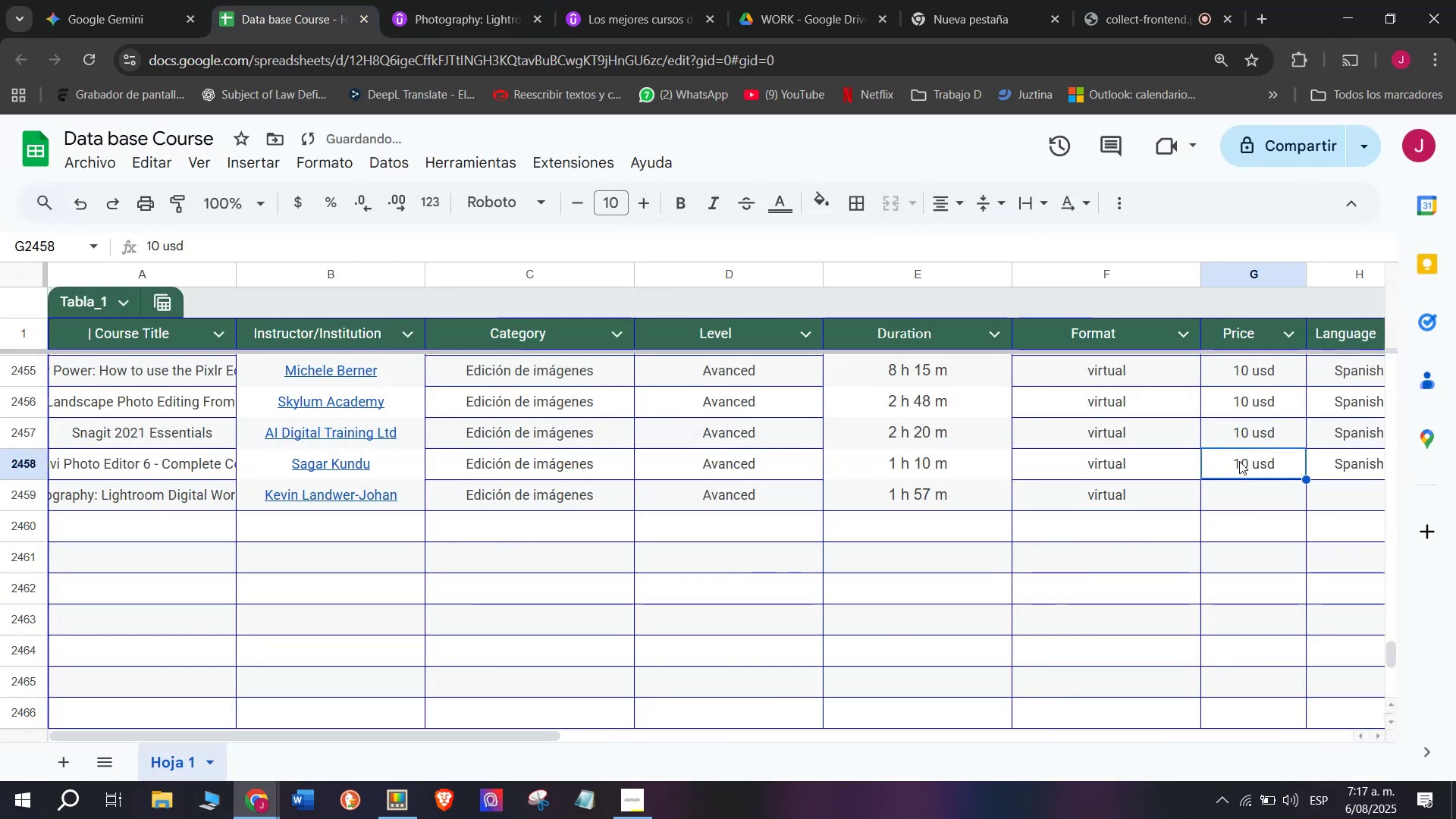 
key(Control+ControlLeft)
 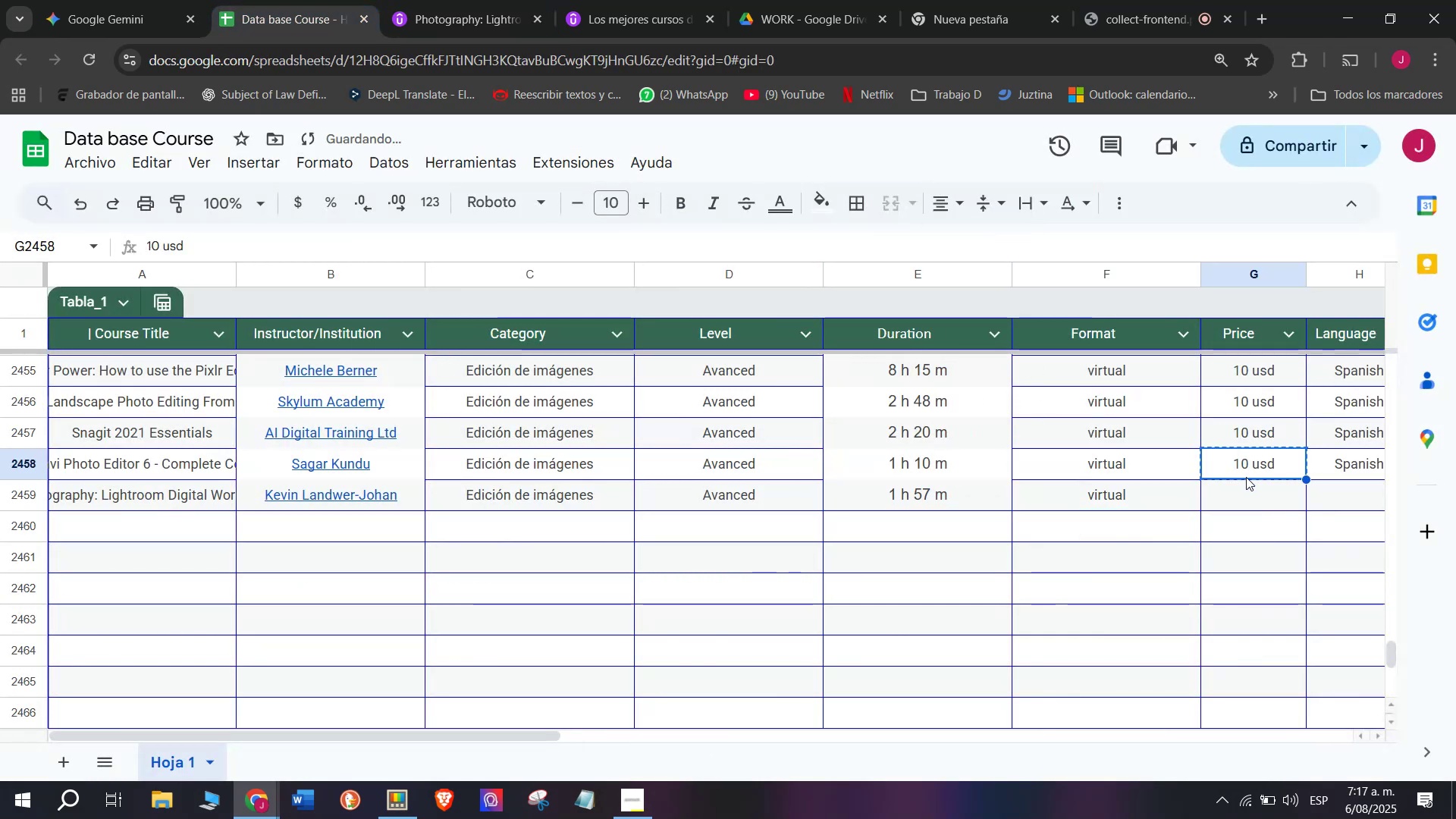 
key(Break)
 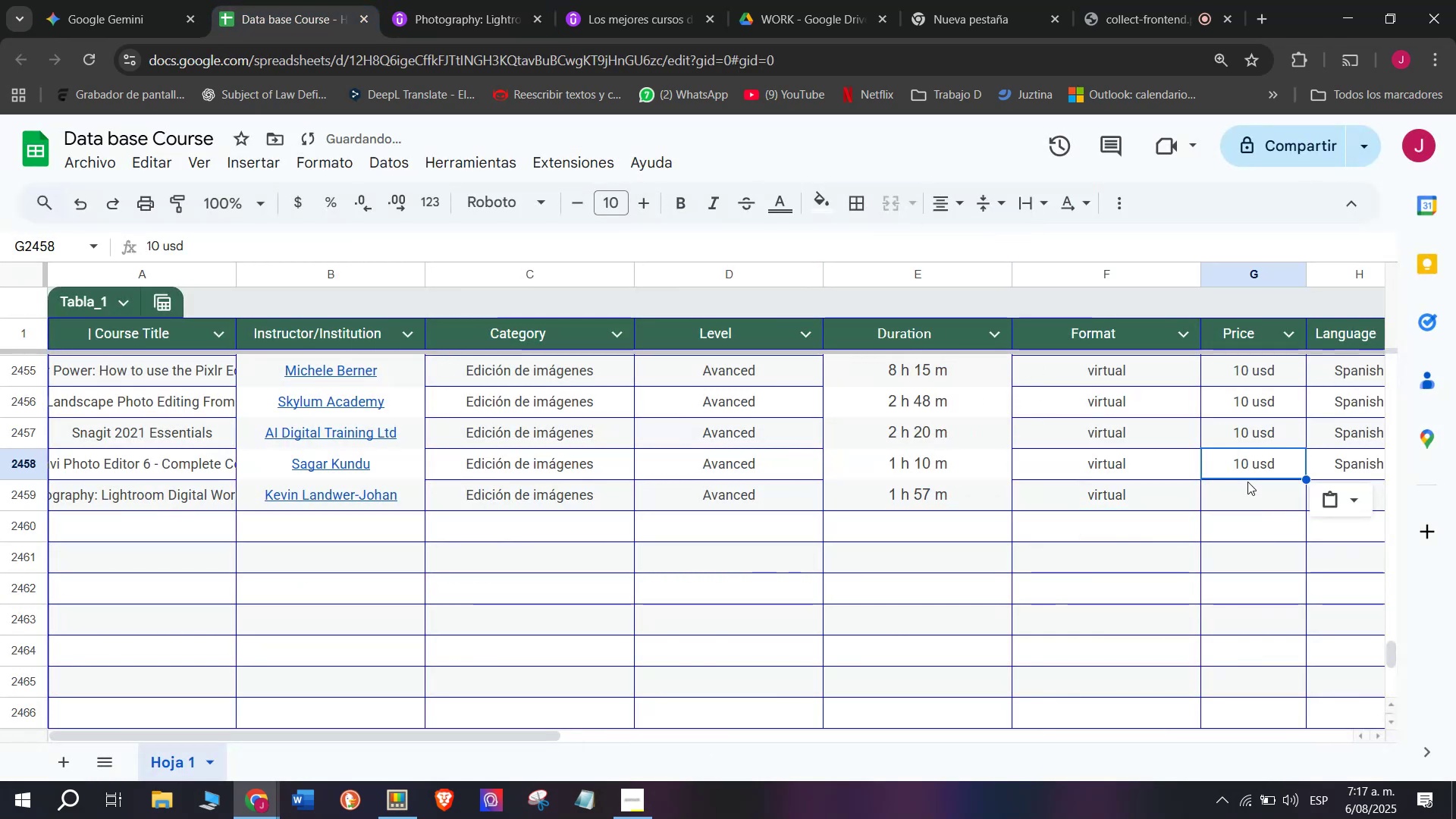 
key(Control+C)
 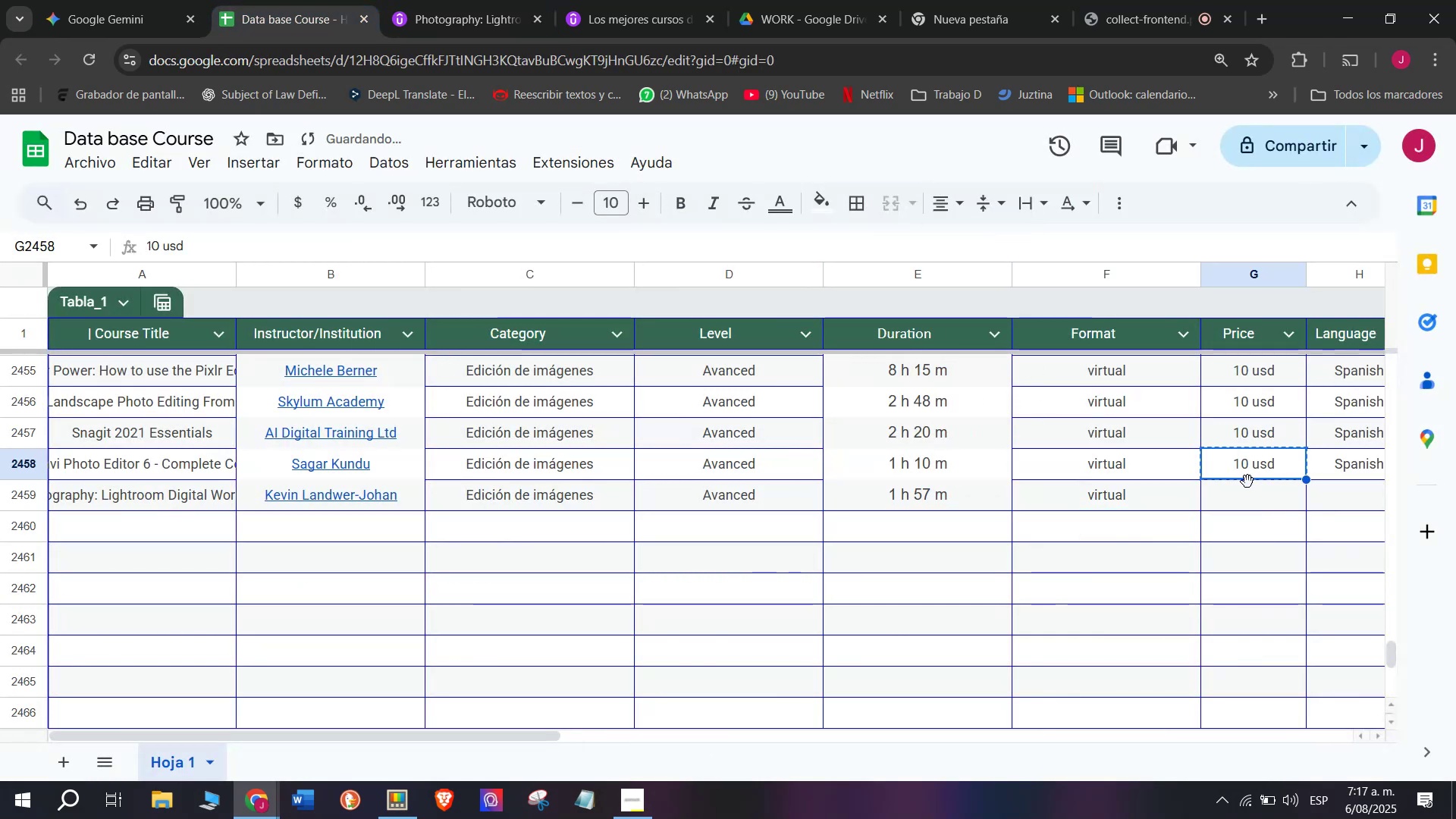 
key(Control+ControlLeft)
 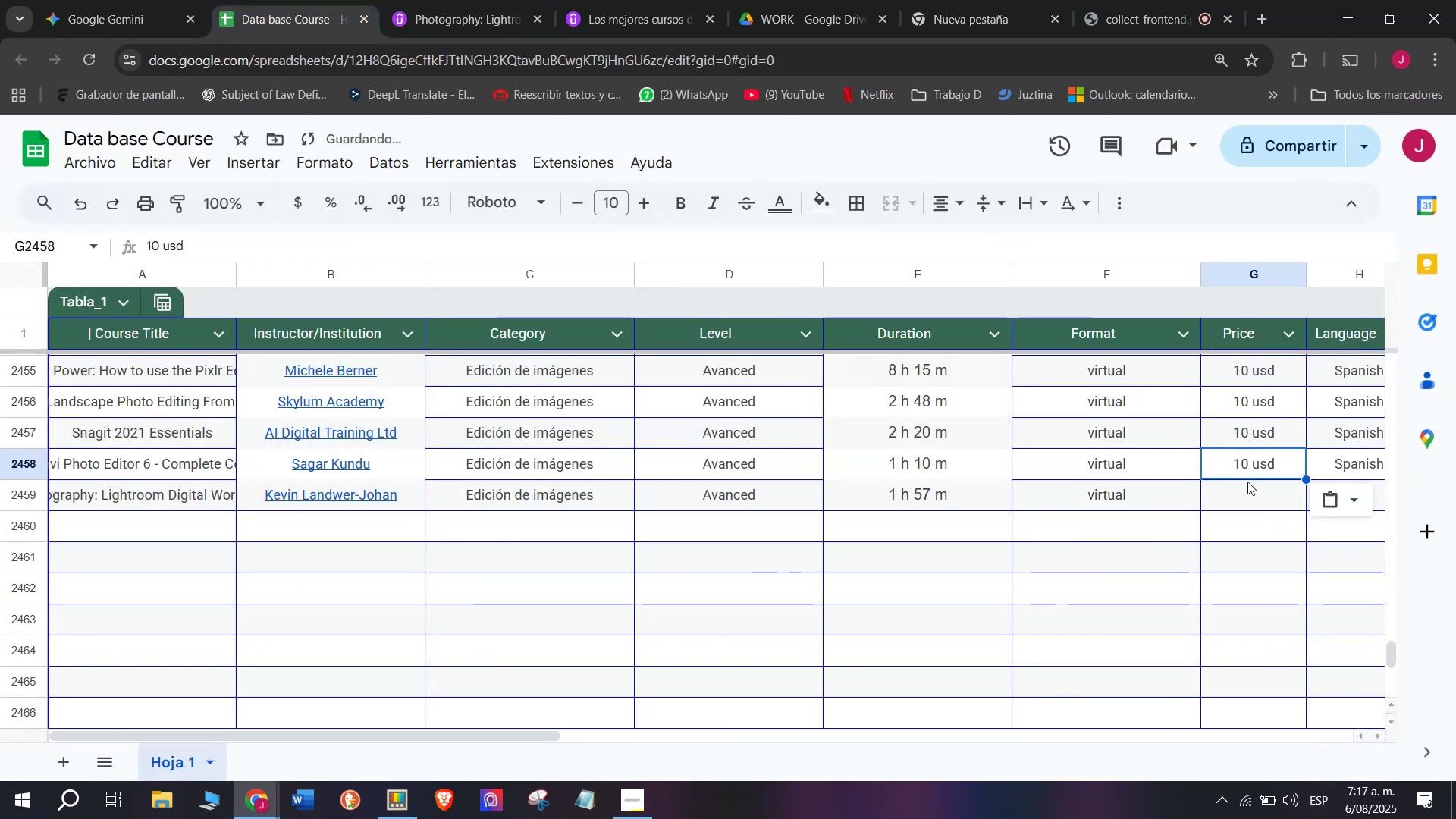 
key(Z)
 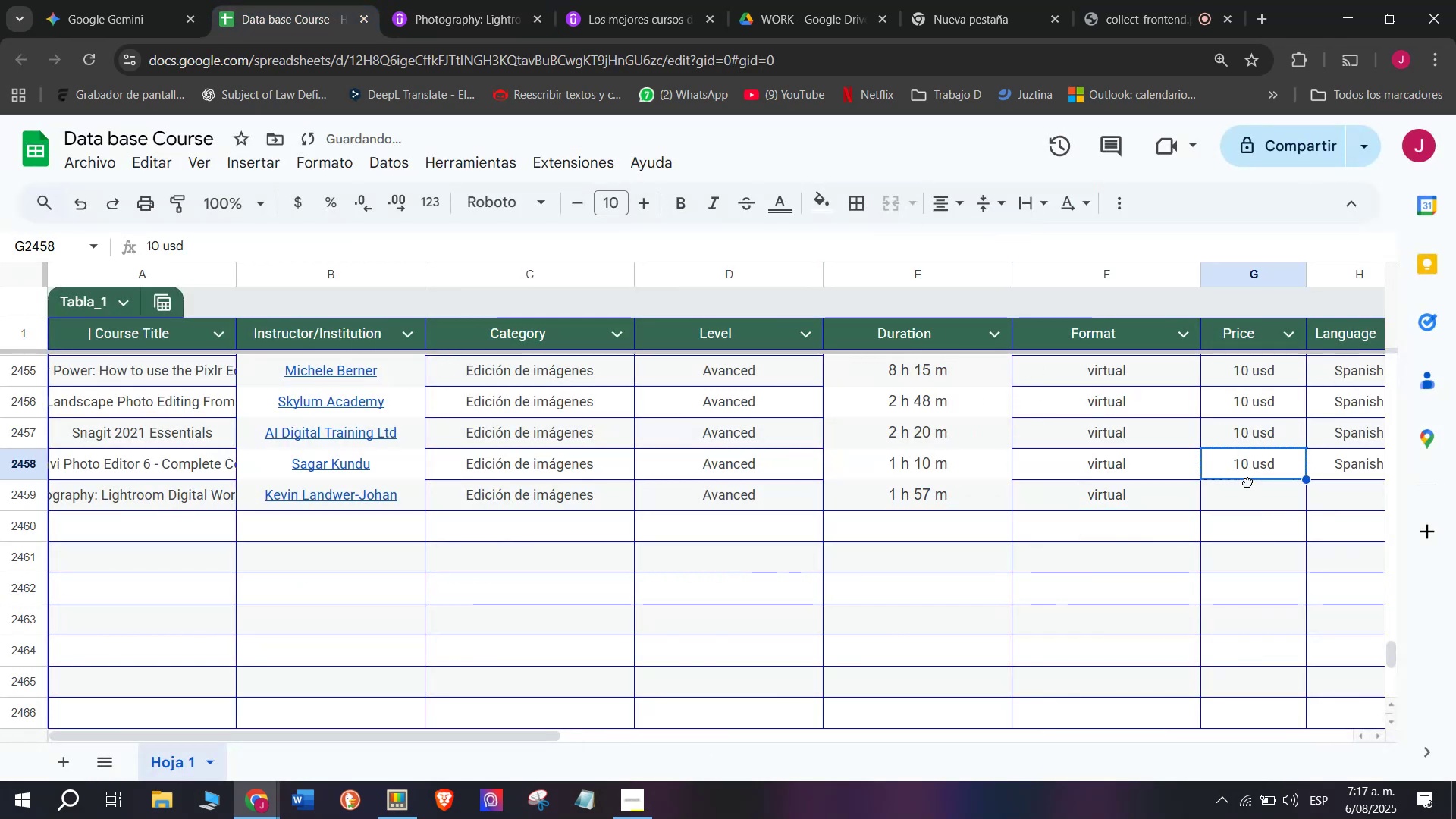 
key(Control+V)
 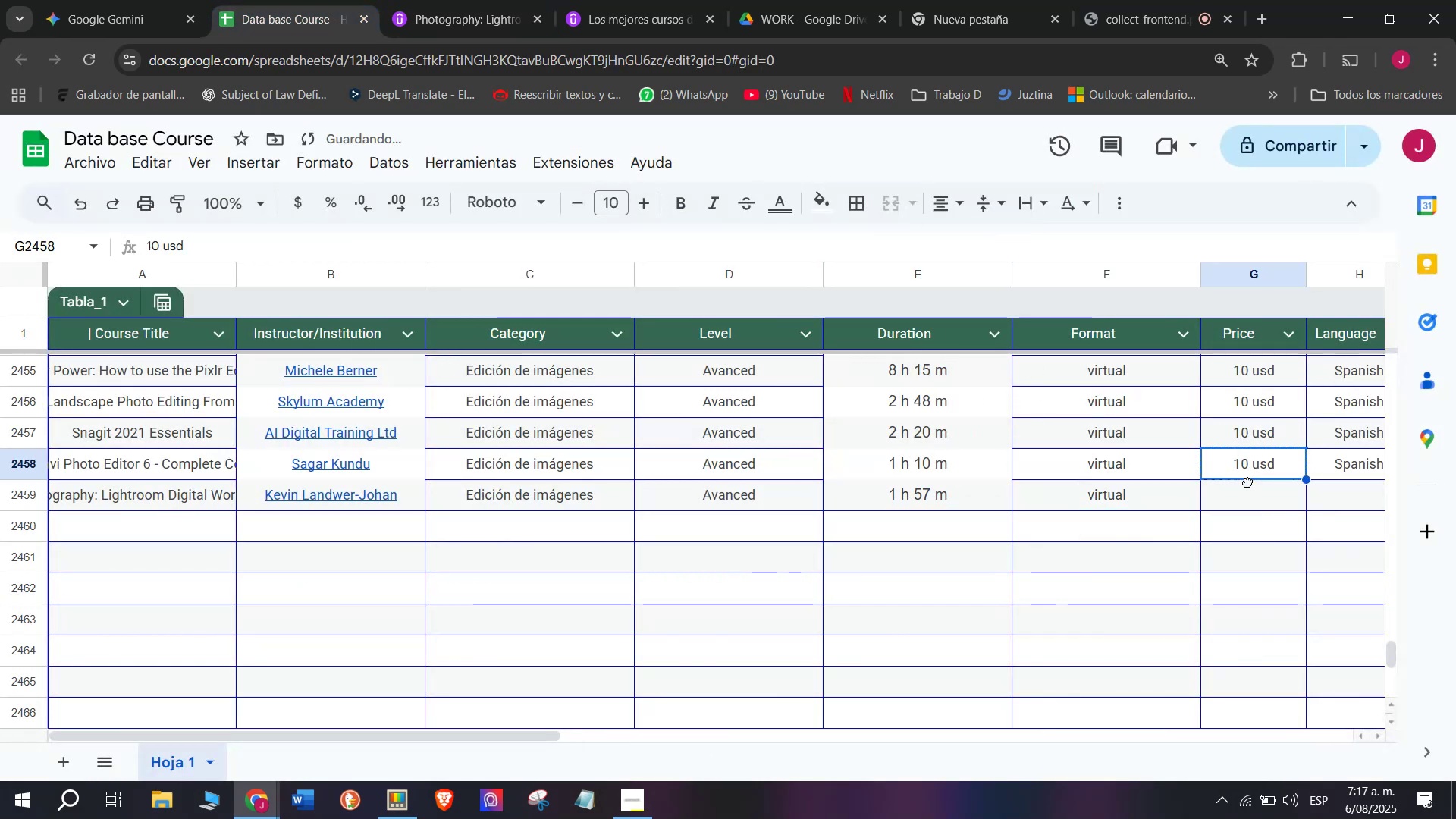 
double_click([1247, 482])
 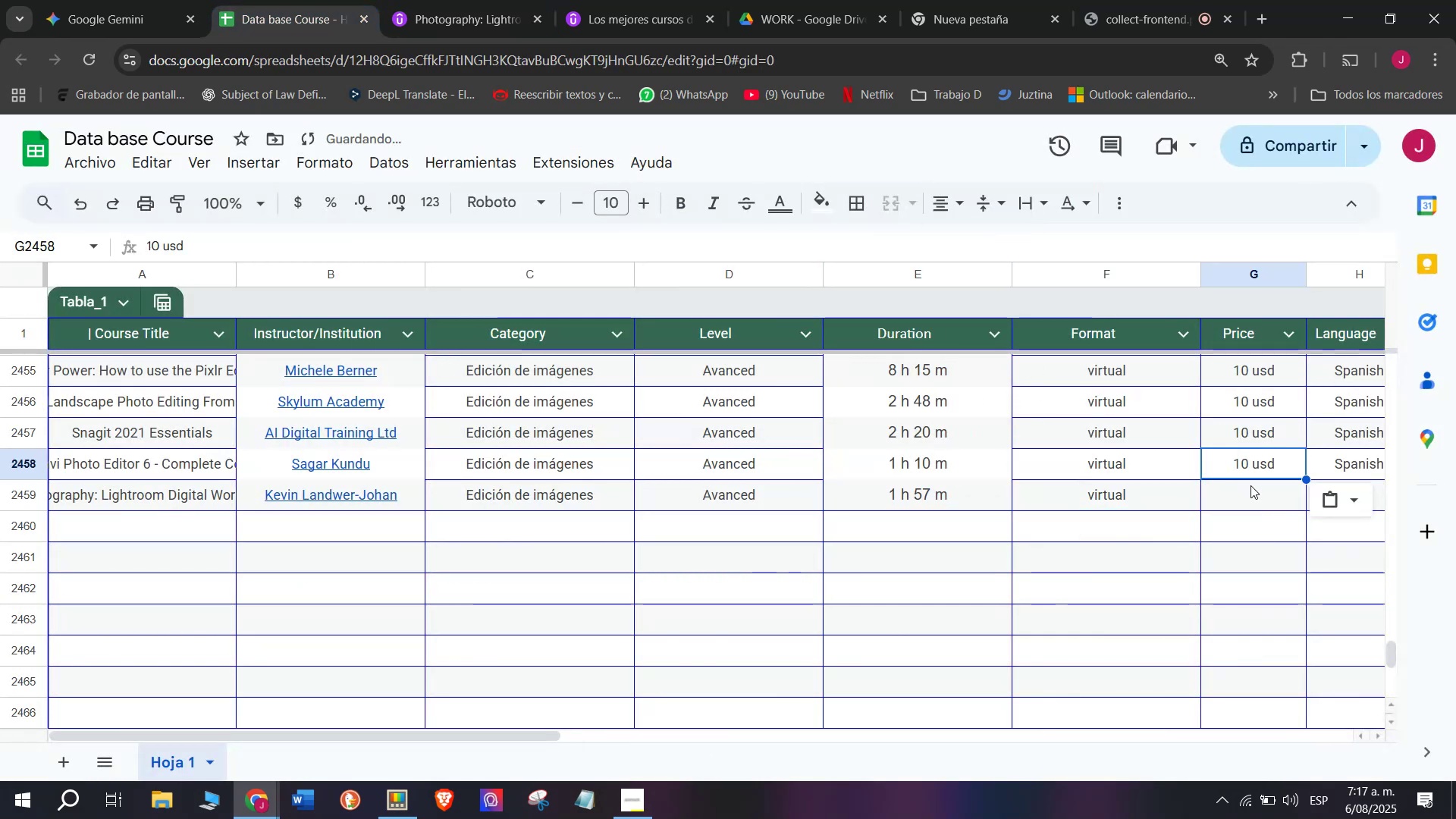 
left_click([1253, 488])
 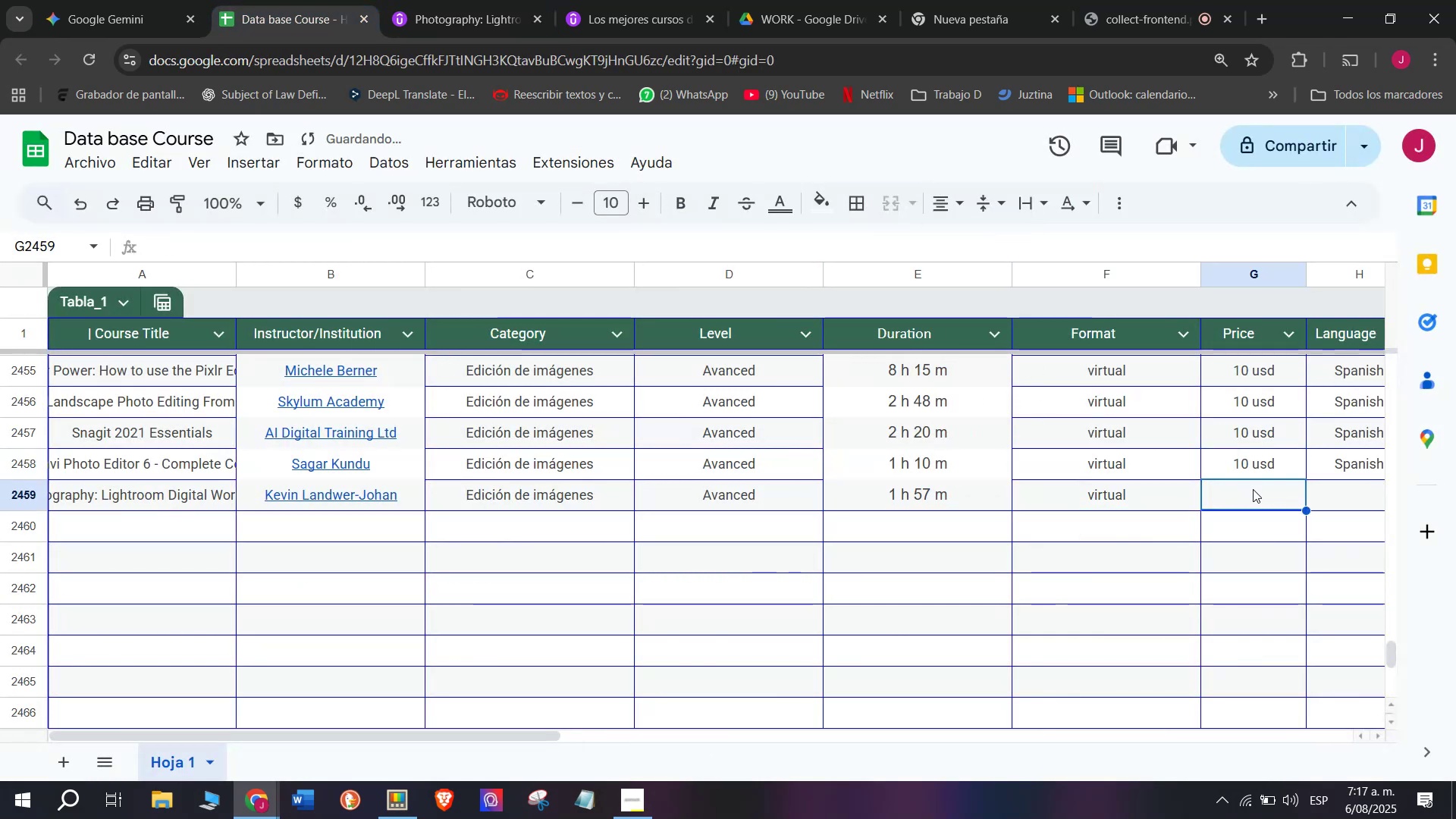 
key(Control+ControlLeft)
 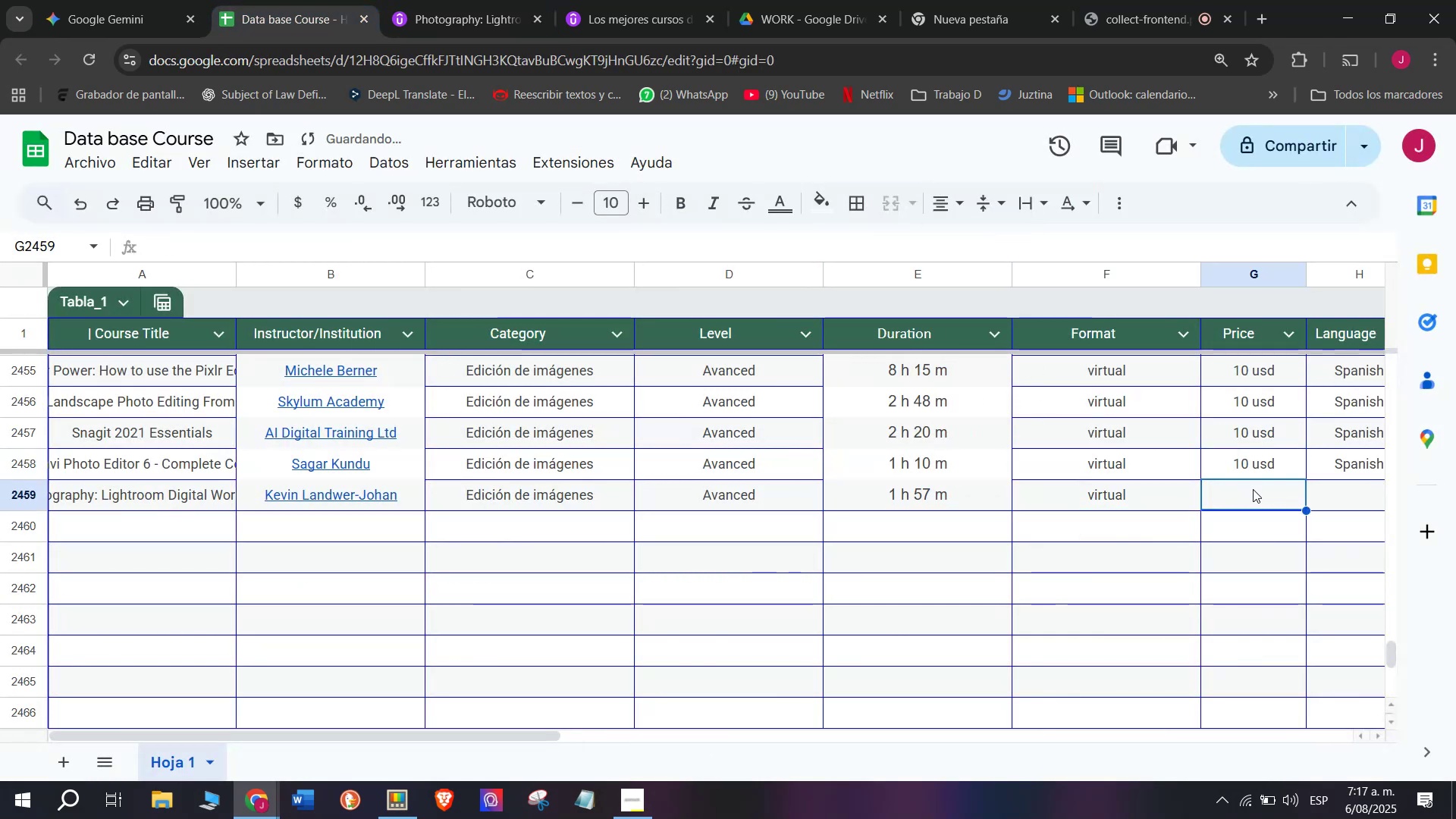 
key(Z)
 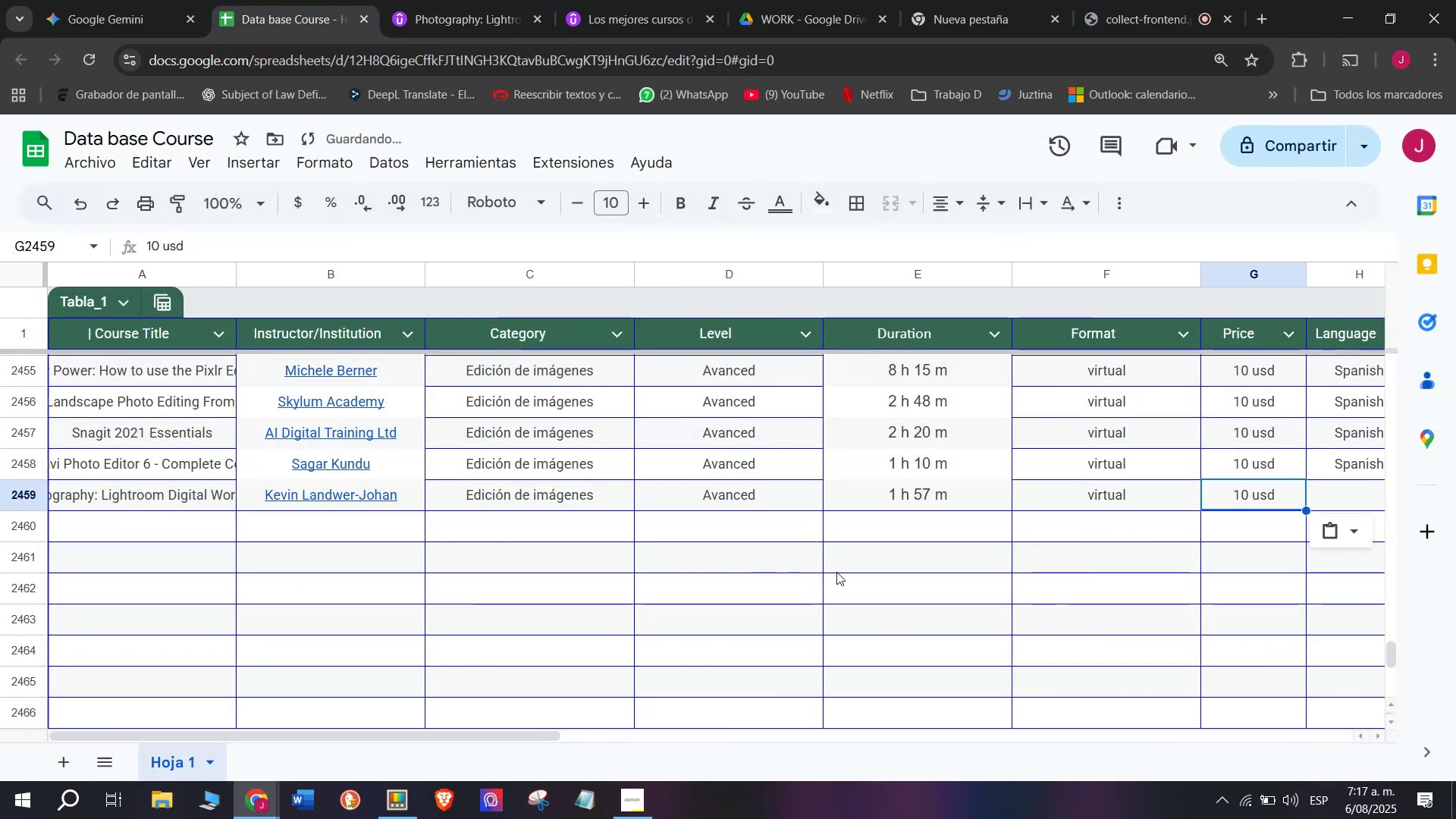 
key(Control+V)
 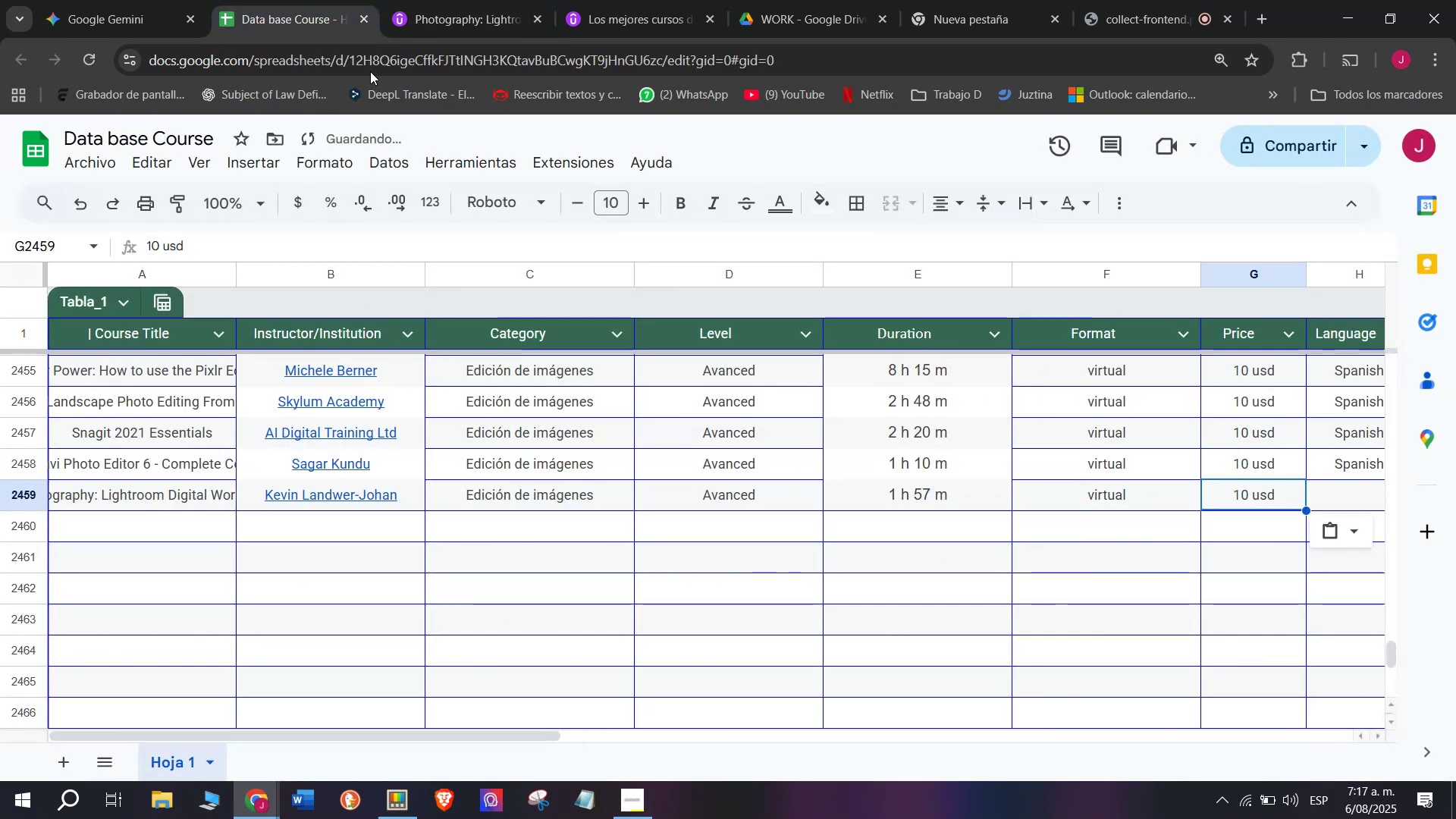 
left_click([454, 0])
 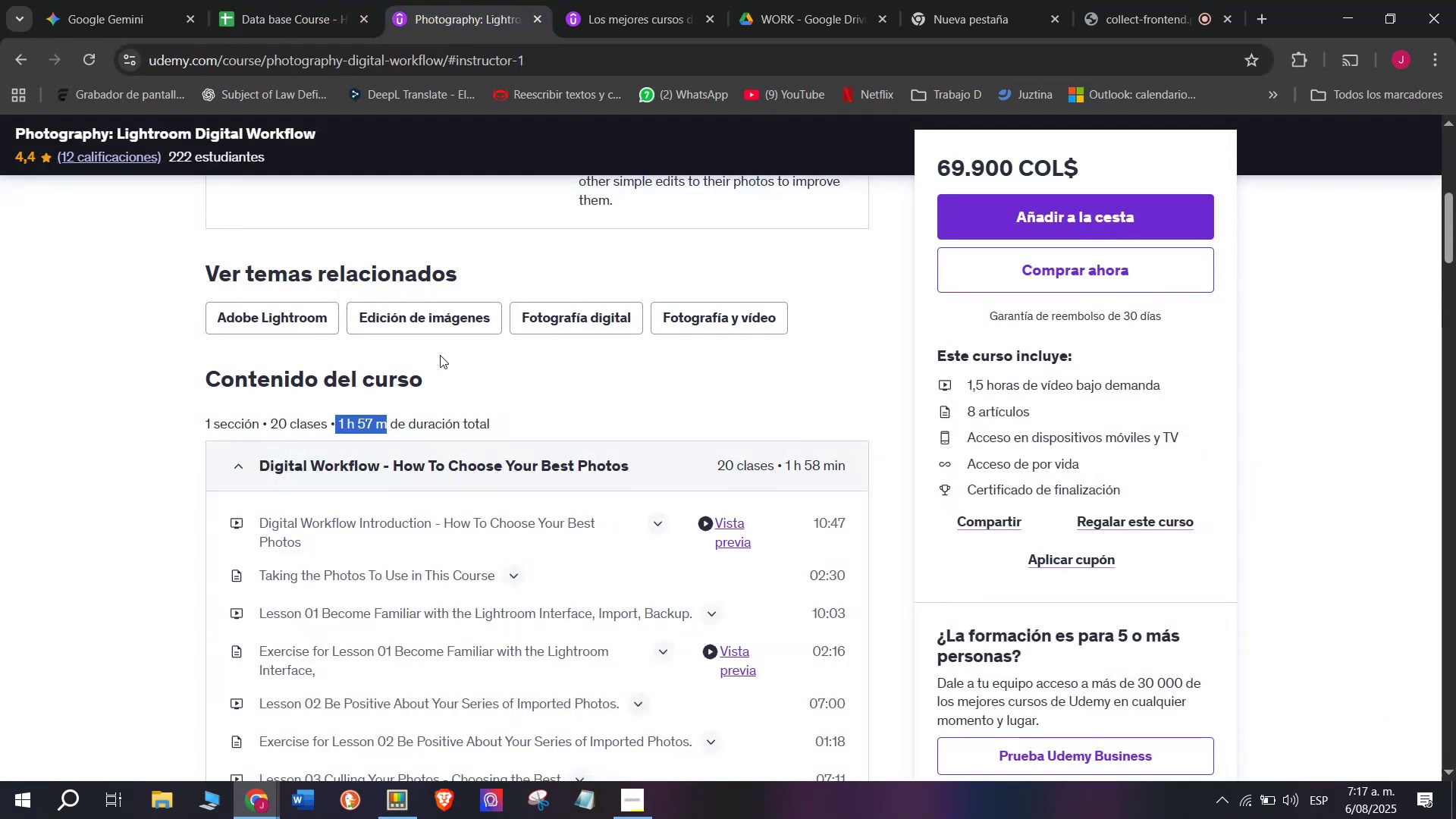 
scroll: coordinate [440, 415], scroll_direction: up, amount: 2.0
 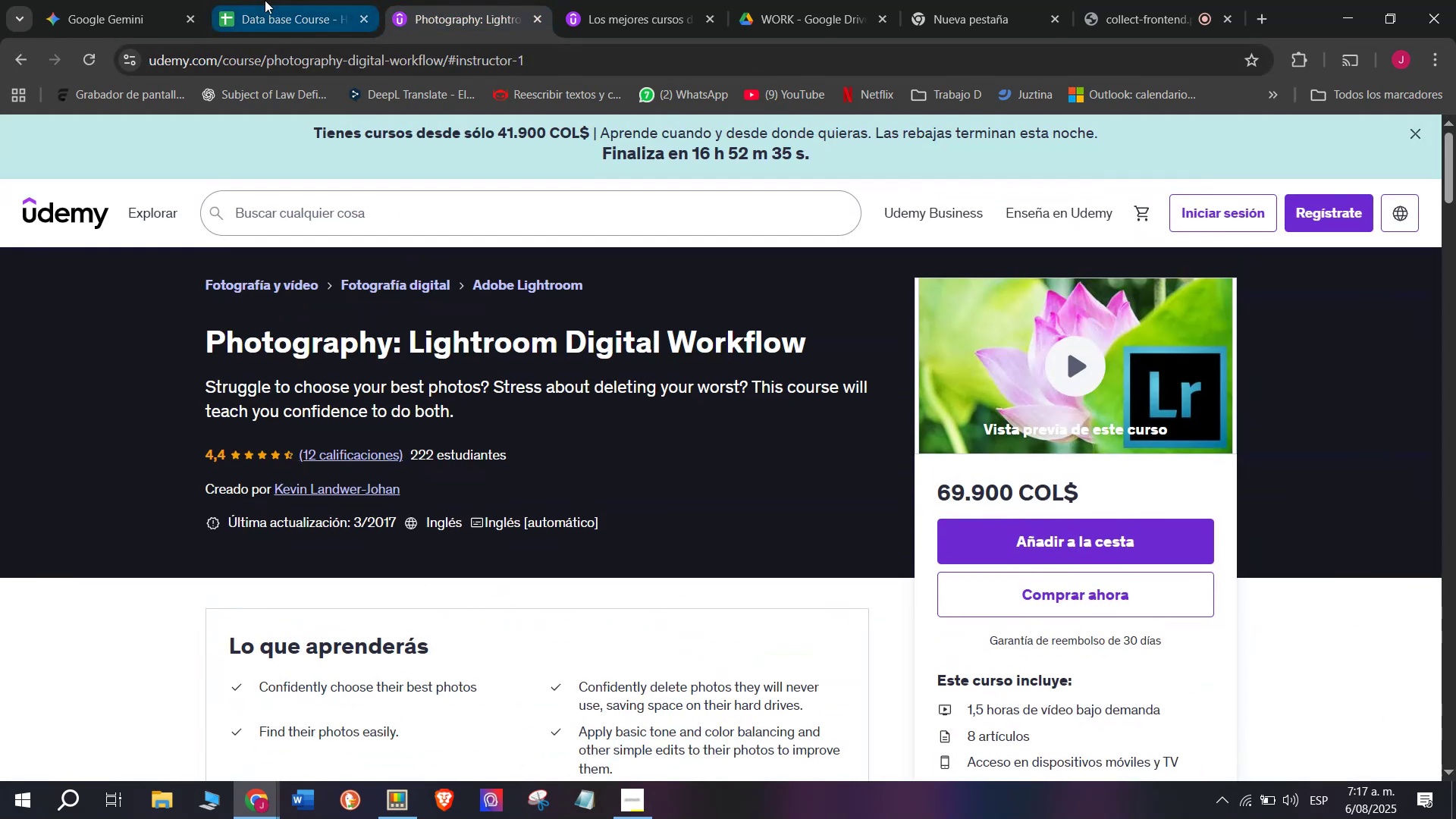 
left_click([265, 0])
 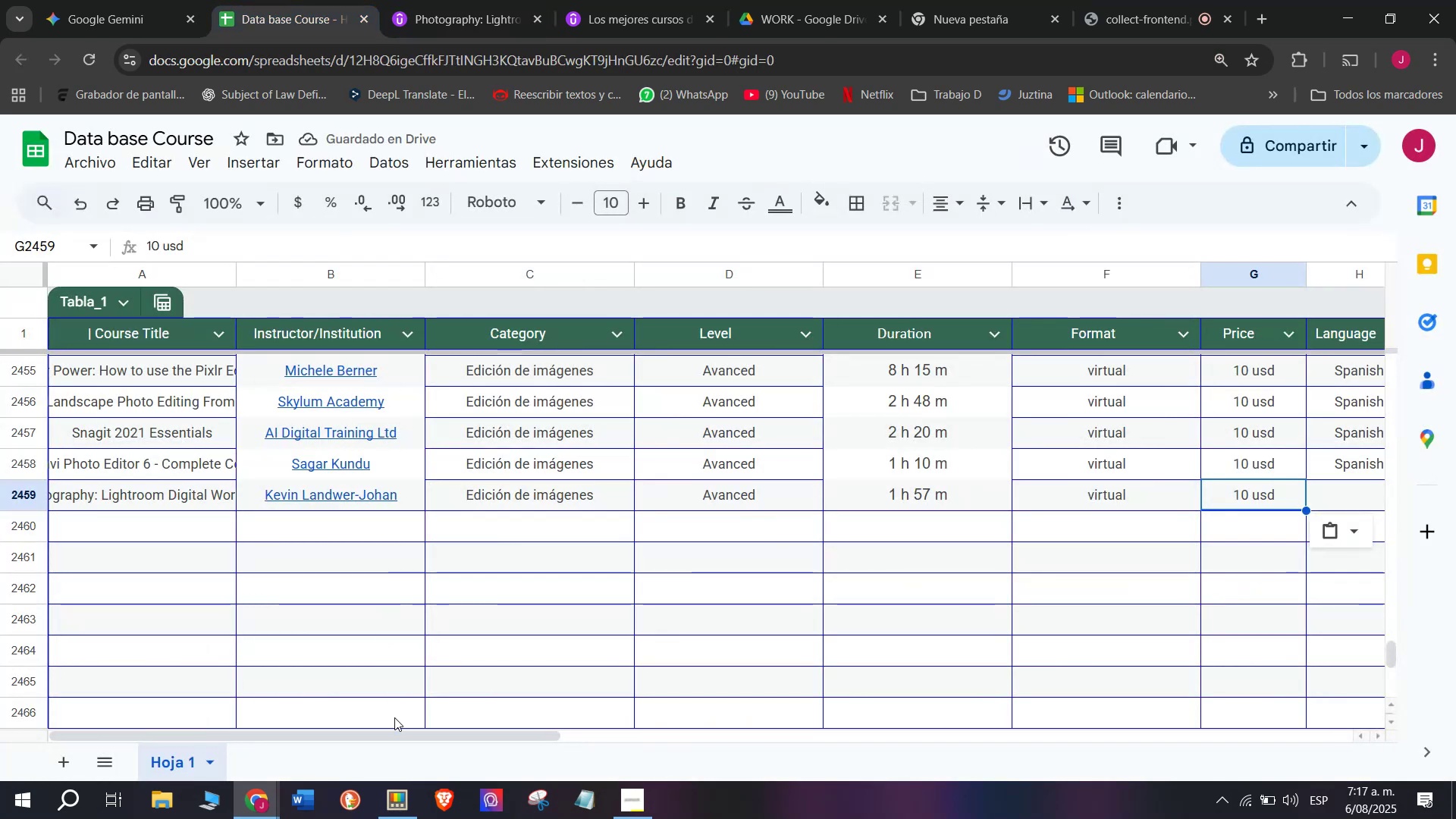 
left_click_drag(start_coordinate=[402, 735], to_coordinate=[704, 752])
 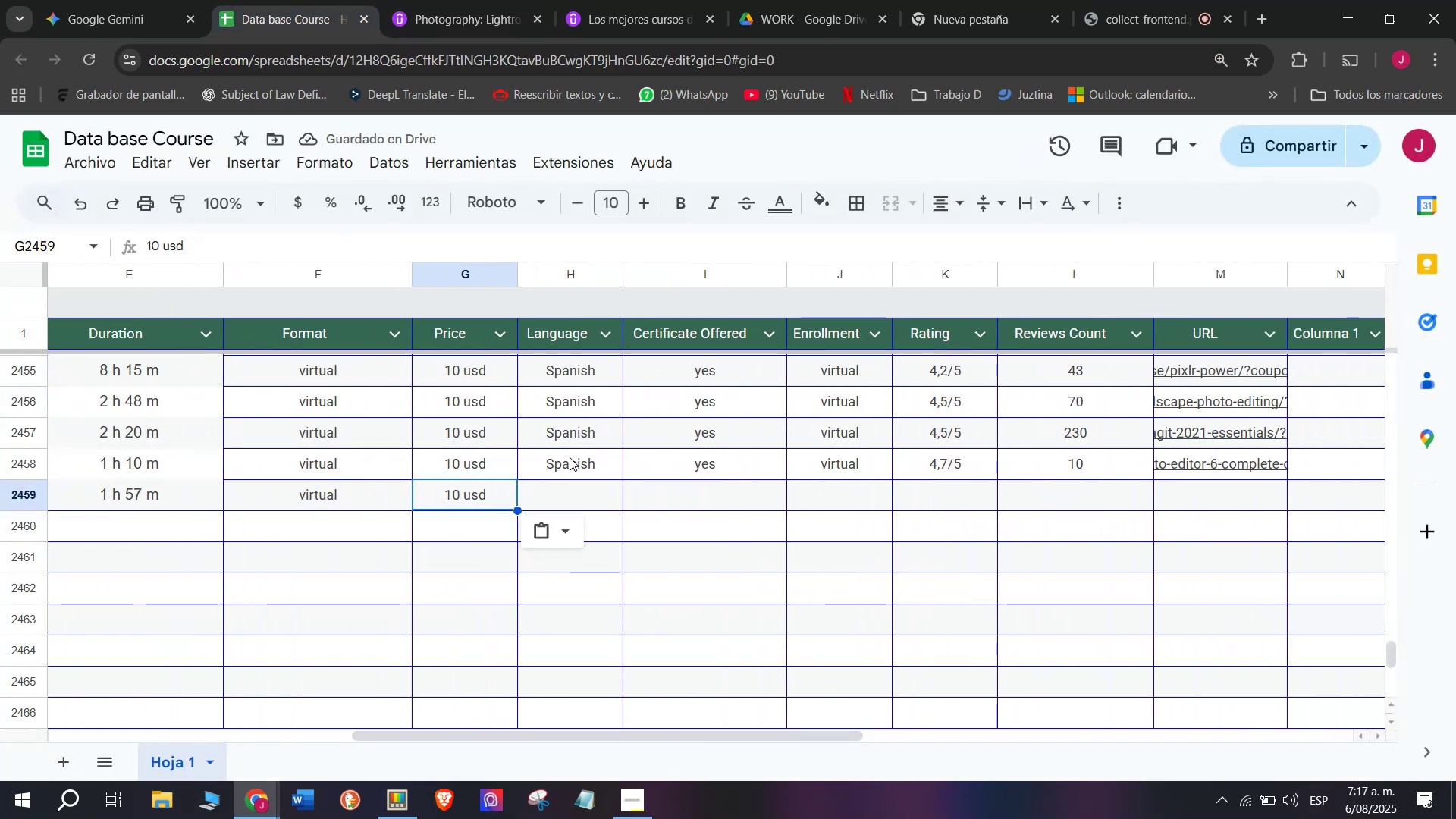 
left_click([570, 455])
 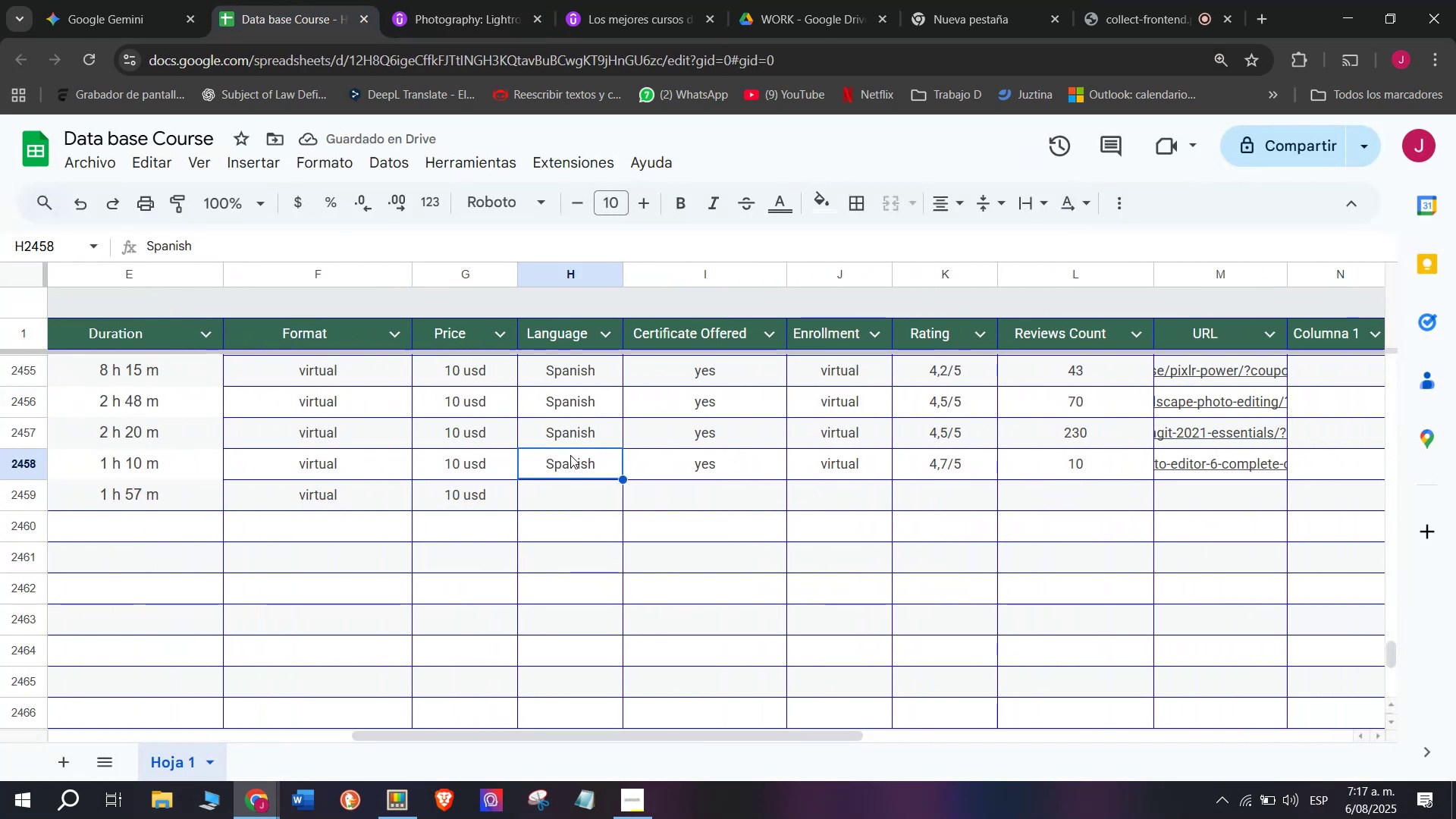 
key(Control+ControlLeft)
 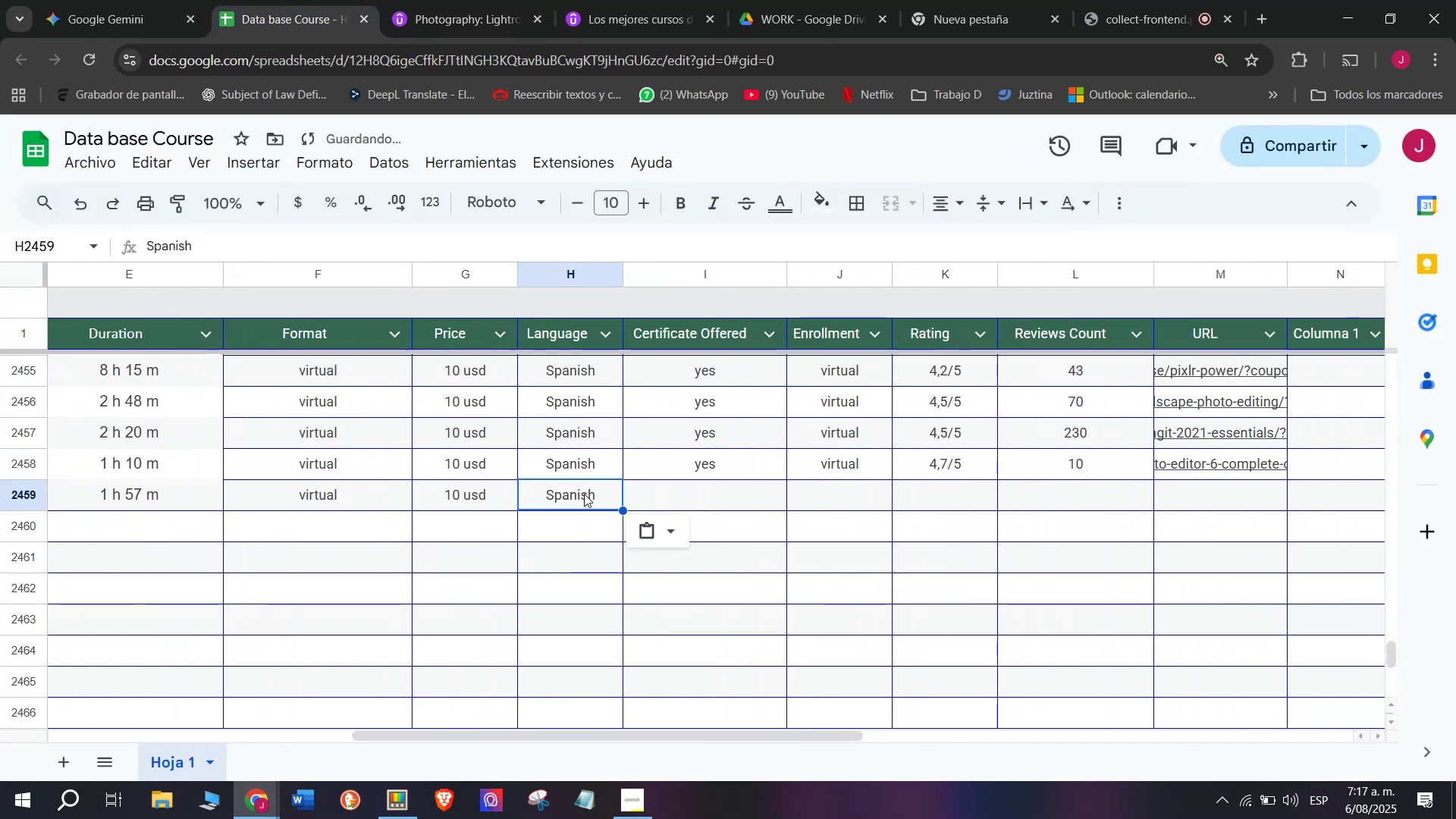 
key(Break)
 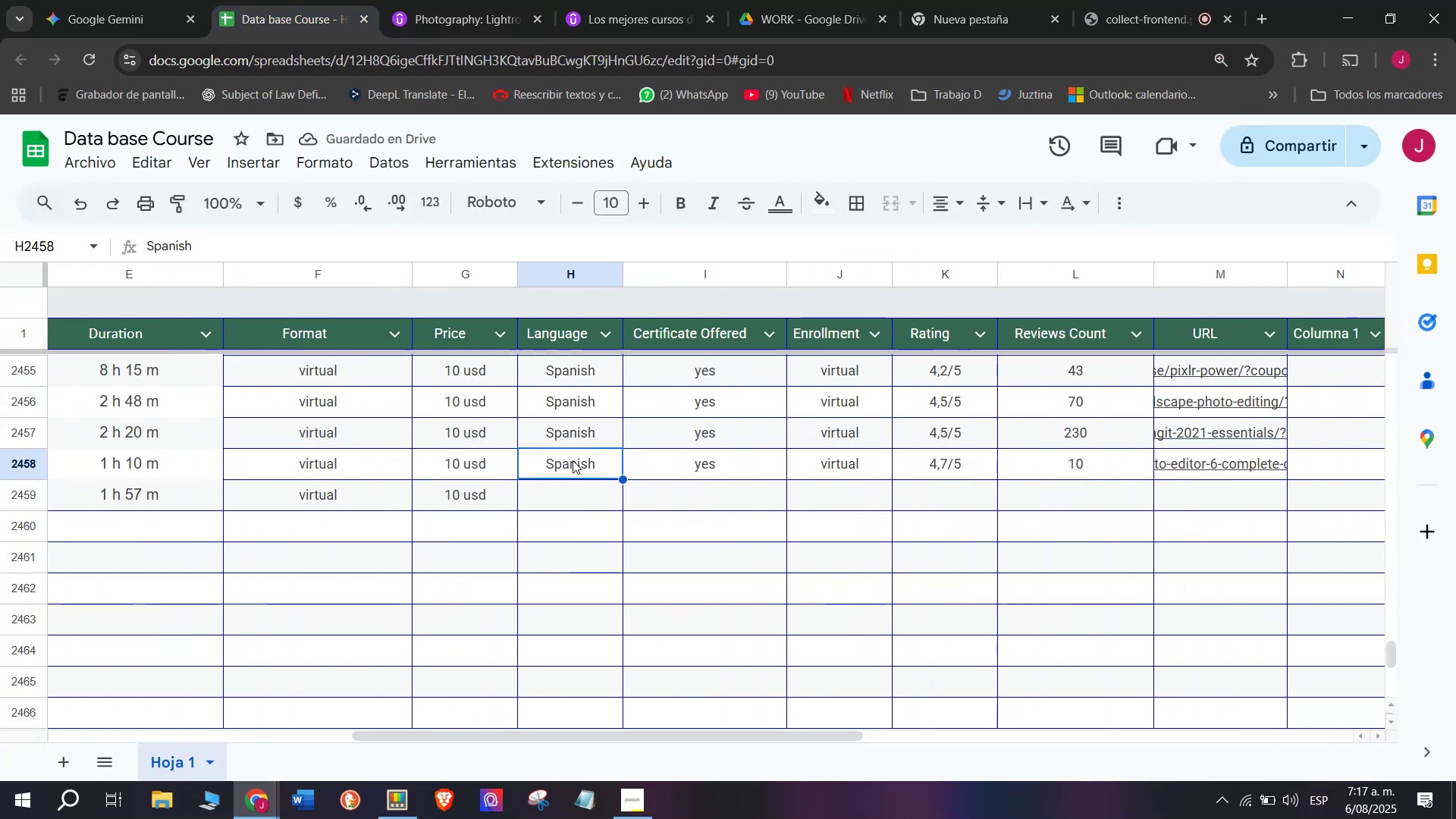 
key(Control+C)
 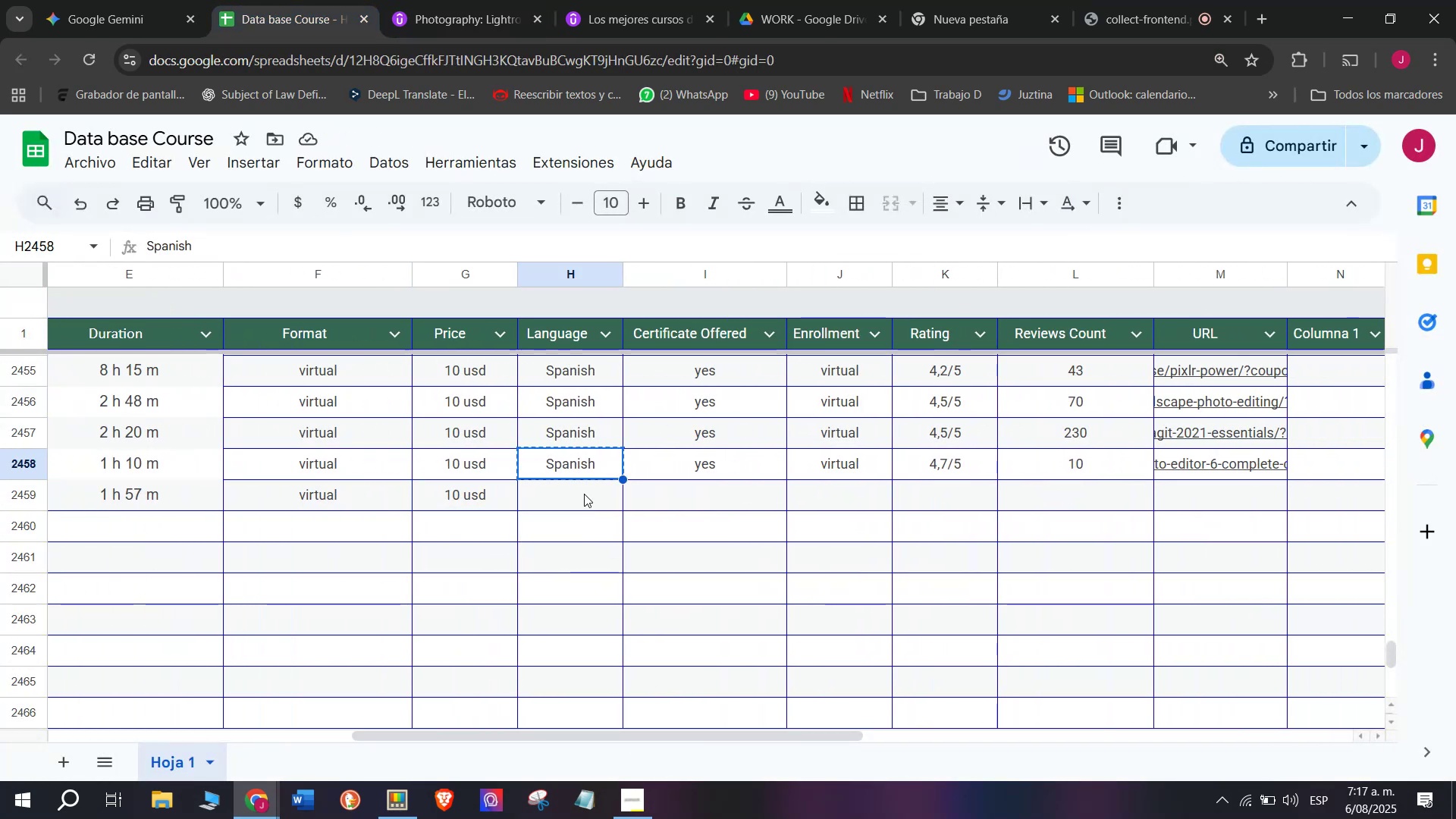 
key(Control+ControlLeft)
 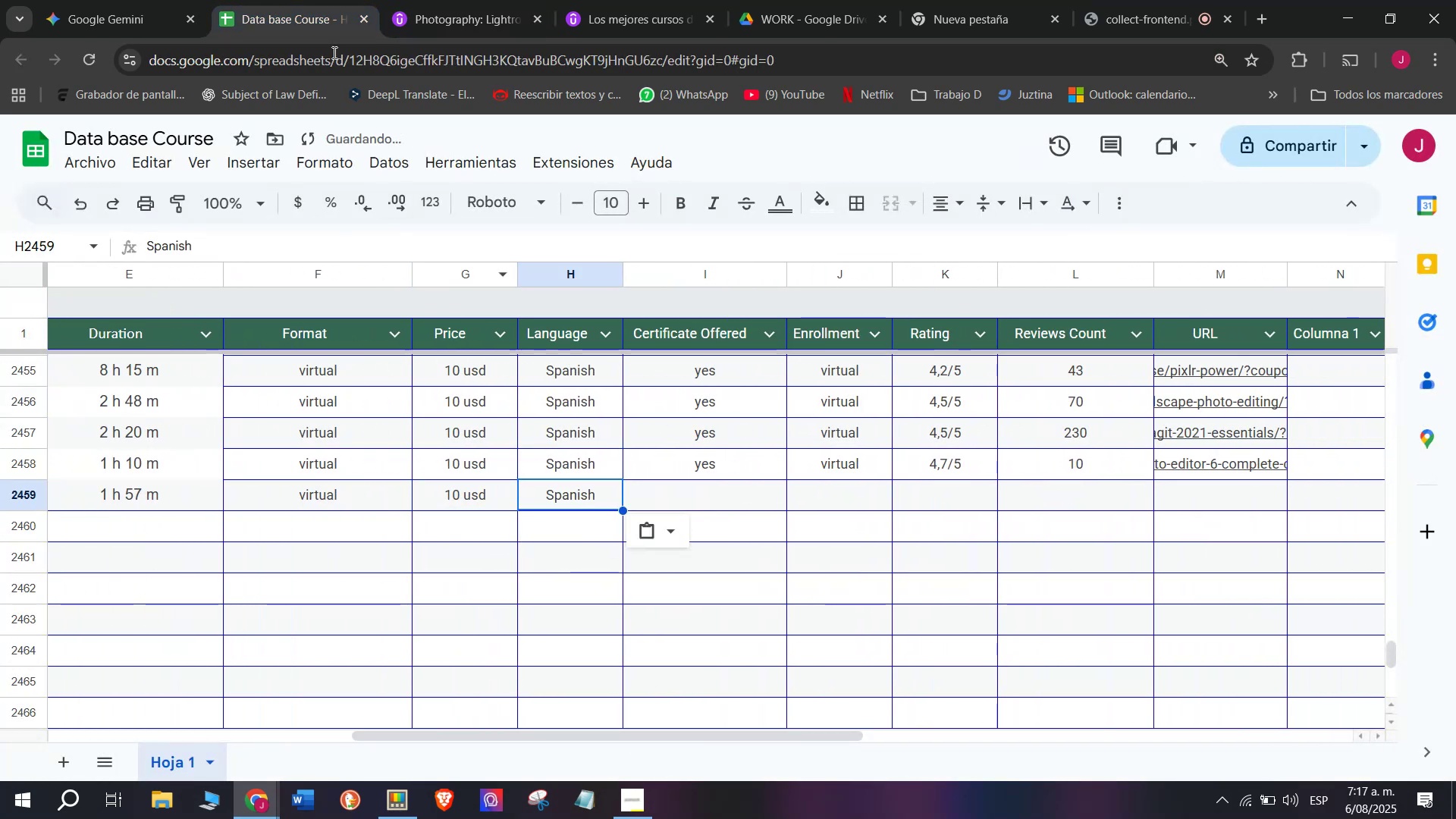 
key(Z)
 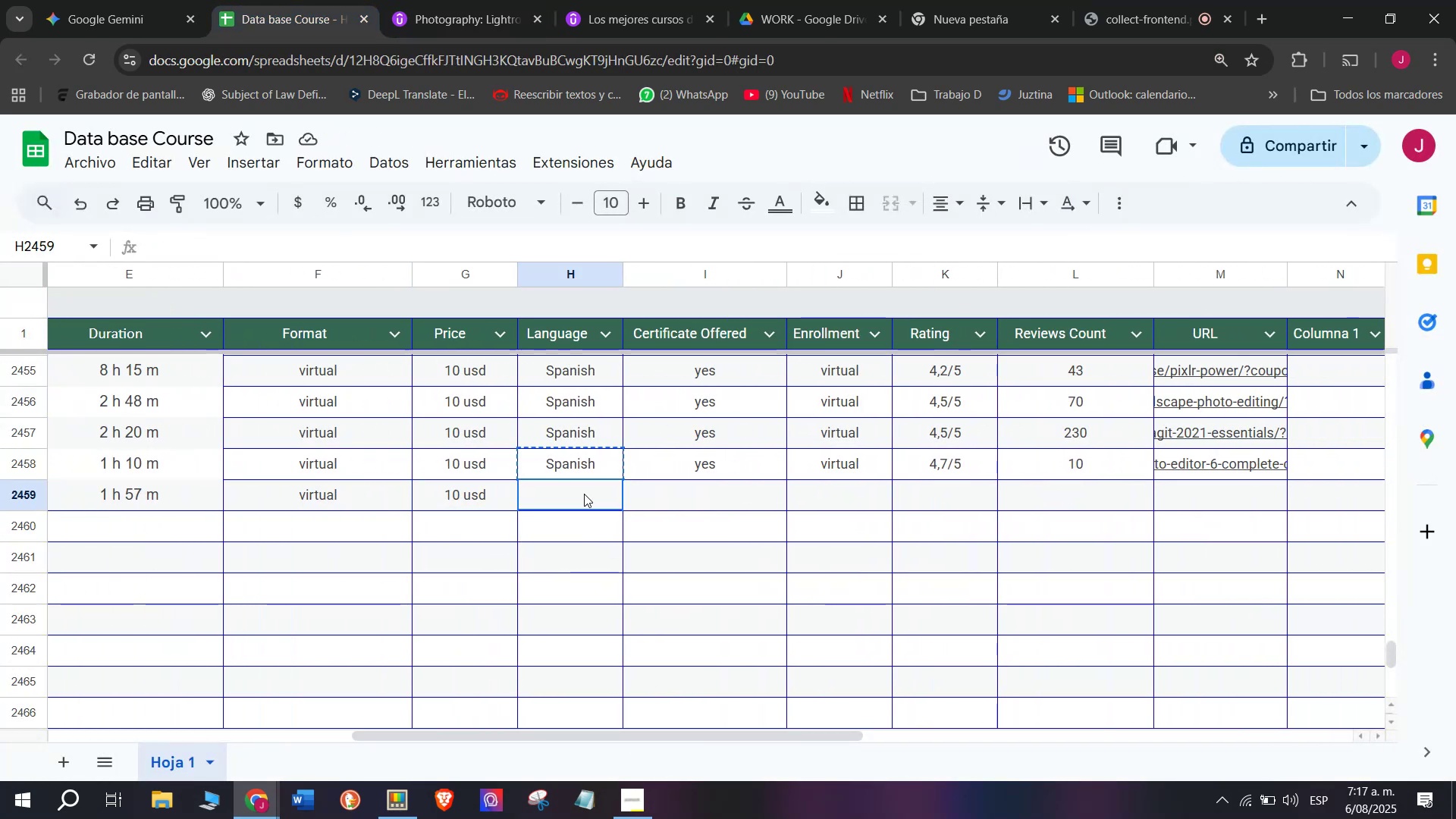 
key(Control+V)
 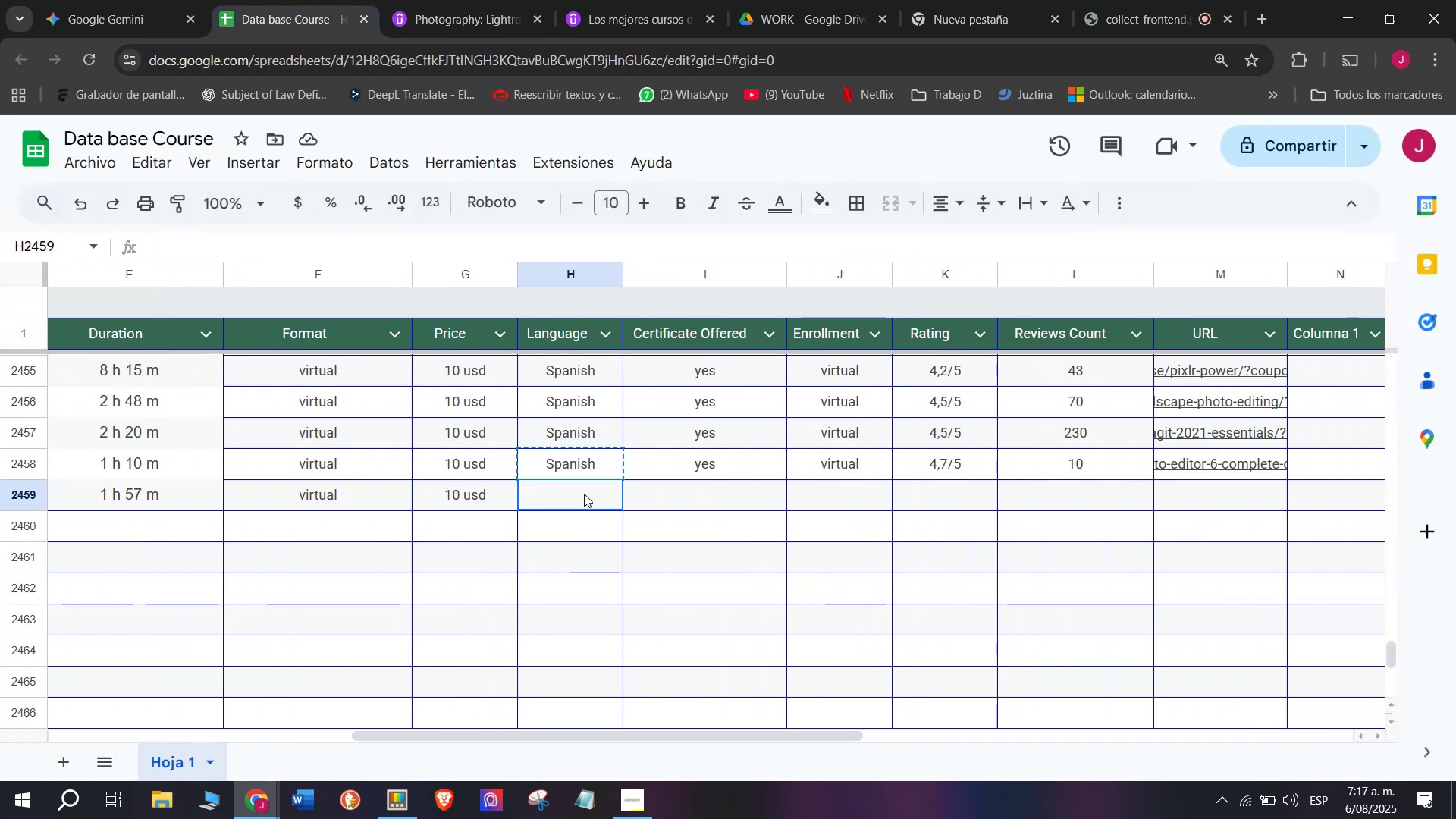 
double_click([584, 494])
 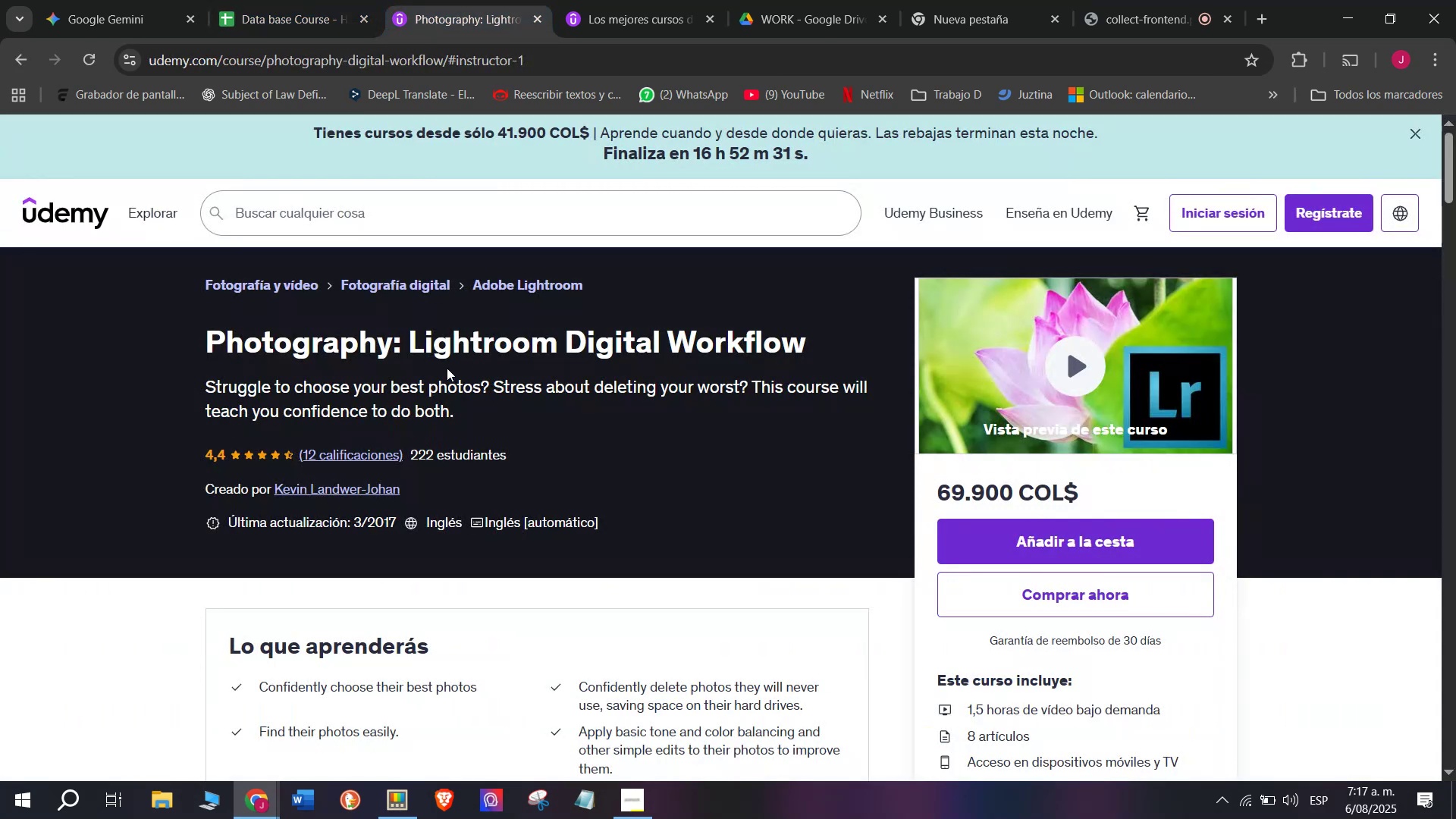 
left_click([265, 0])
 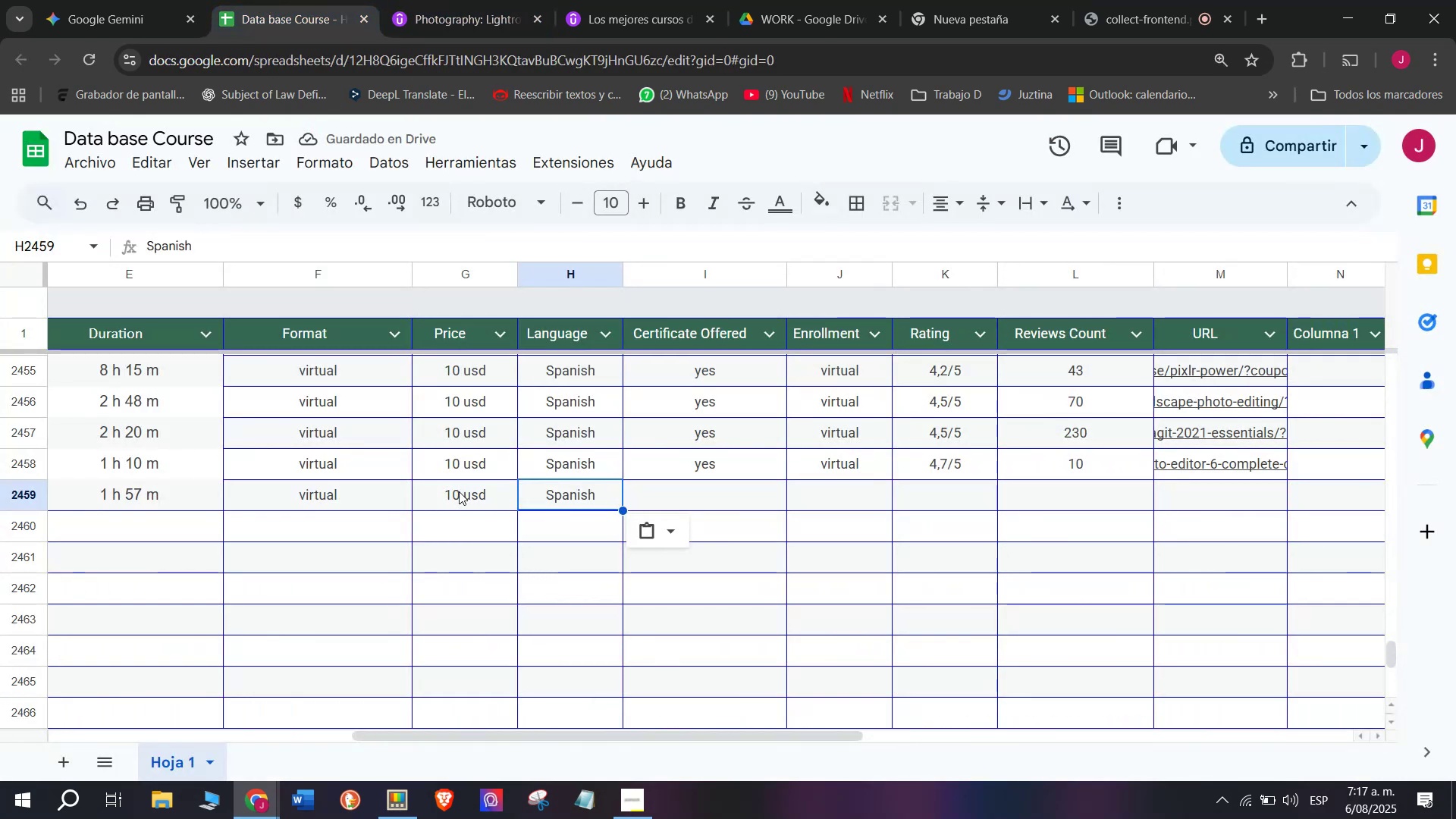 
double_click([459, 489])
 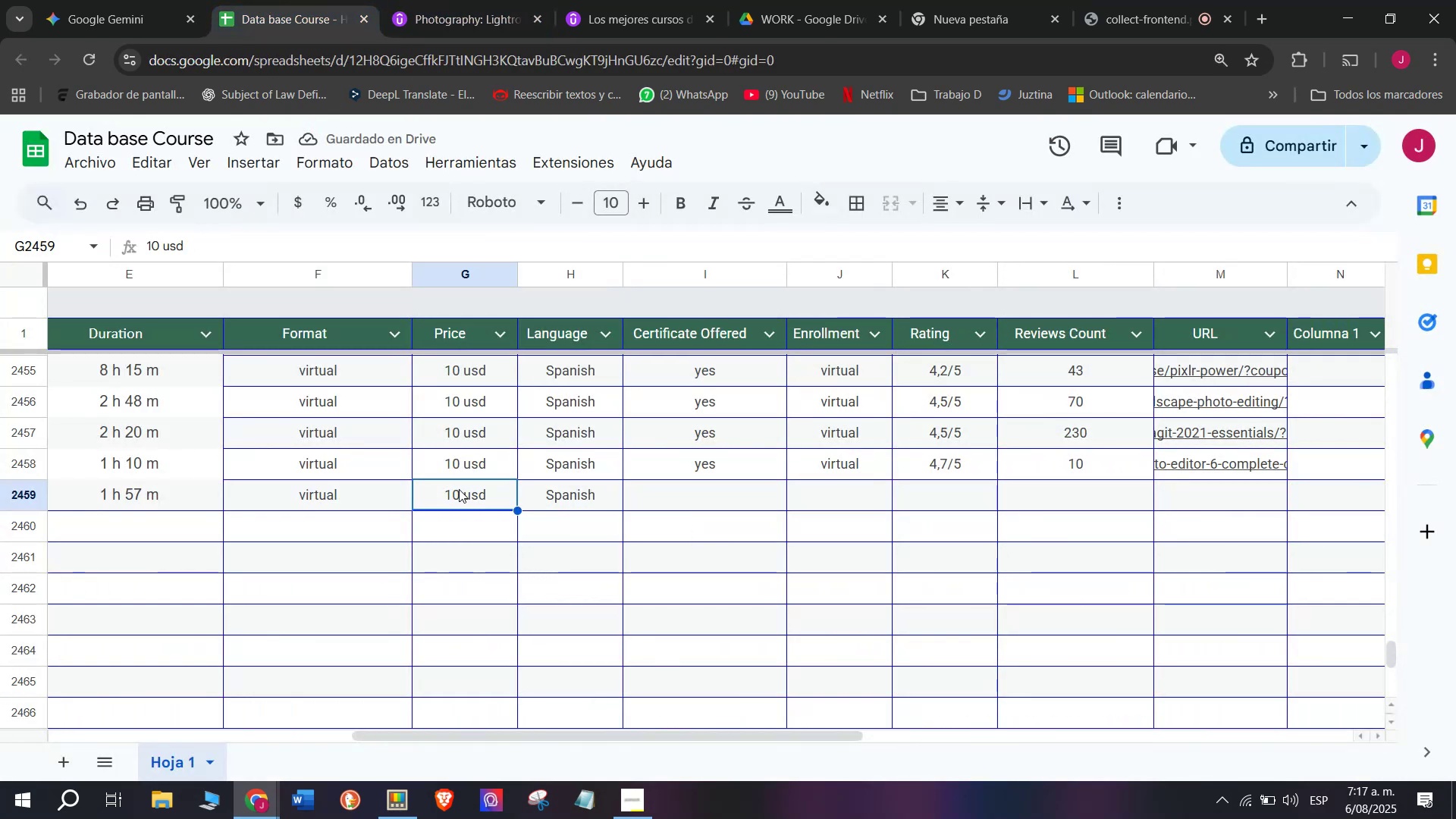 
double_click([459, 489])
 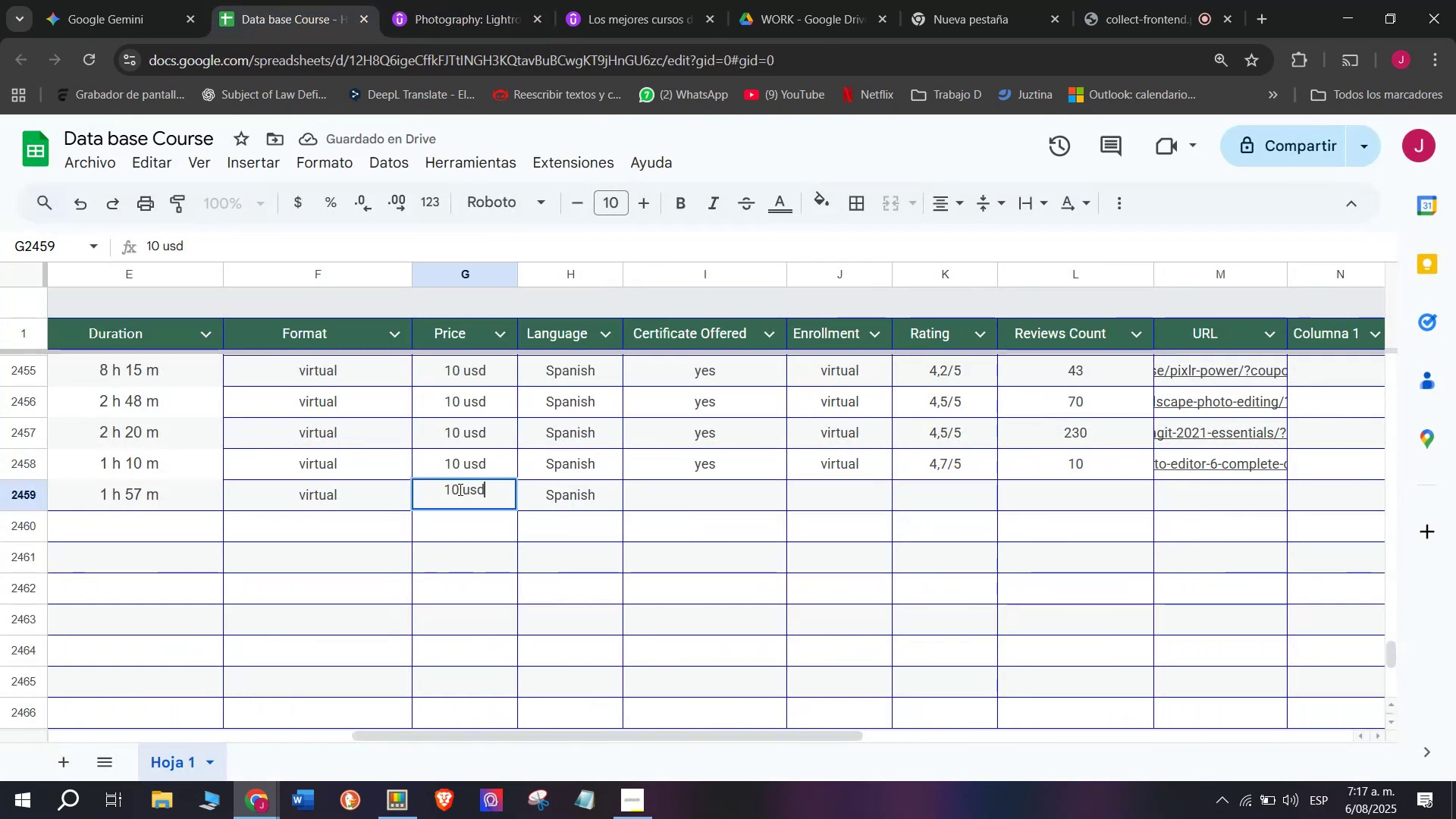 
left_click([459, 489])
 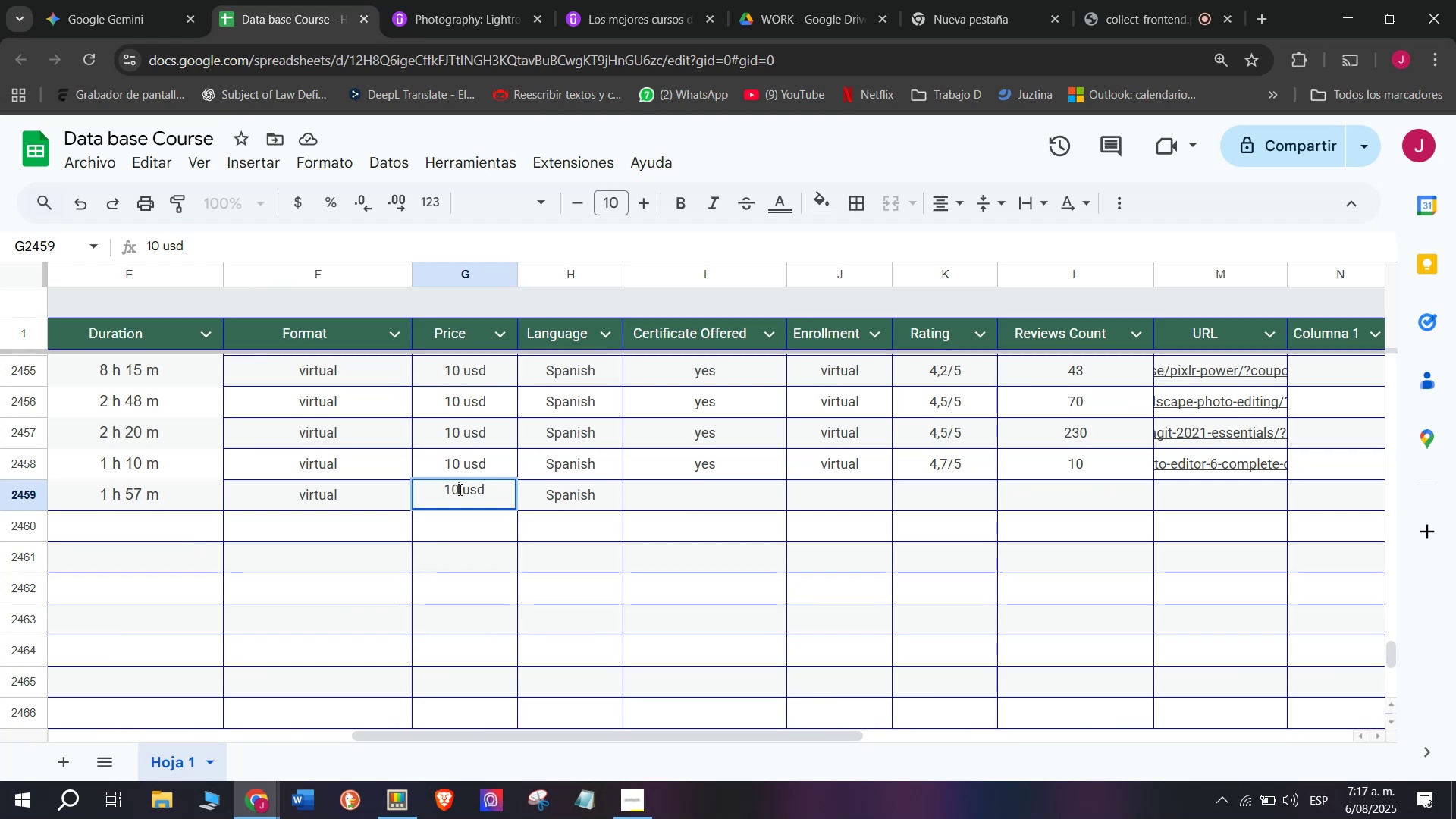 
key(Backspace)
 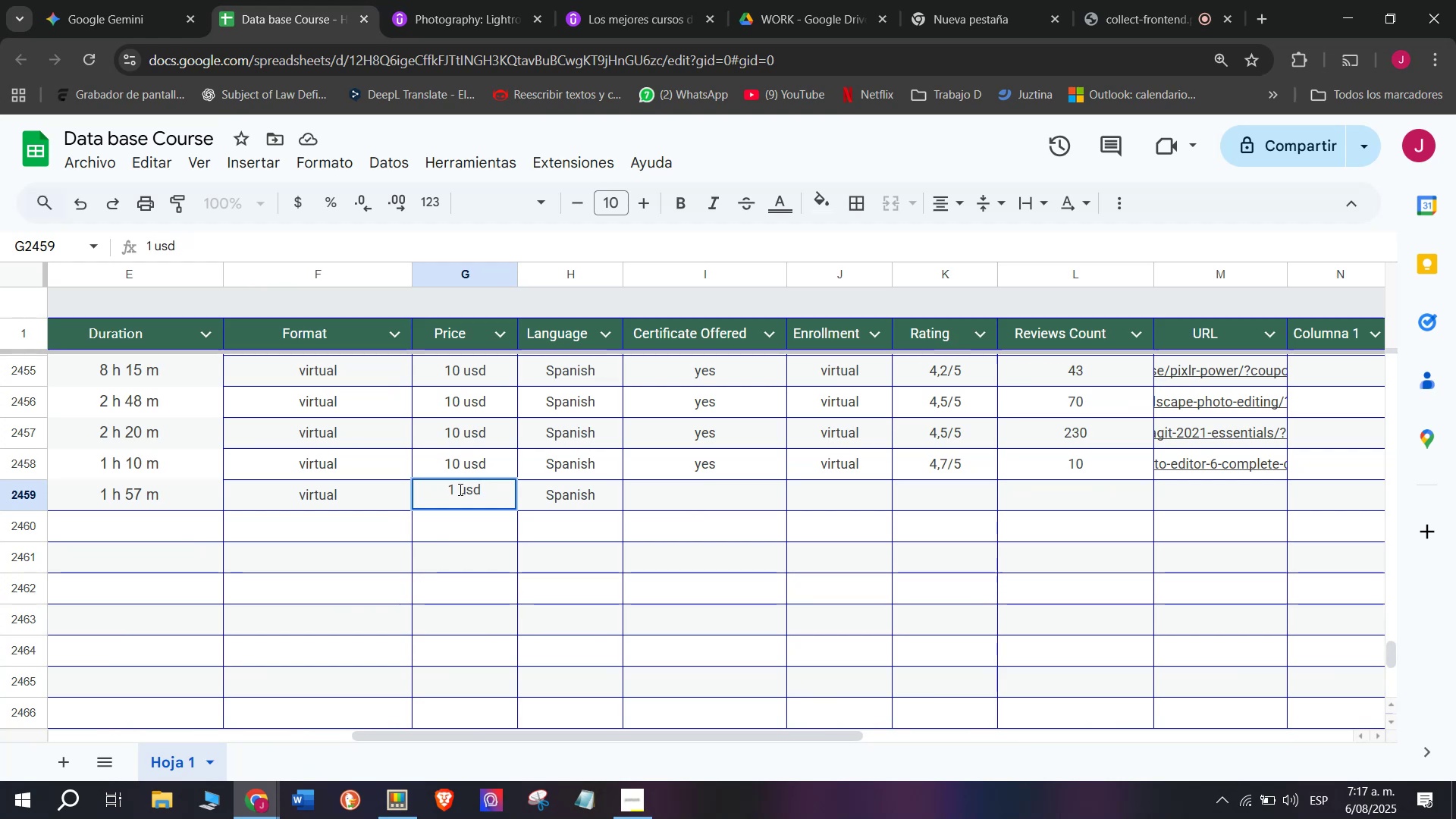 
key(Q)
 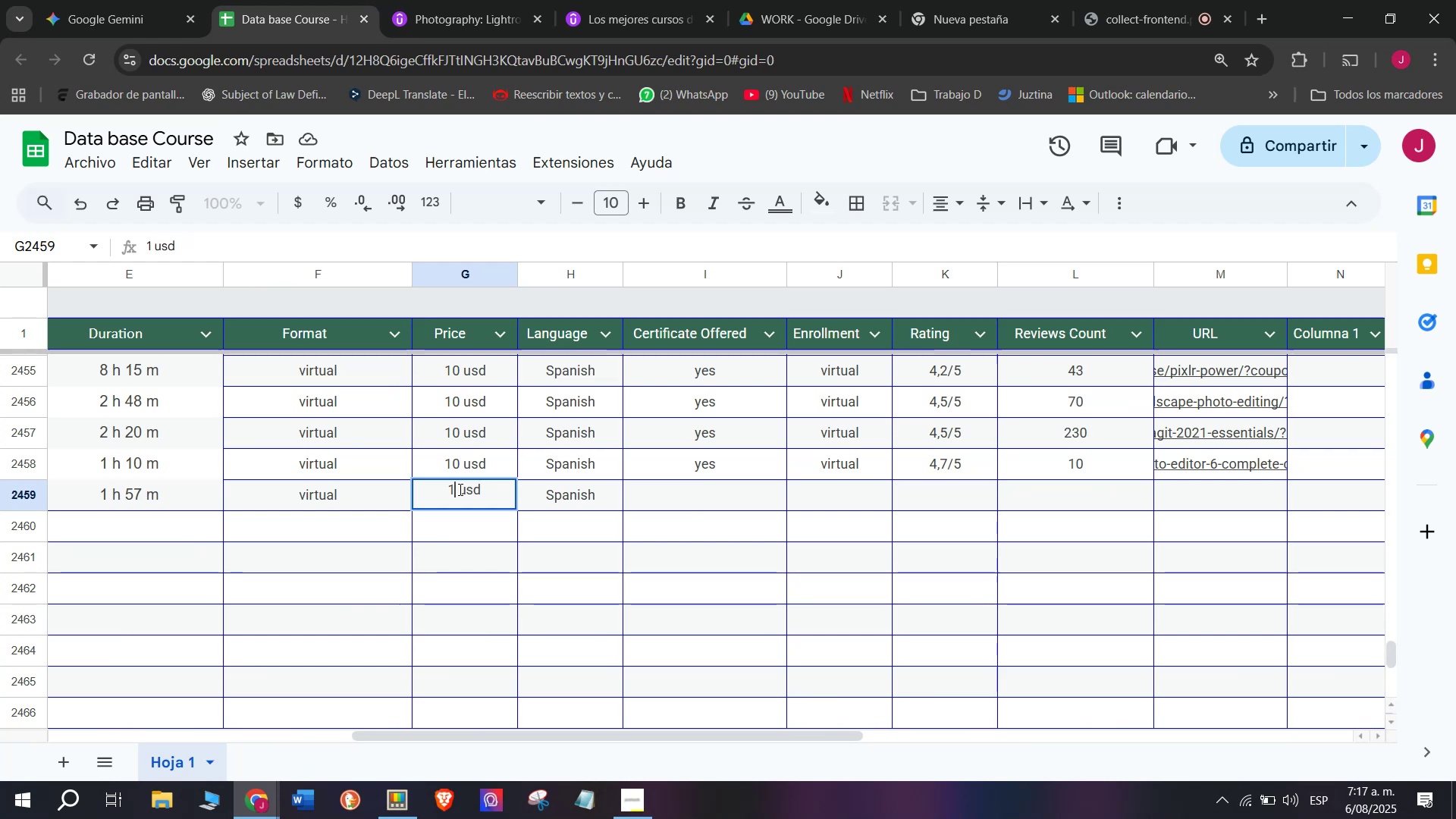 
key(8)
 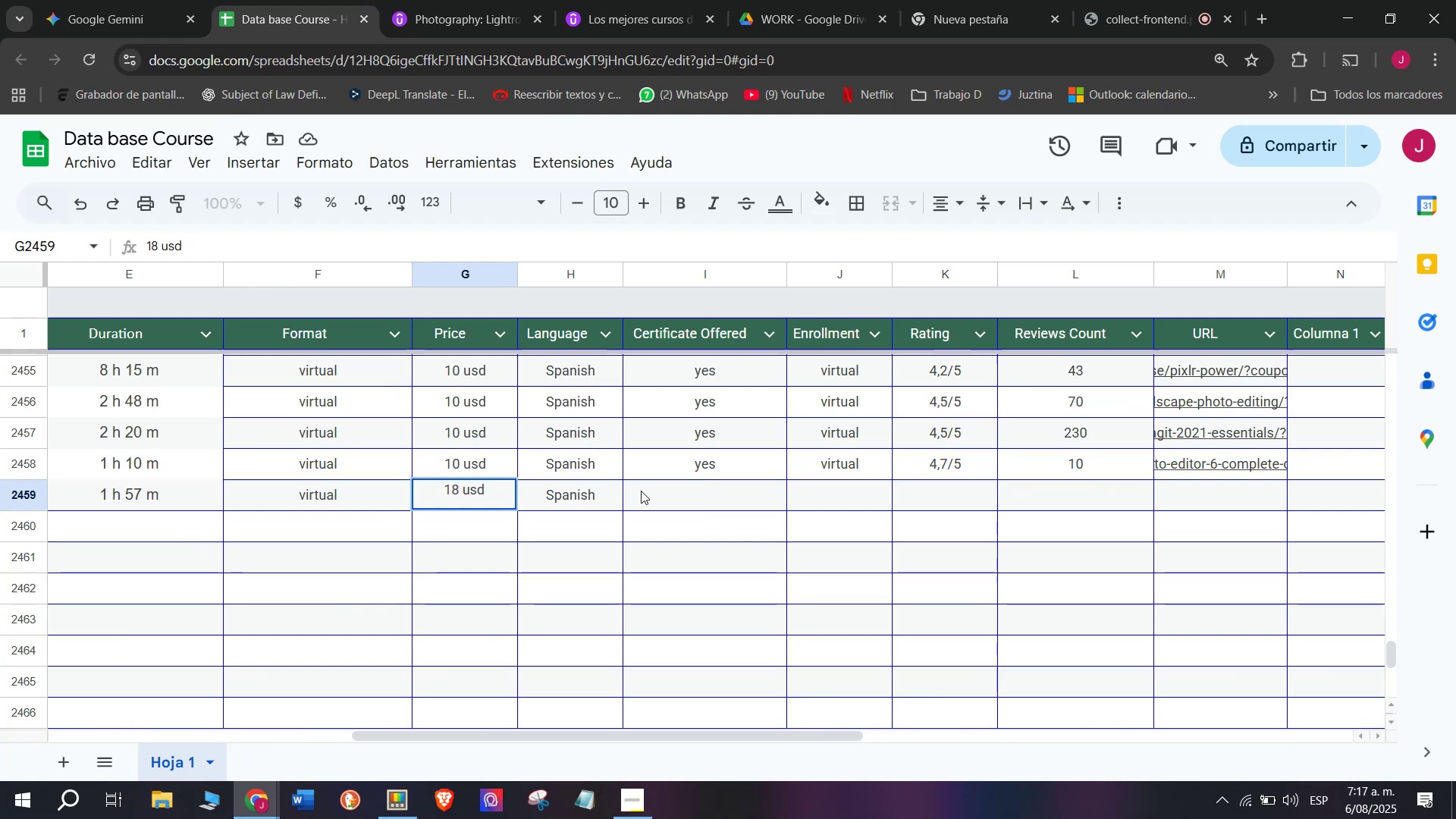 
left_click([660, 493])
 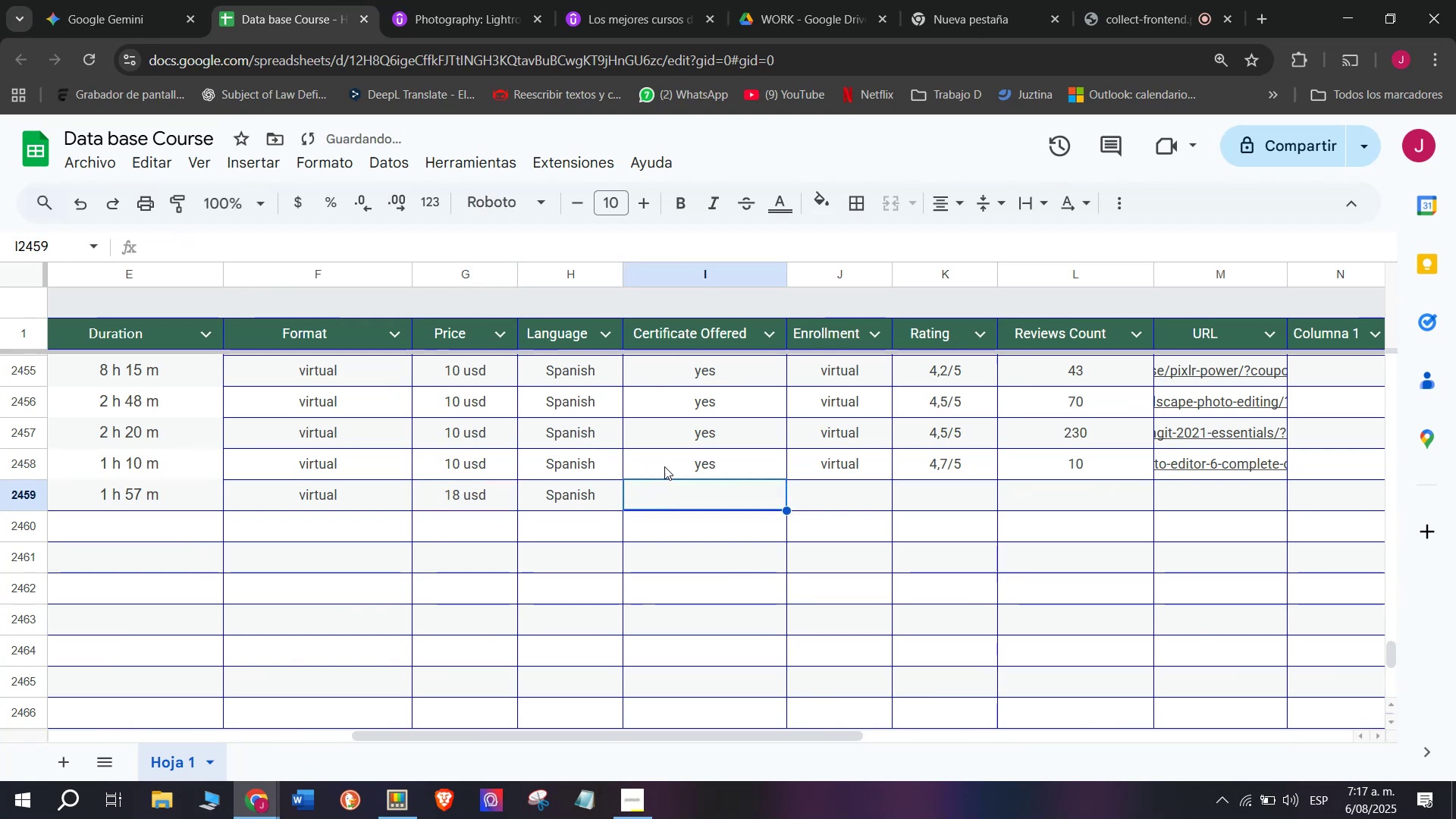 
left_click([665, 463])
 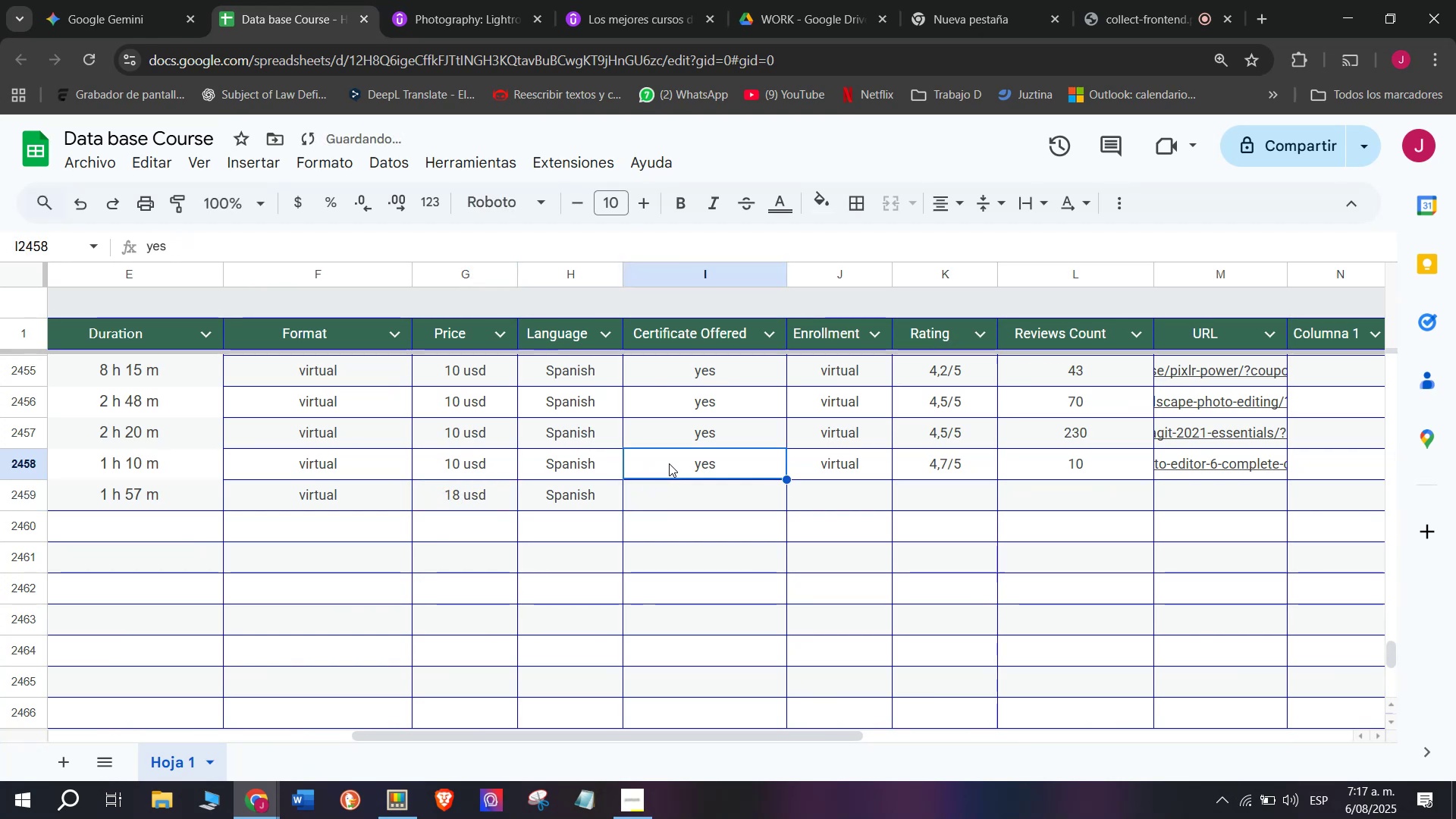 
key(Break)
 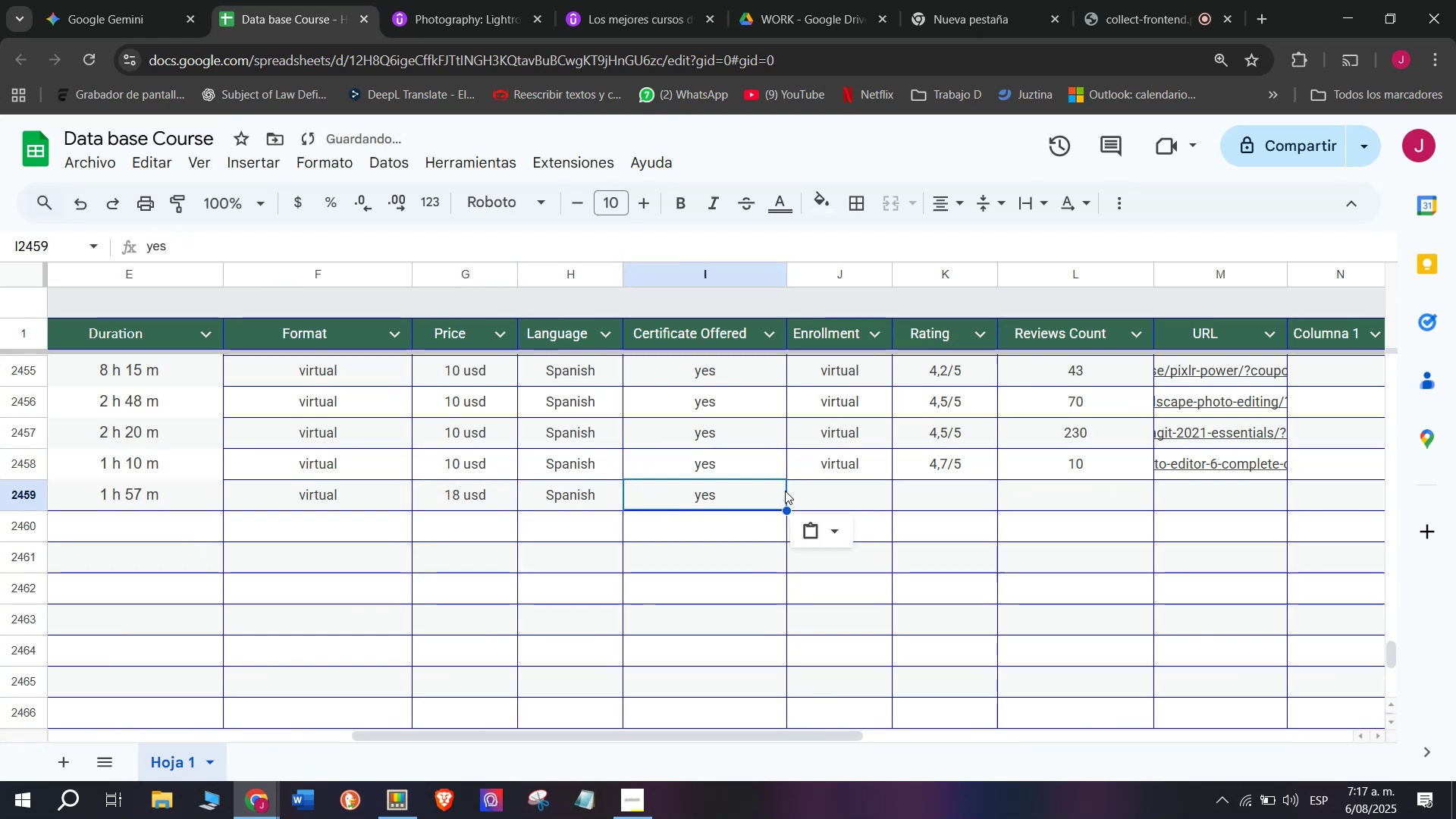 
key(Control+ControlLeft)
 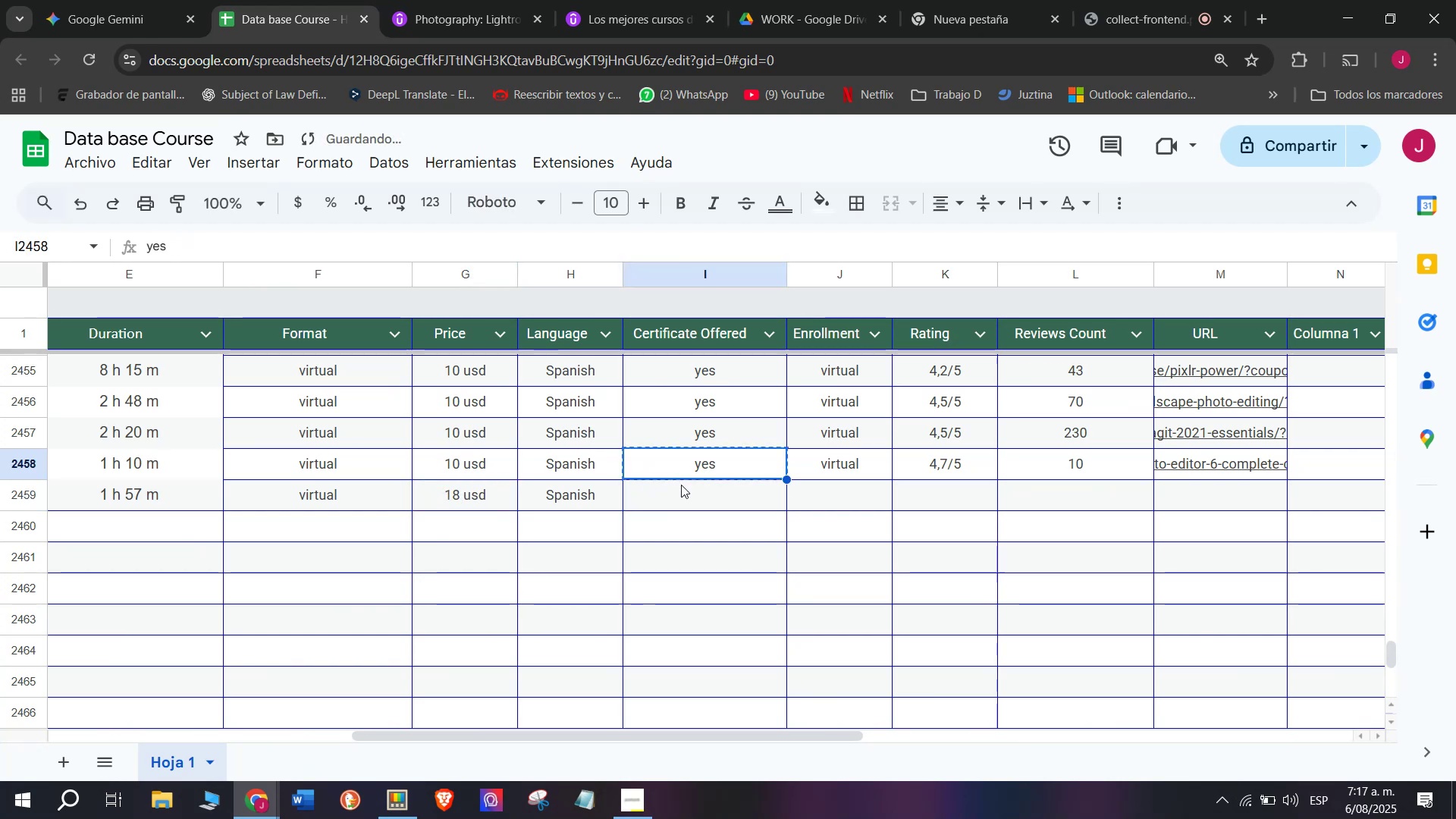 
key(Control+C)
 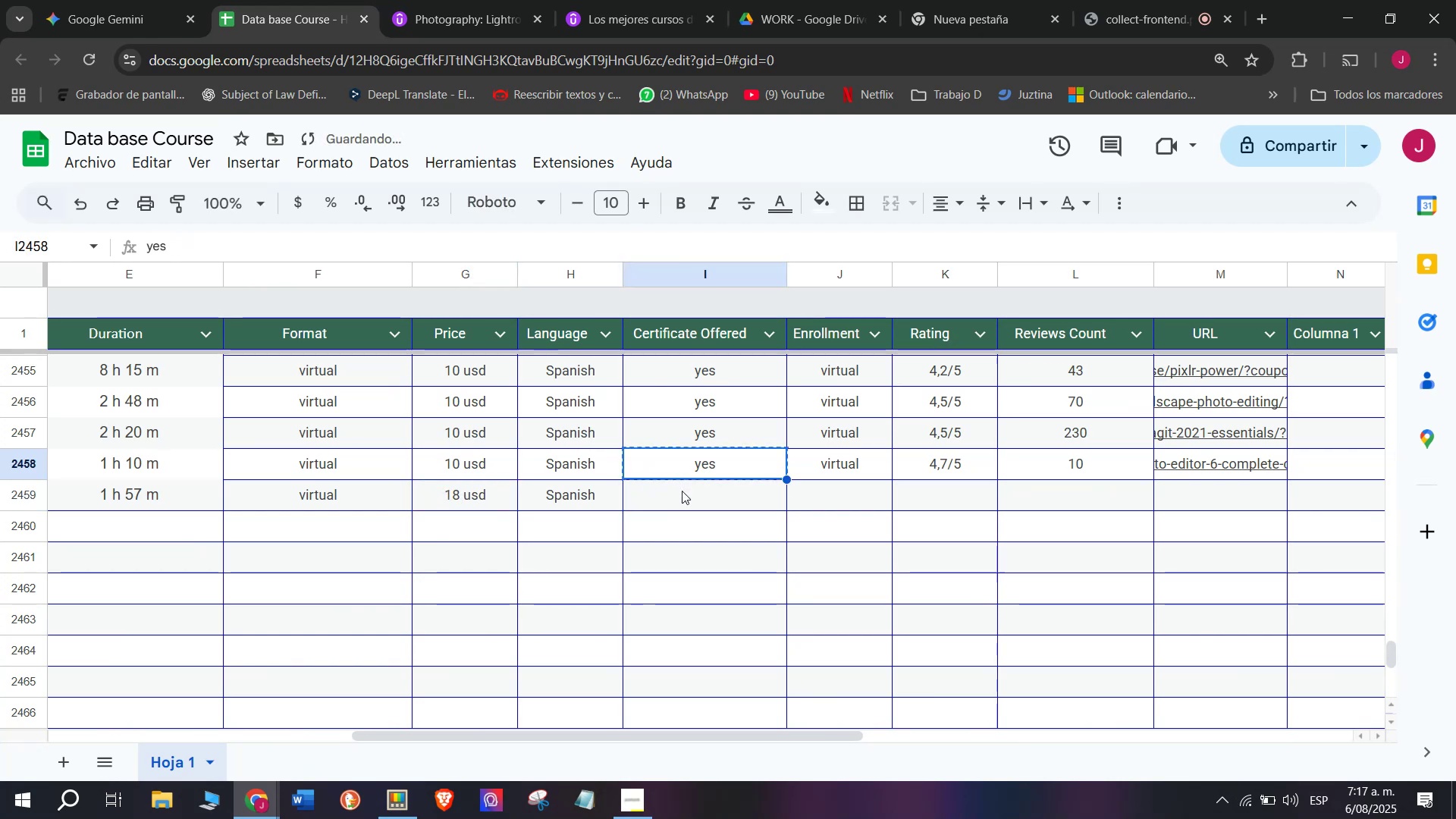 
double_click([682, 491])
 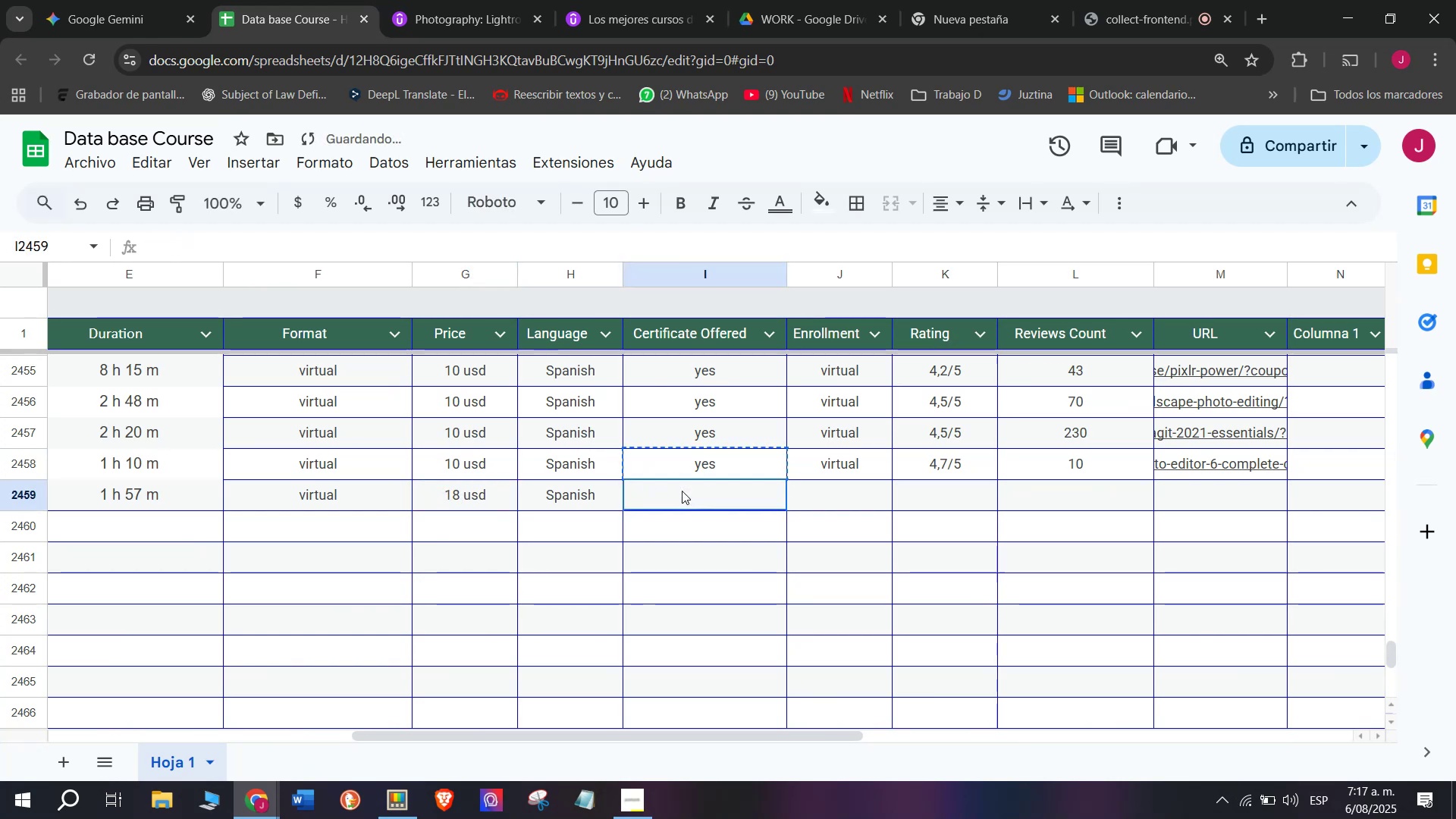 
key(Z)
 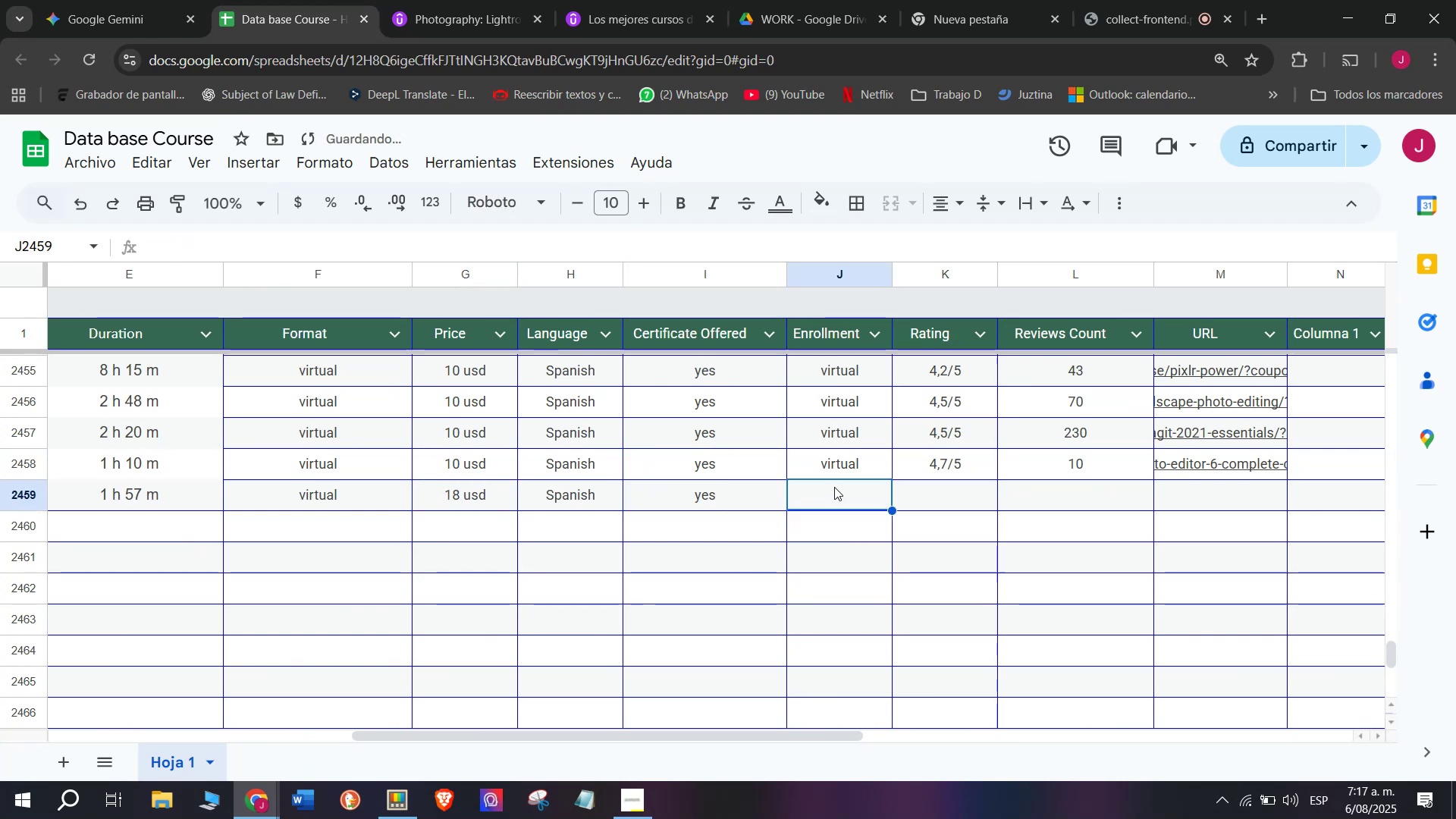 
key(Control+V)
 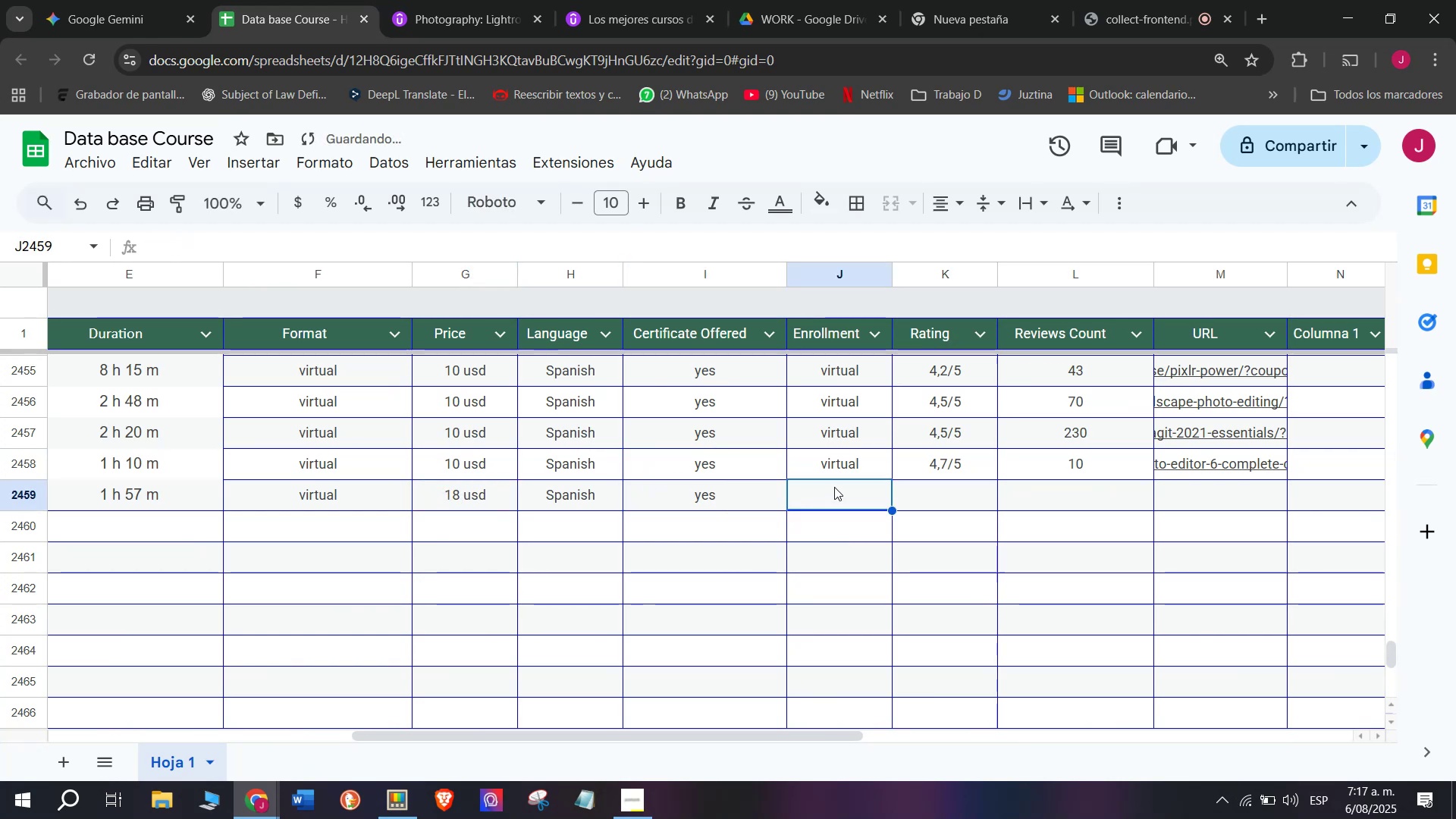 
key(Control+ControlLeft)
 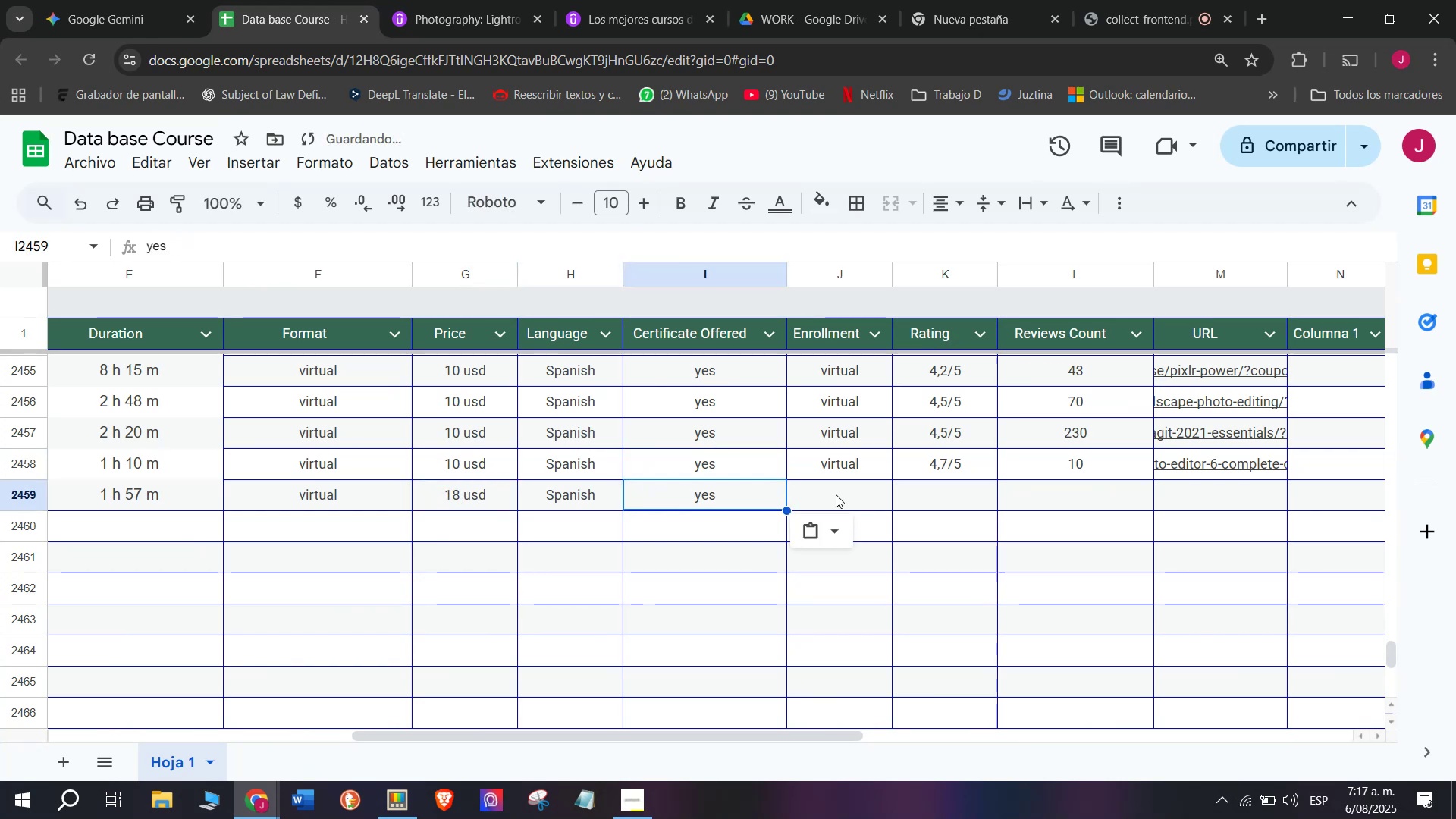 
triple_click([836, 494])
 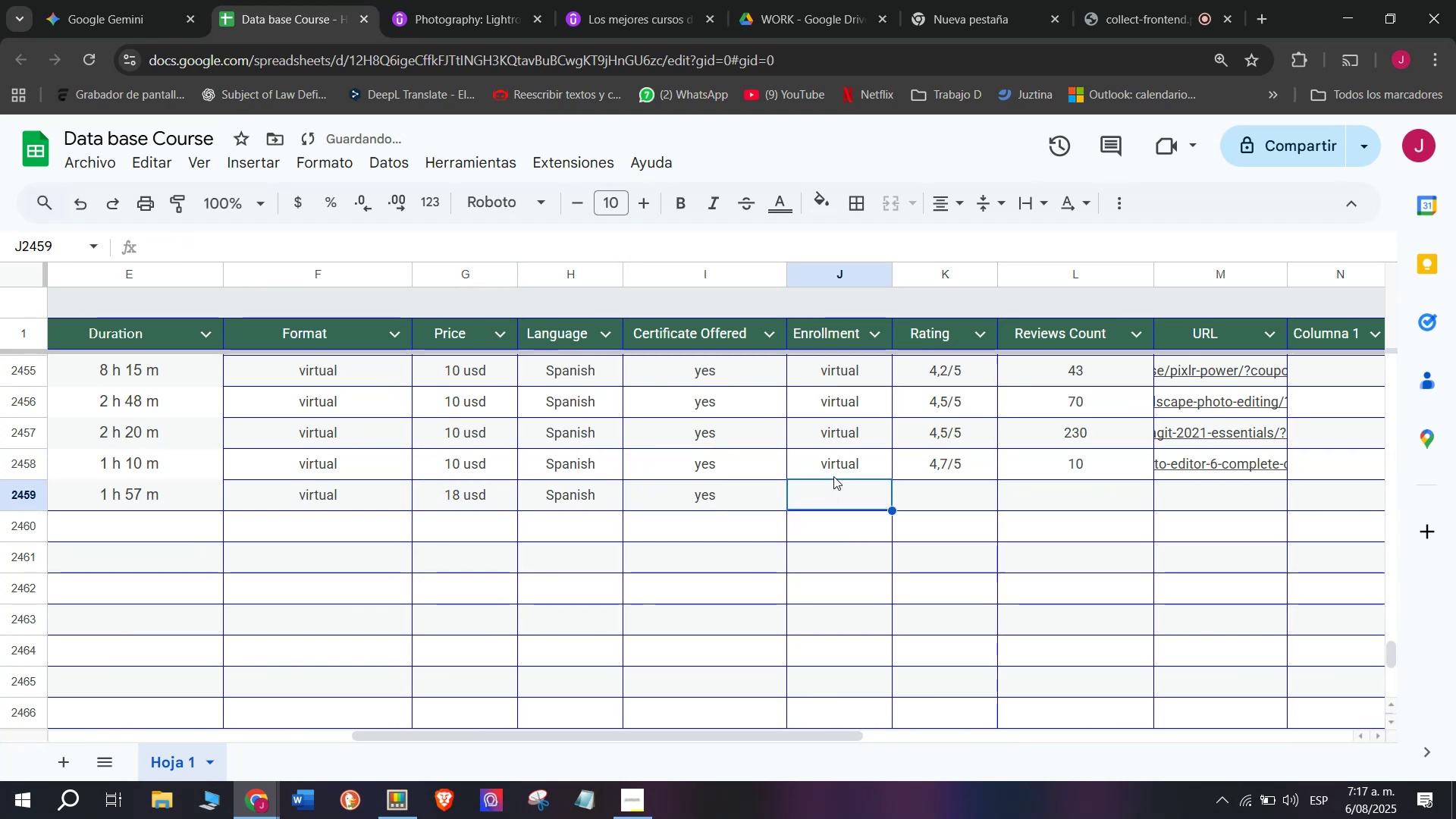 
triple_click([833, 476])
 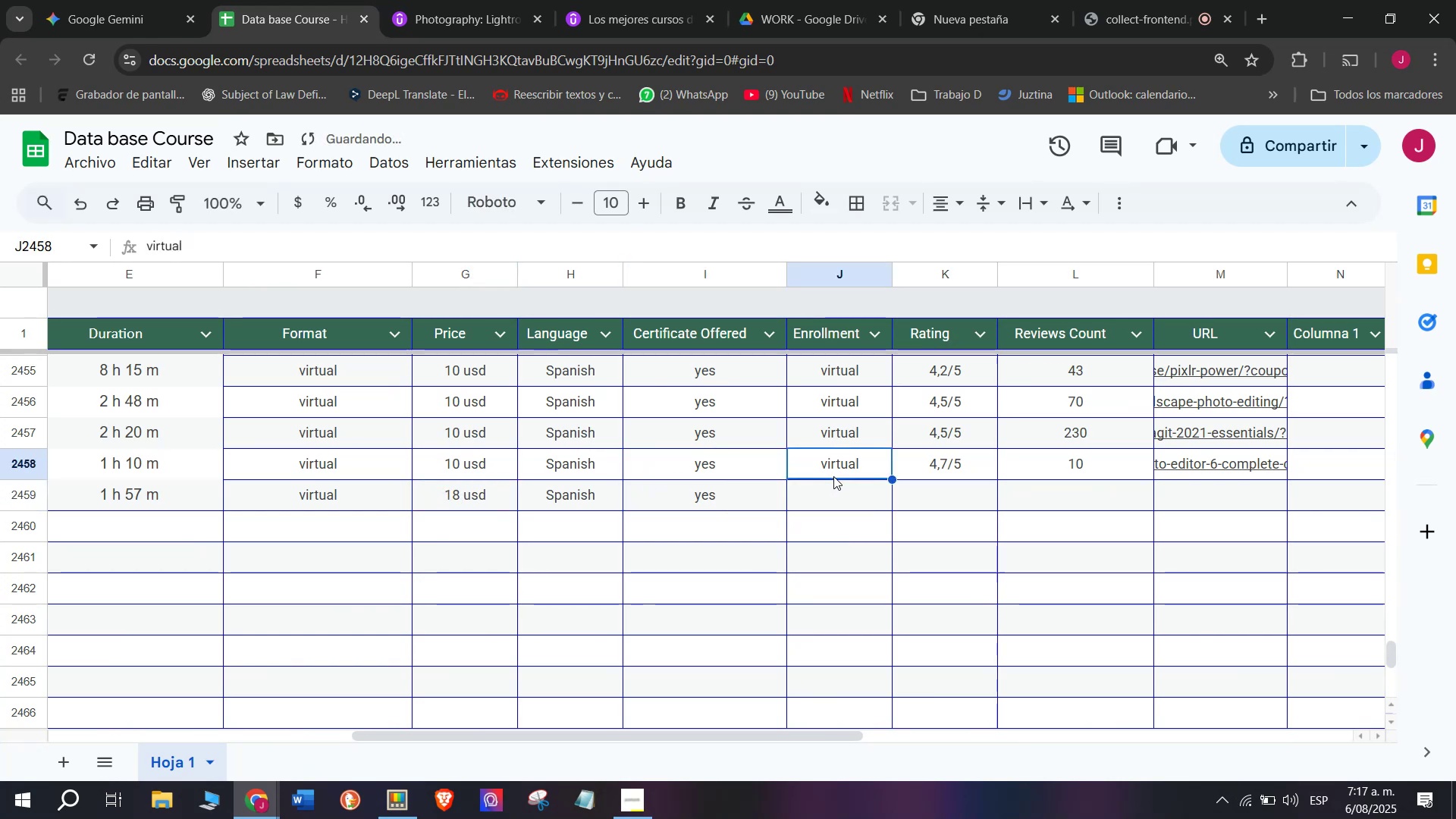 
key(Control+ControlLeft)
 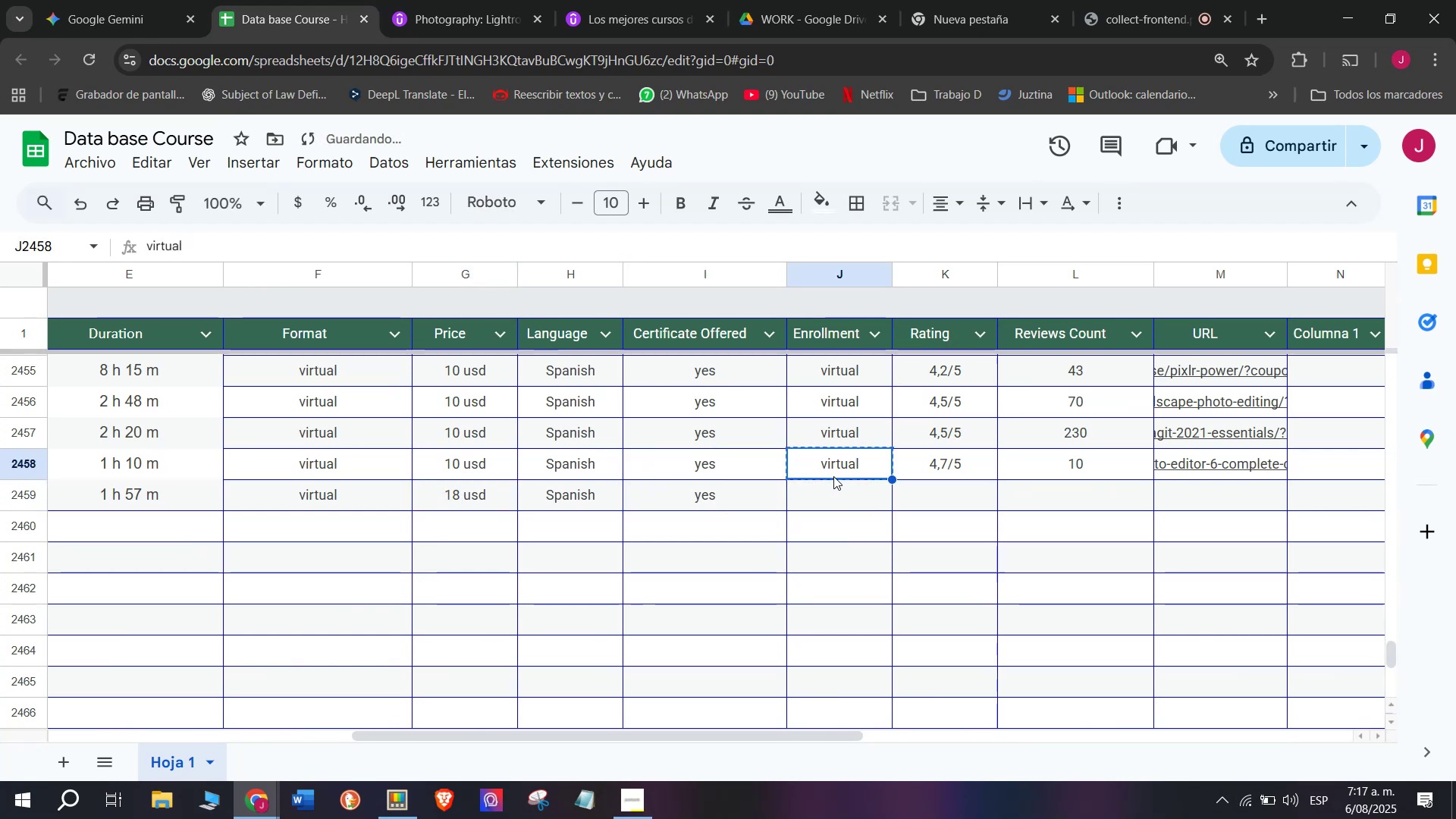 
key(Break)
 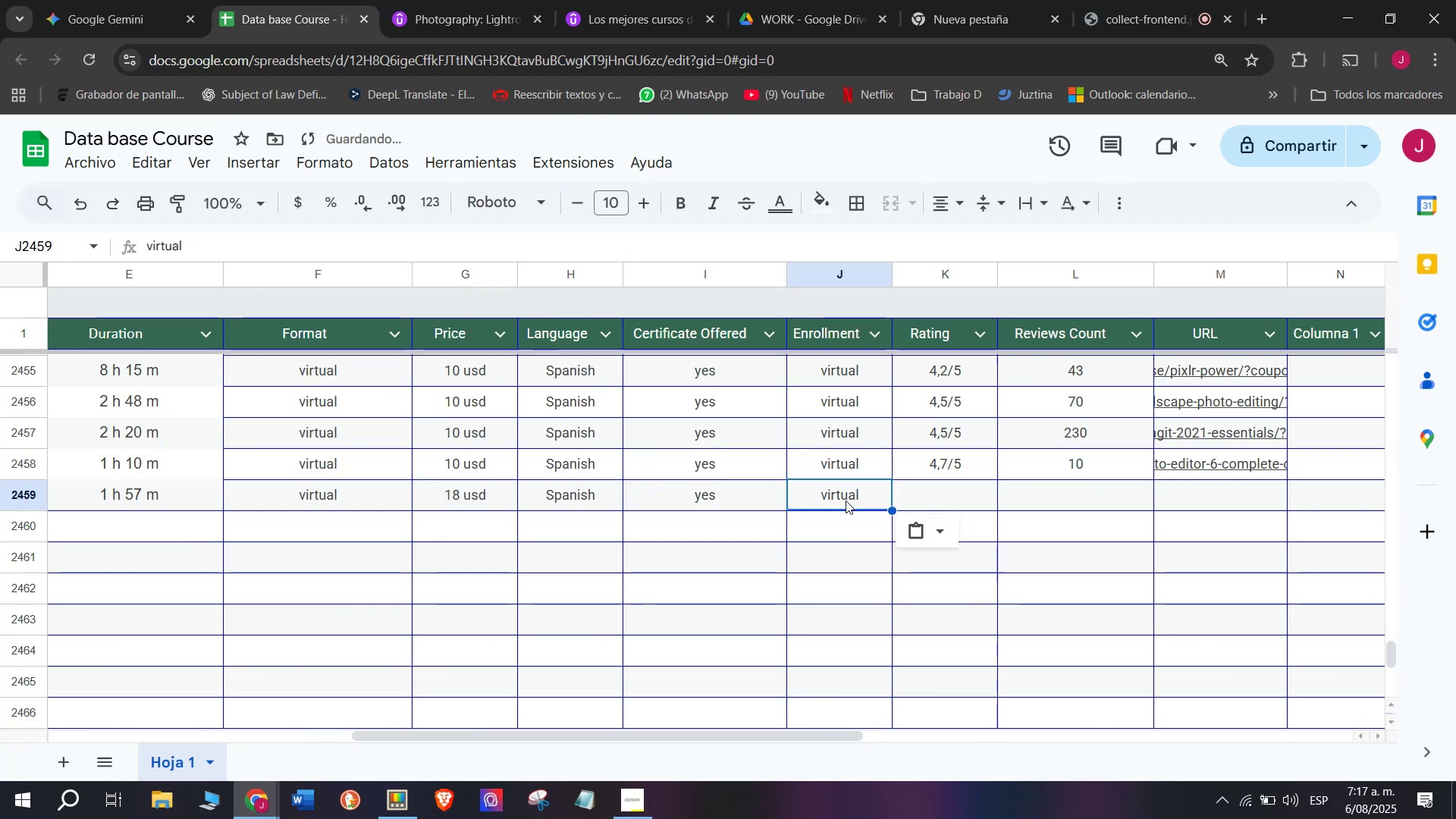 
key(Control+C)
 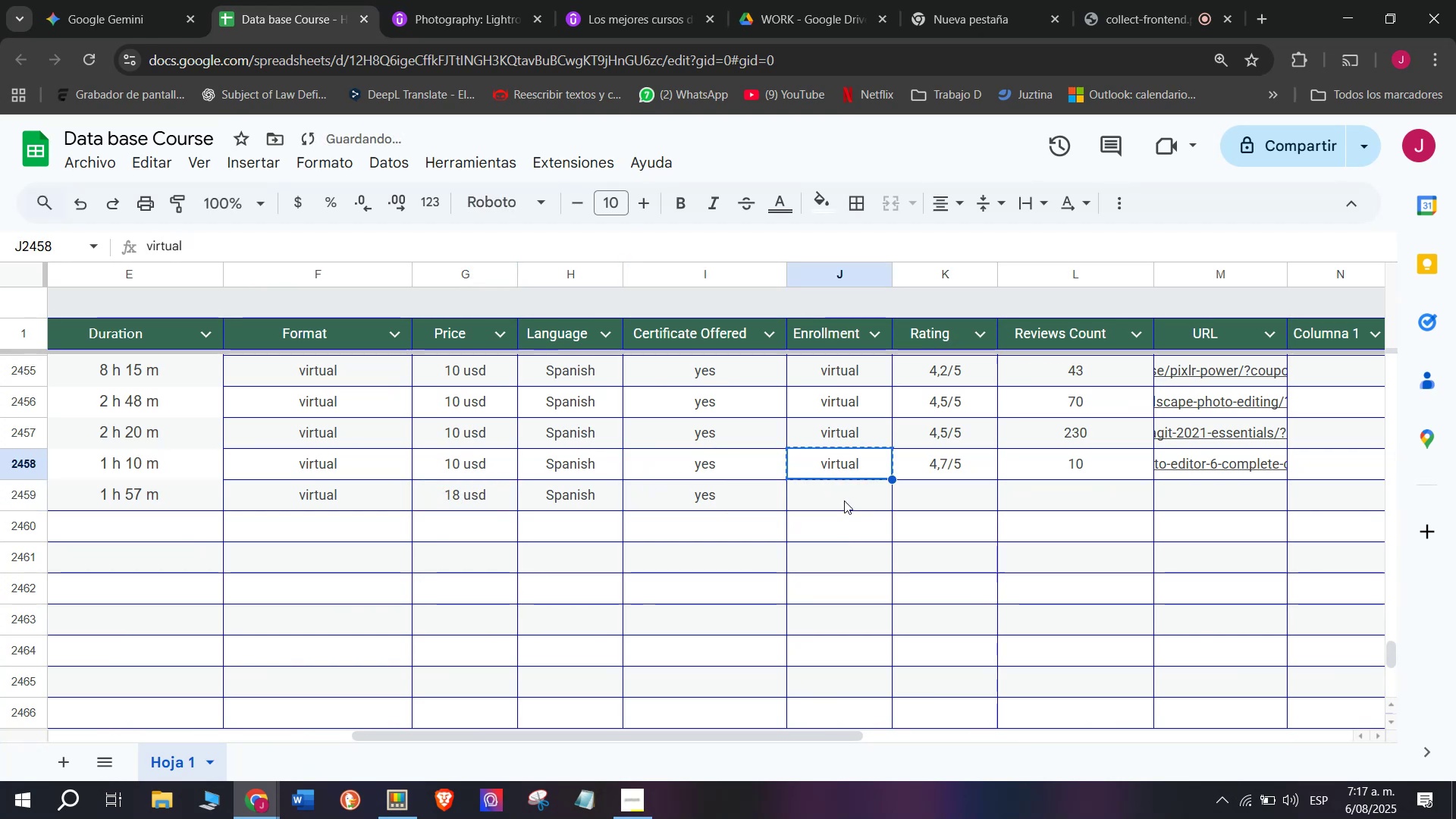 
triple_click([846, 500])
 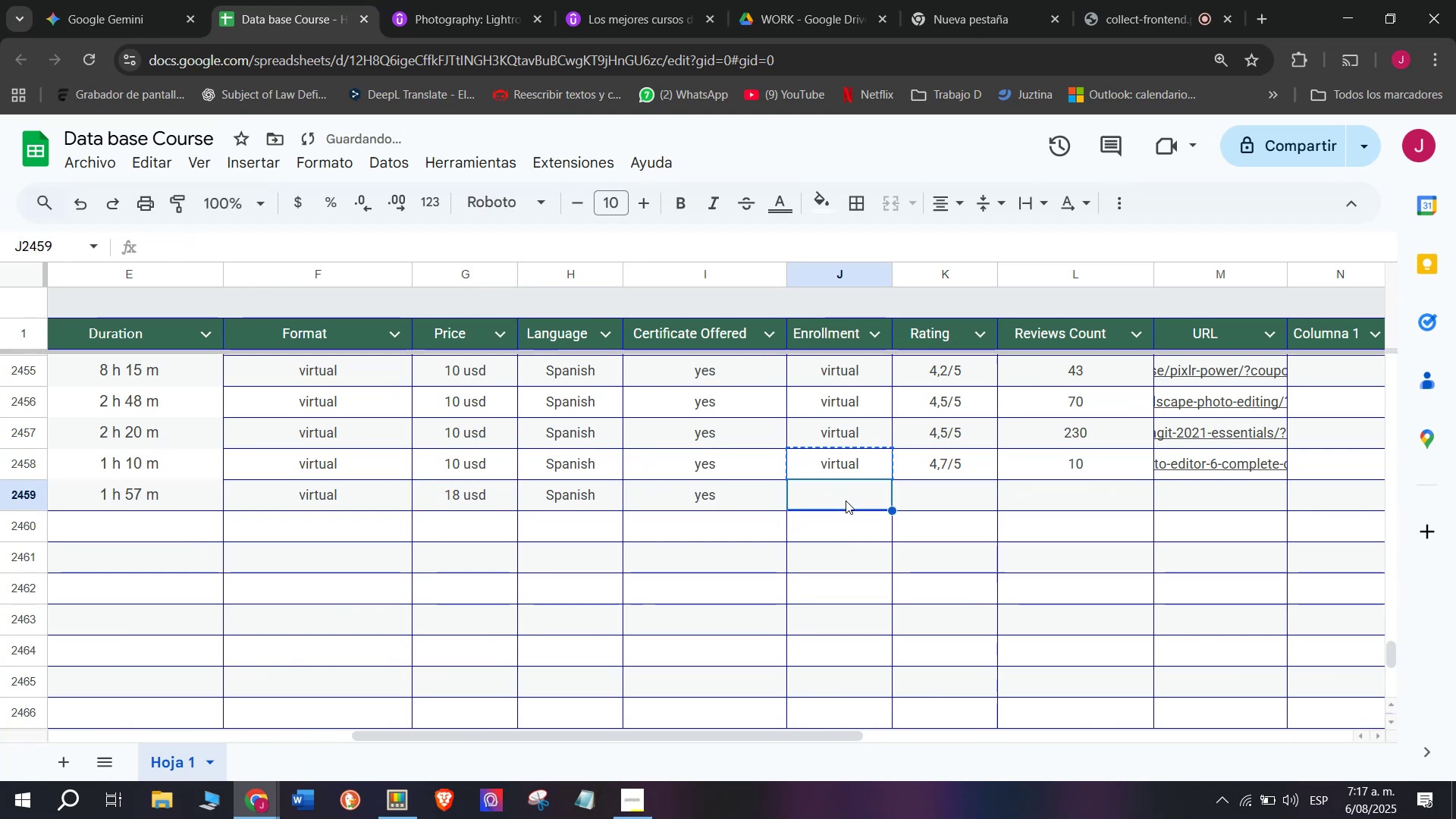 
key(Z)
 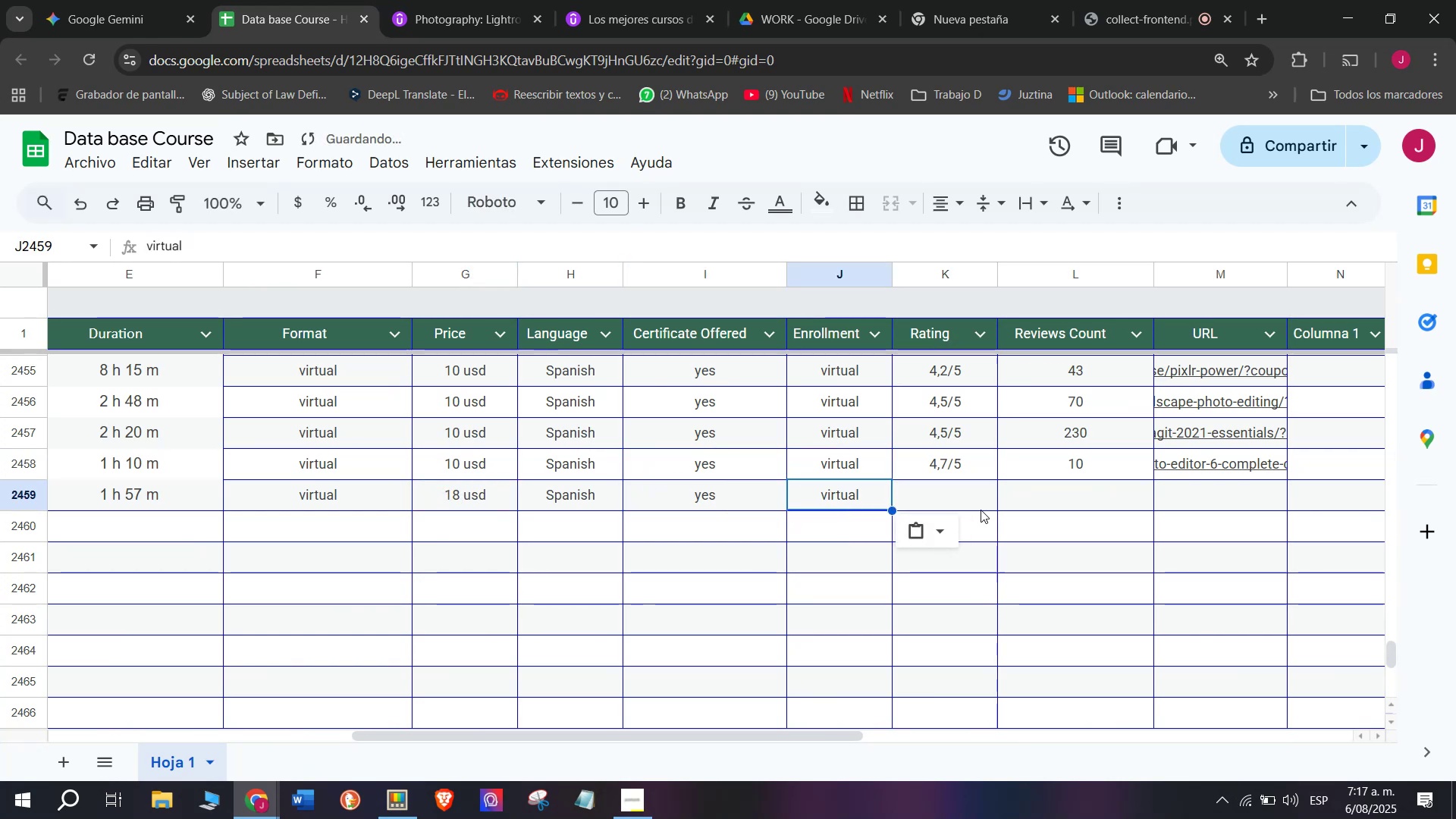 
key(Control+V)
 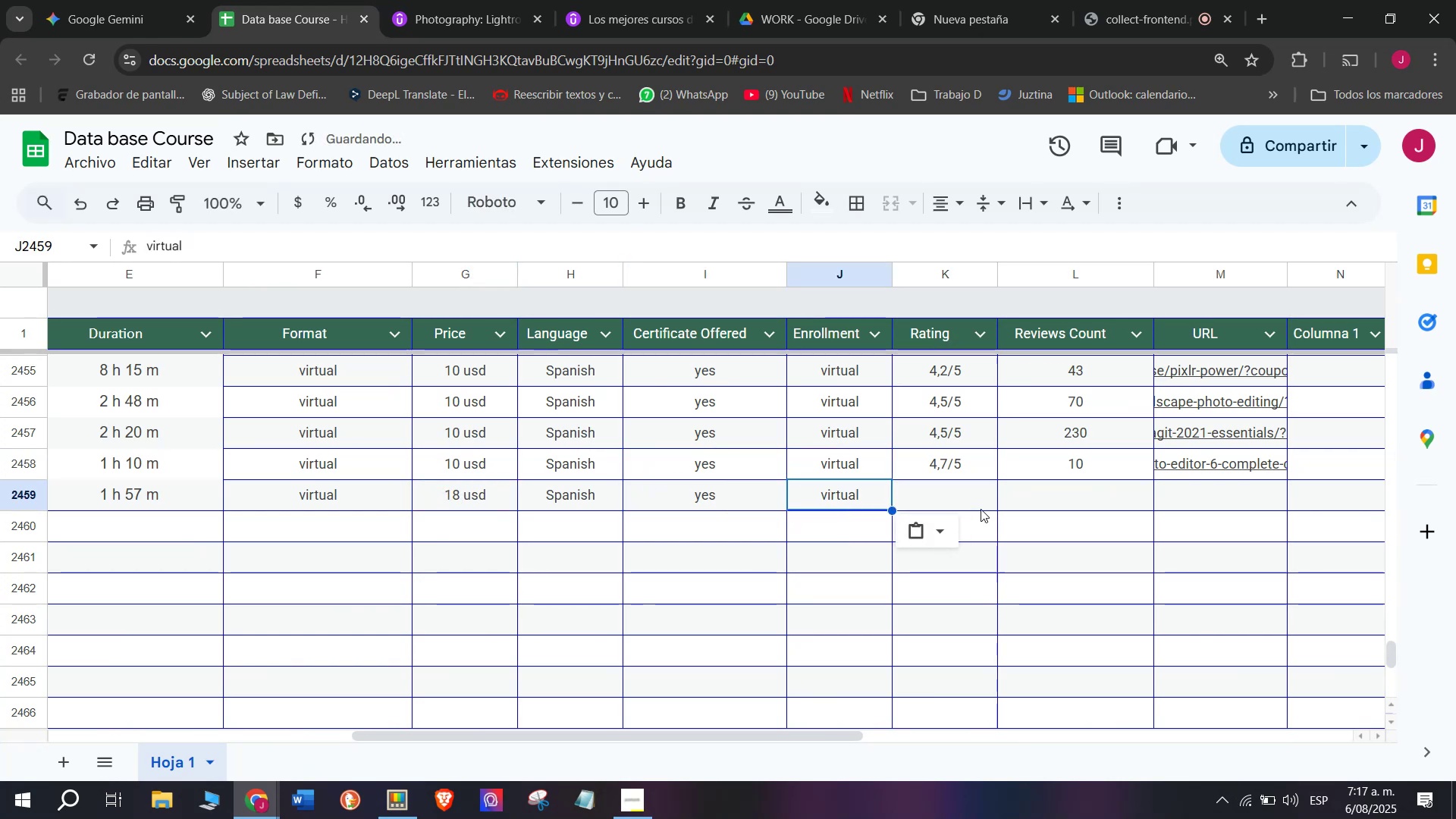 
key(Control+ControlLeft)
 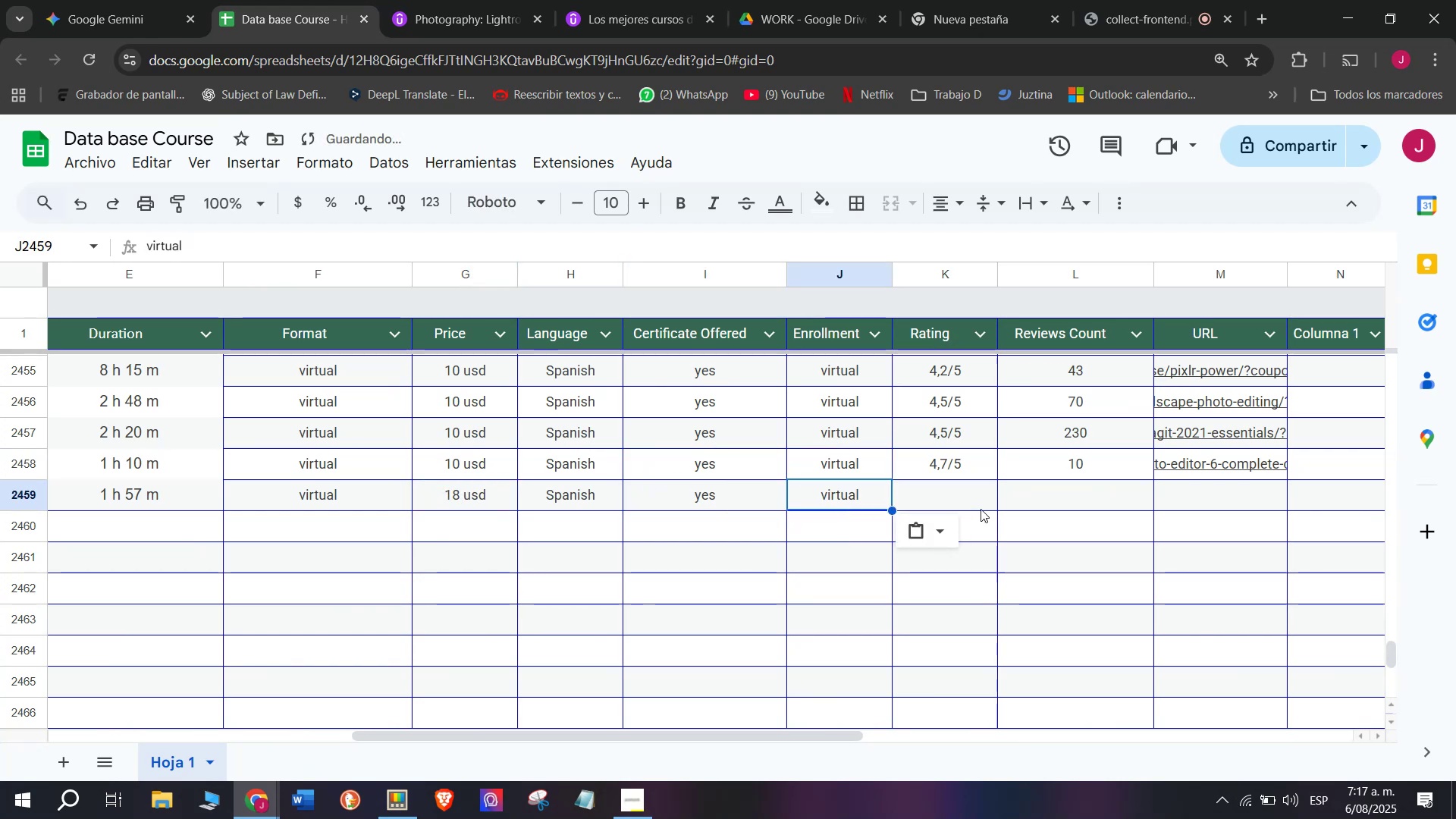 
left_click([981, 509])
 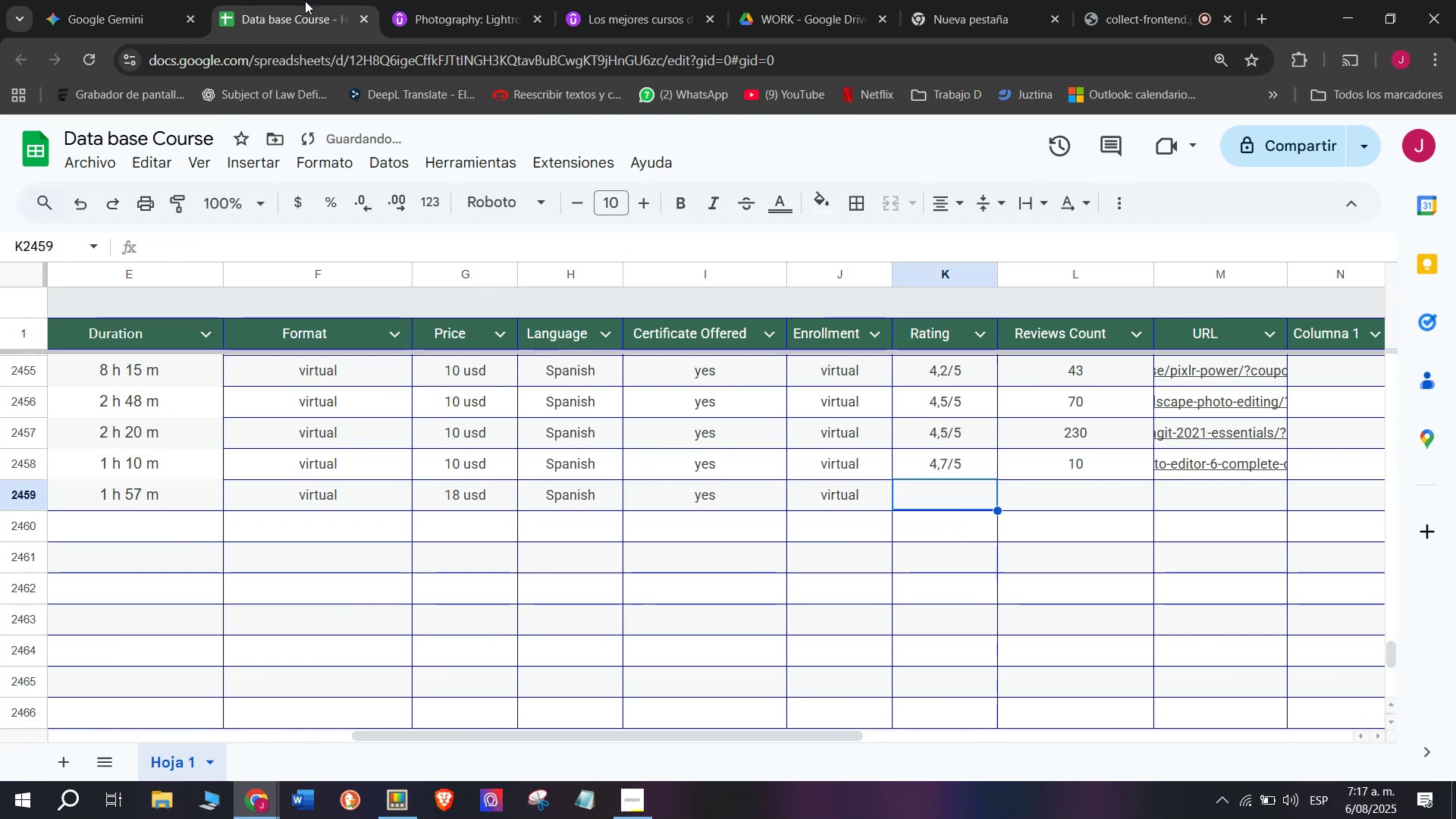 
left_click_drag(start_coordinate=[410, 0], to_coordinate=[413, 2])
 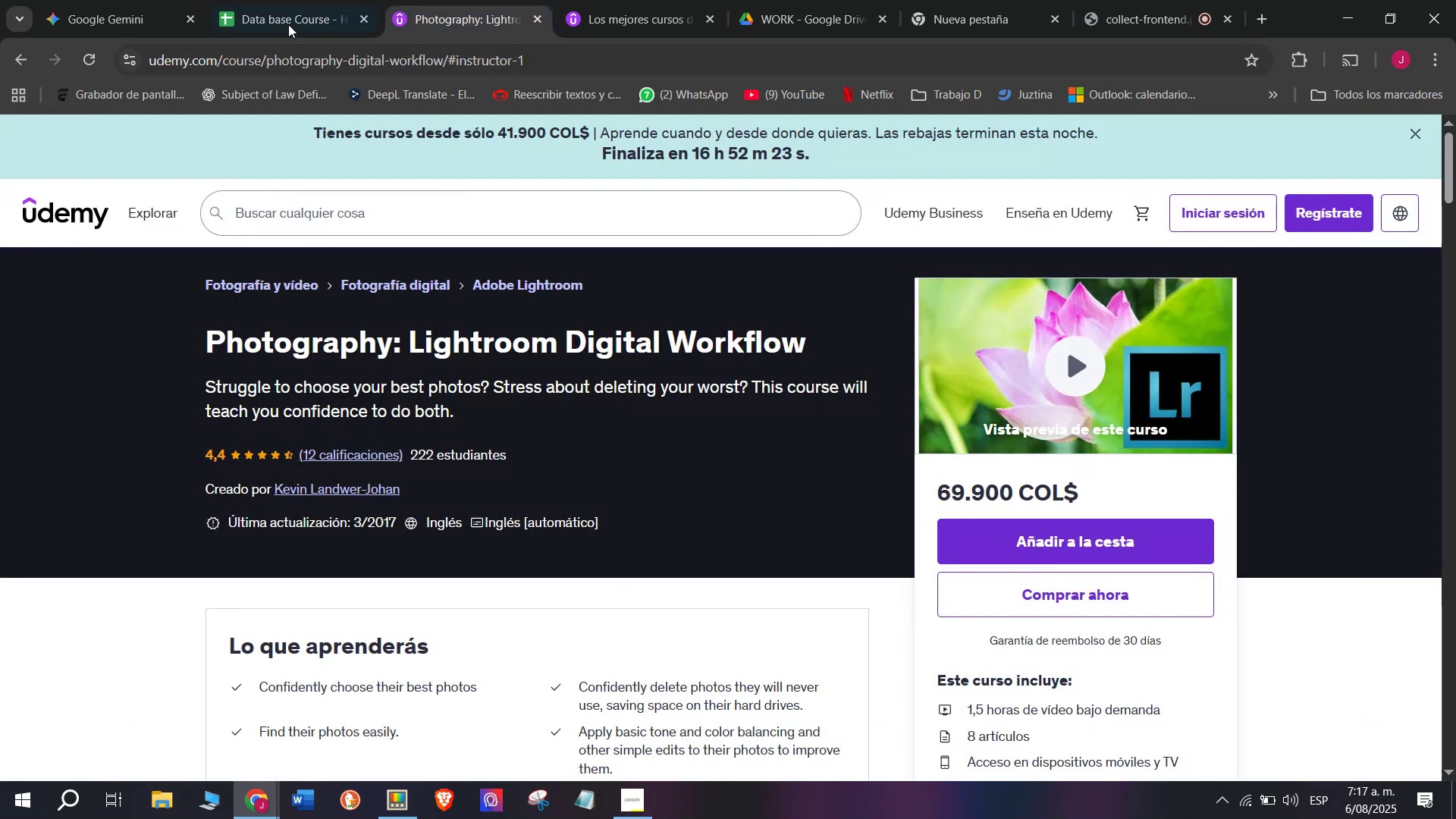 
left_click([291, 9])
 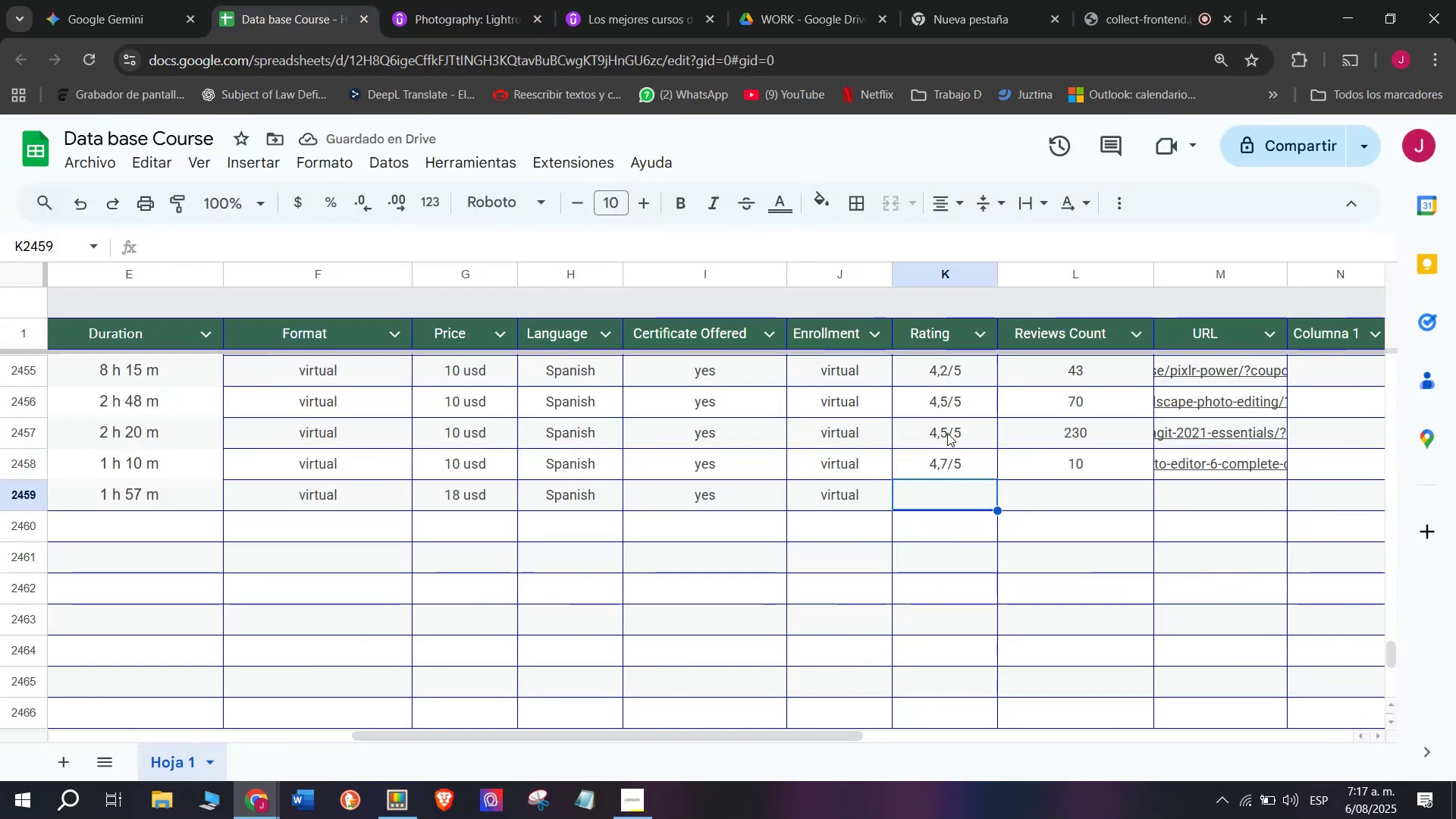 
left_click([956, 405])
 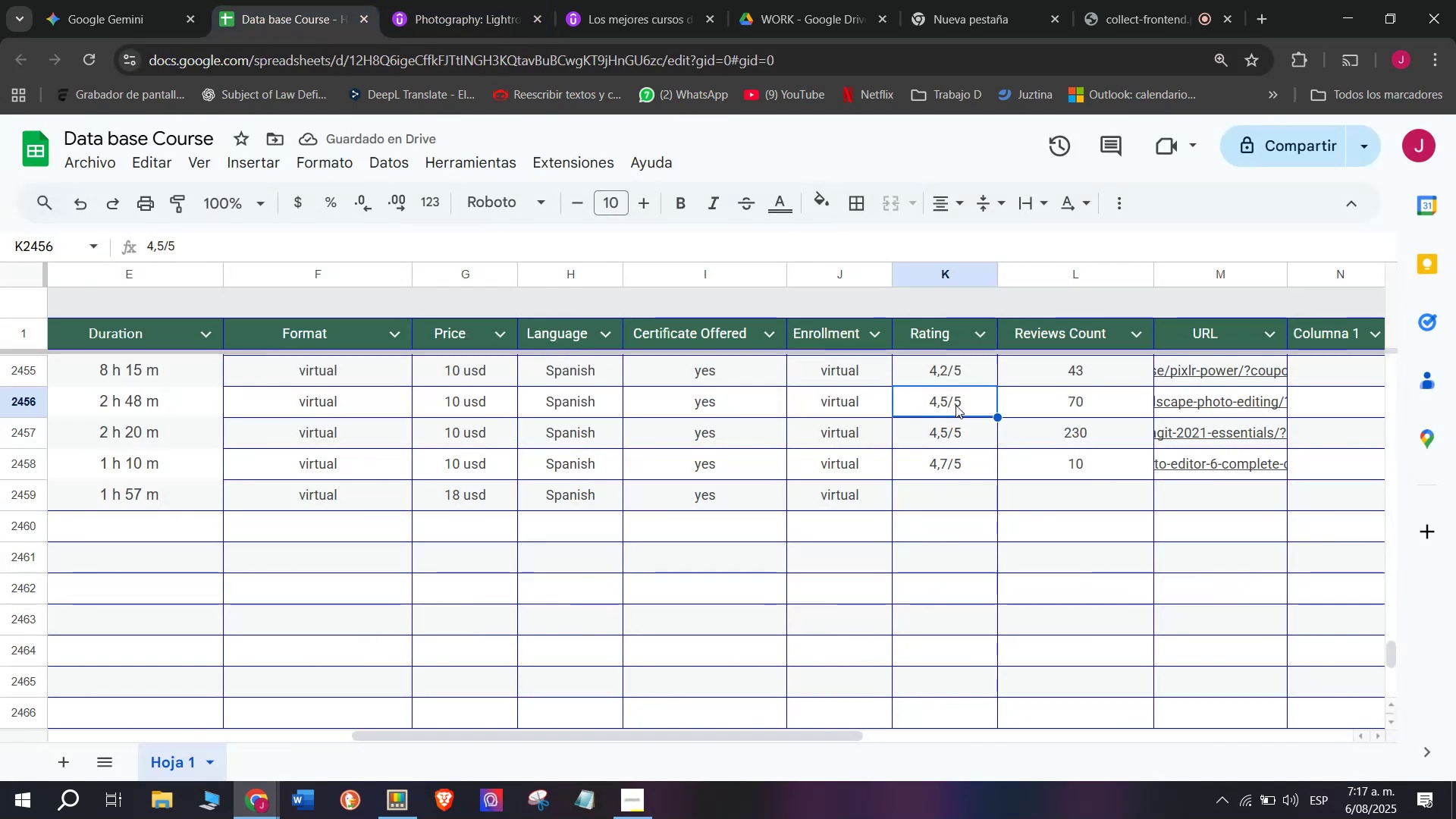 
key(Control+ControlLeft)
 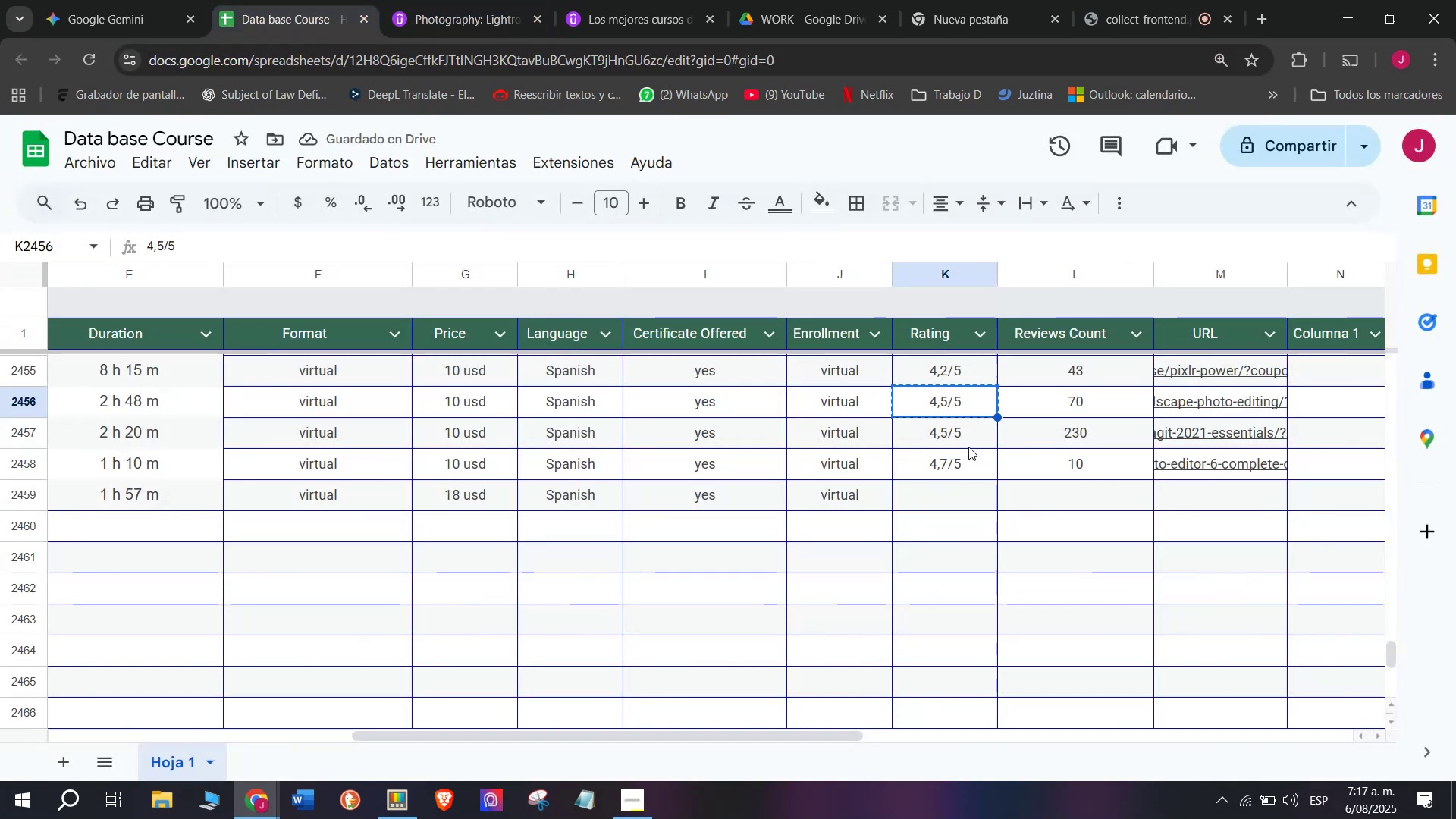 
key(Break)
 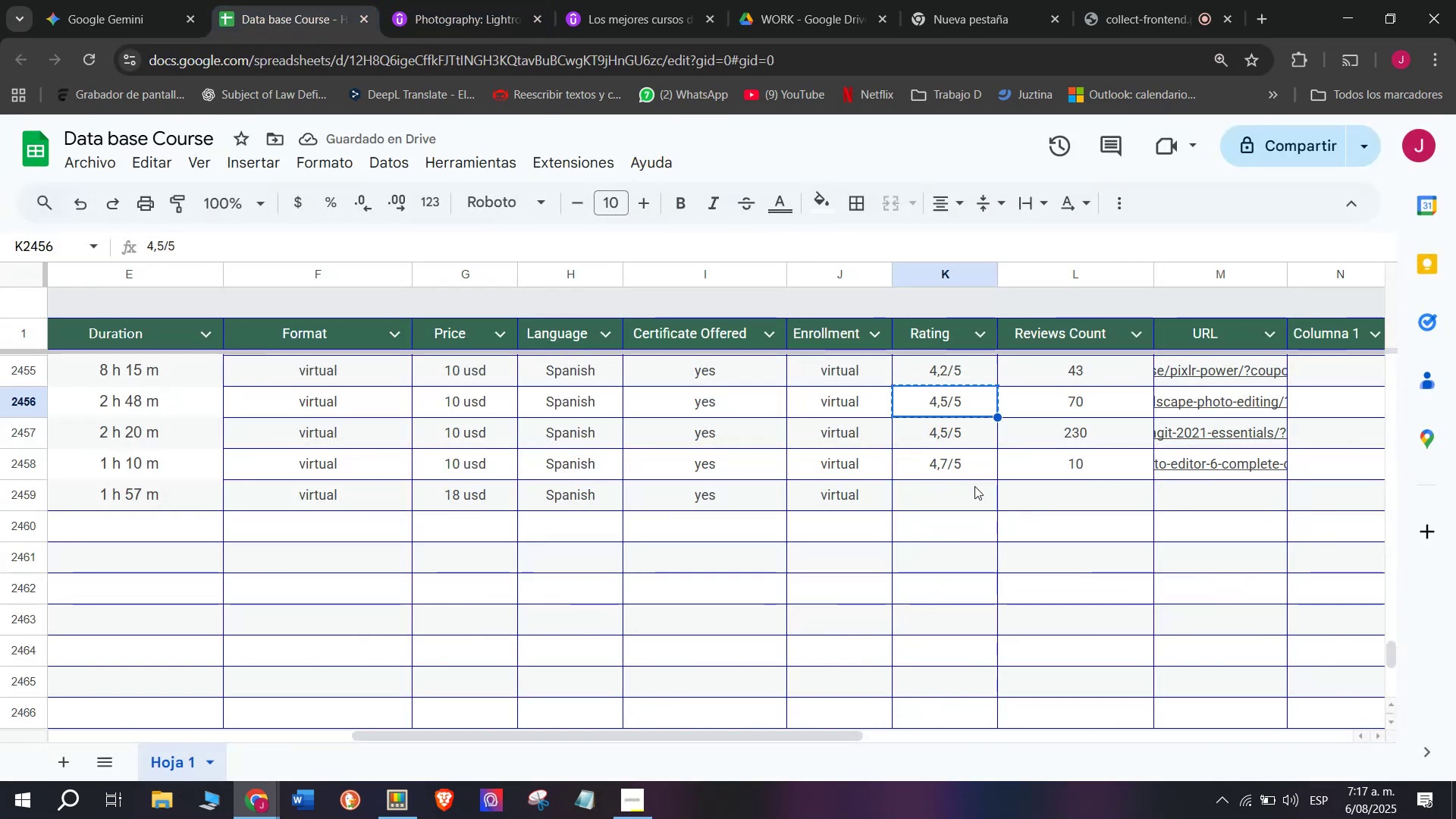 
key(Control+C)
 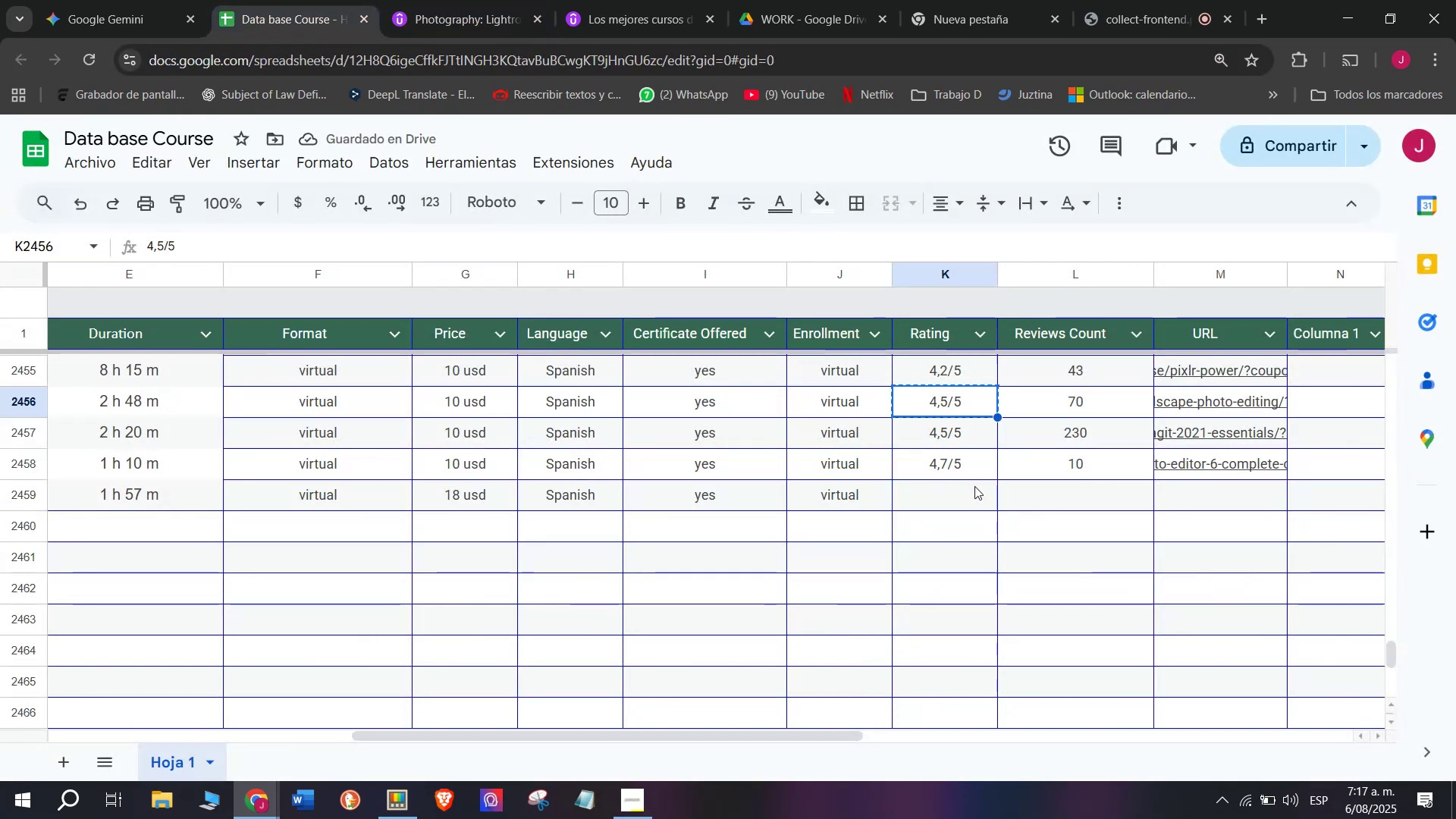 
key(Control+ControlLeft)
 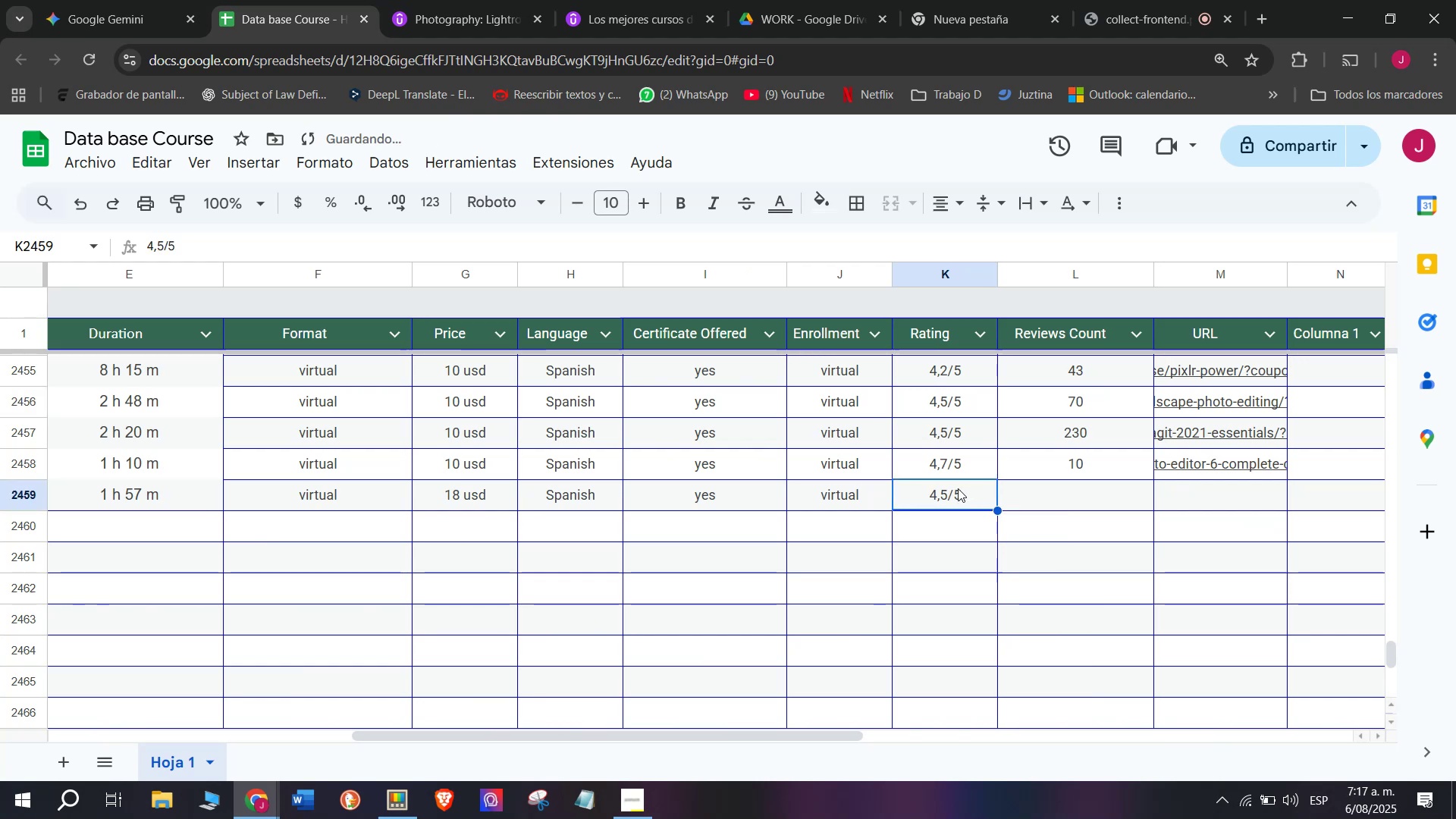 
key(Z)
 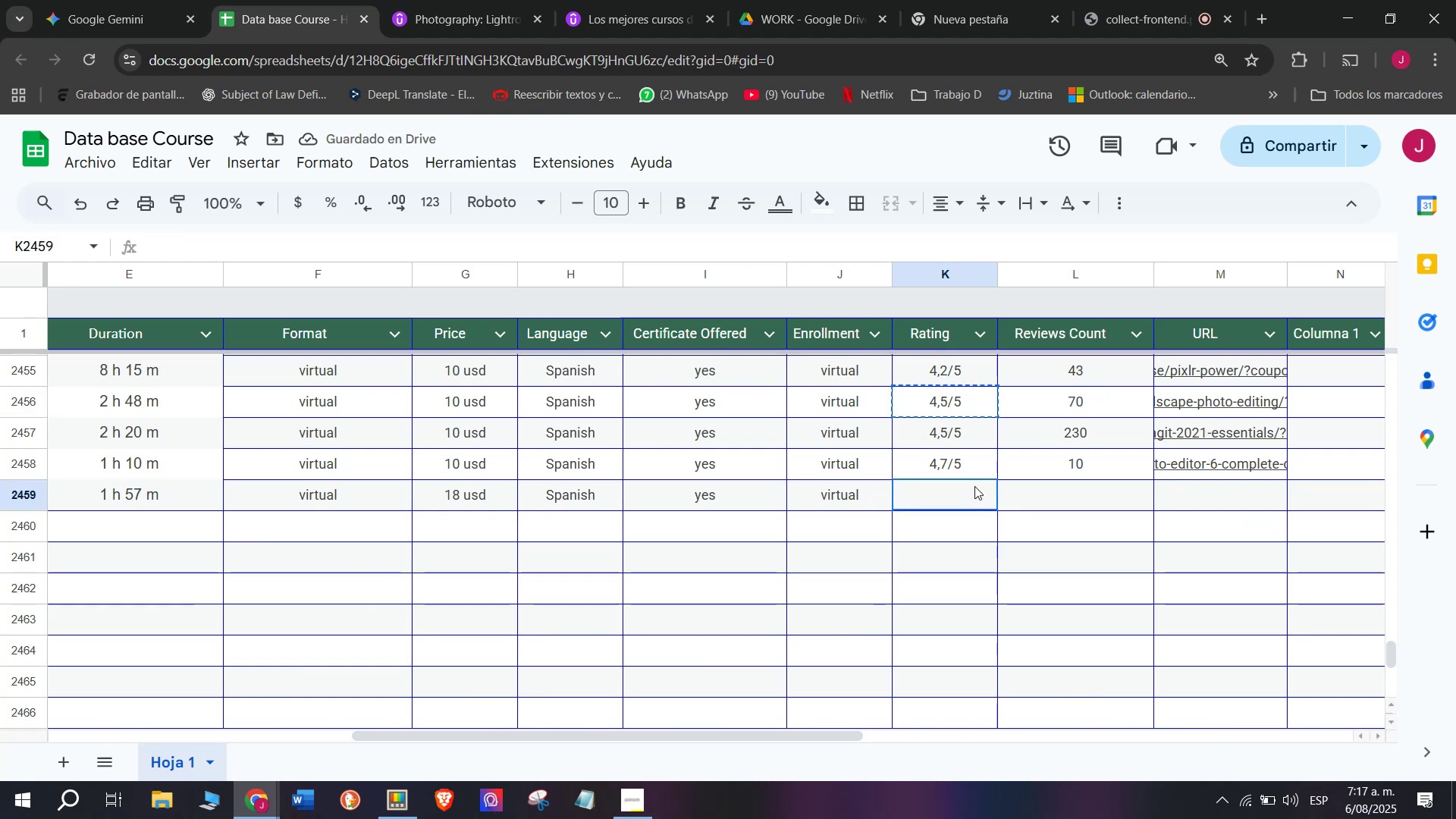 
key(Control+V)
 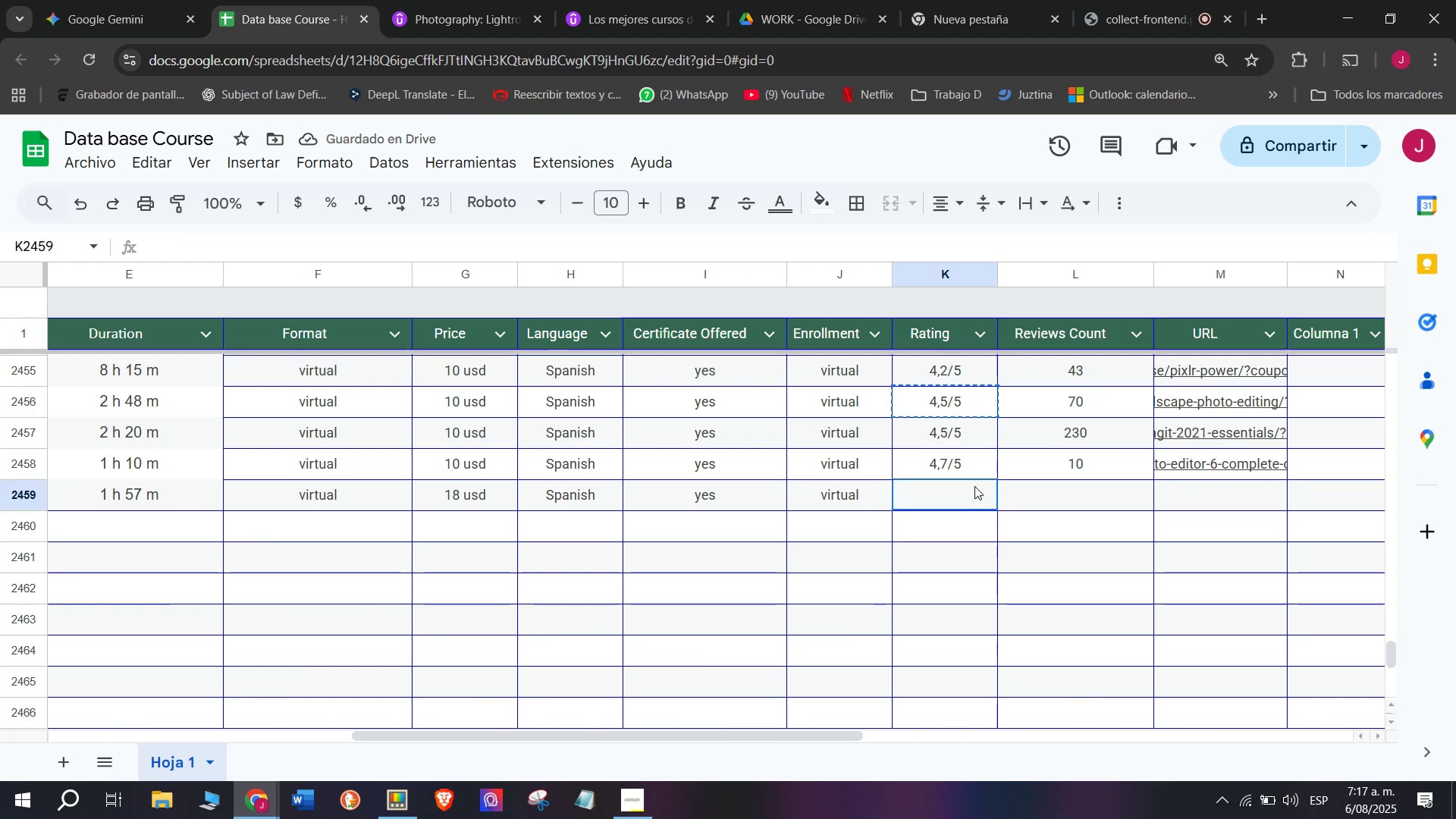 
left_click([974, 486])
 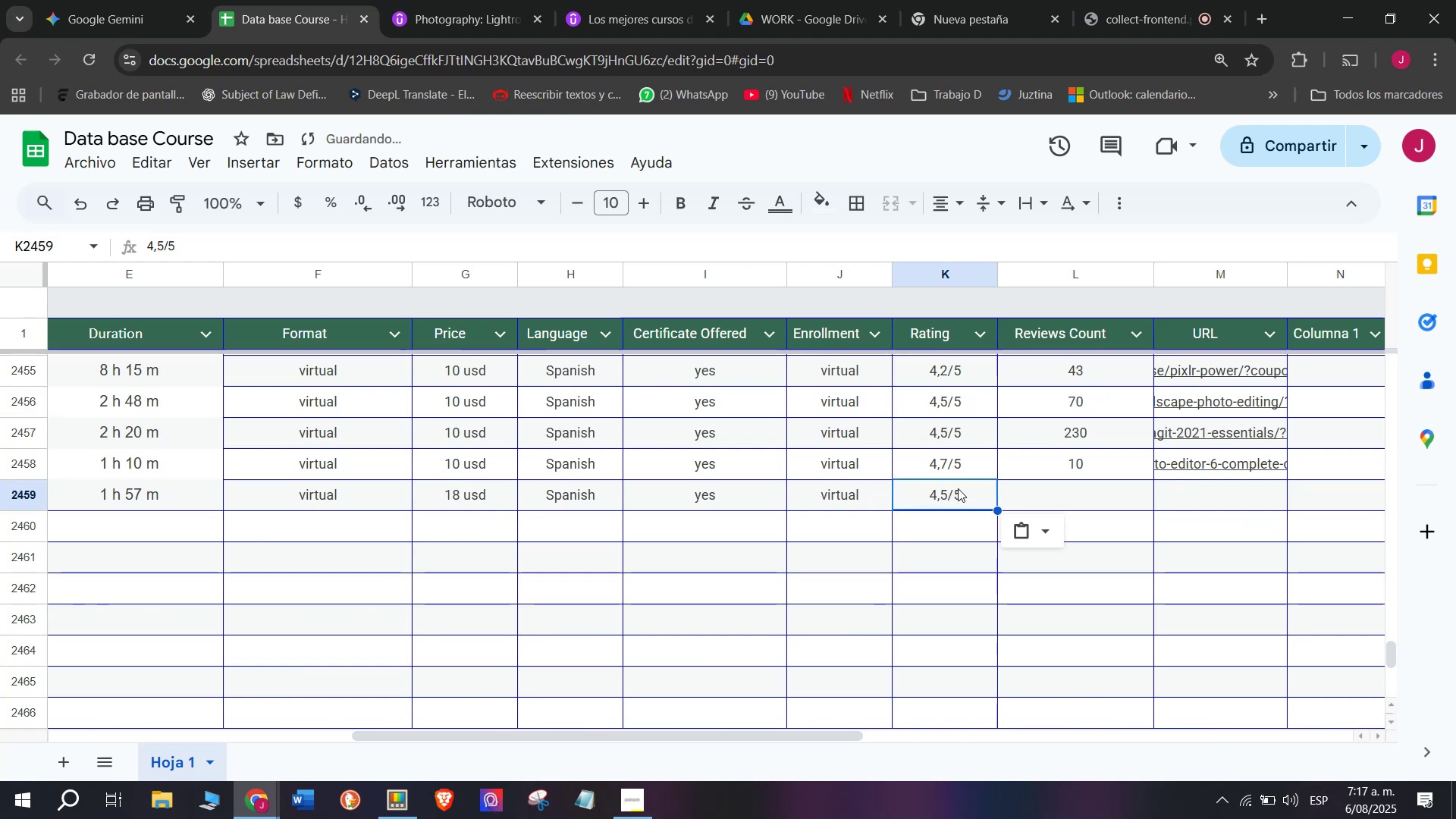 
double_click([958, 488])
 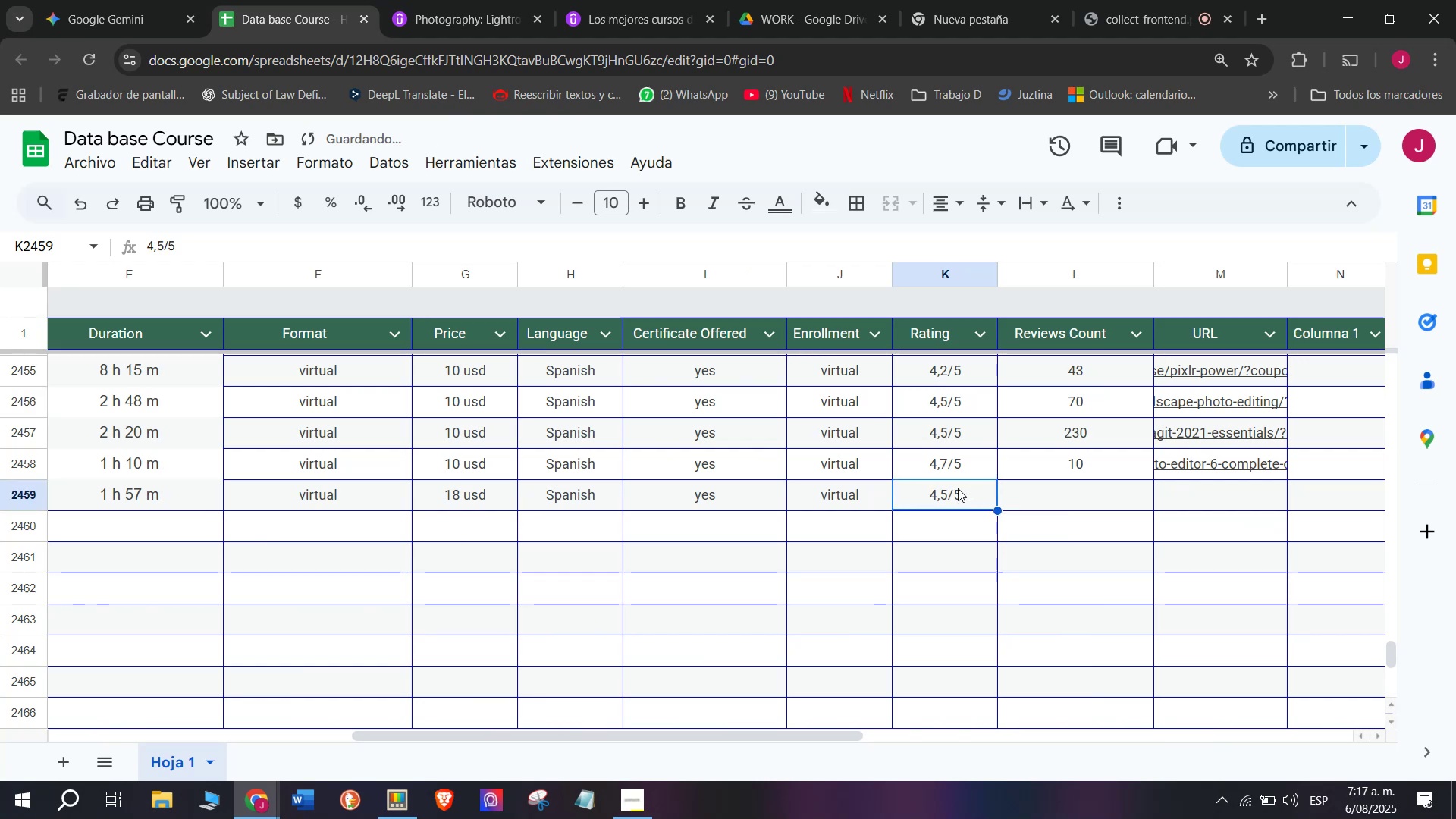 
triple_click([958, 488])
 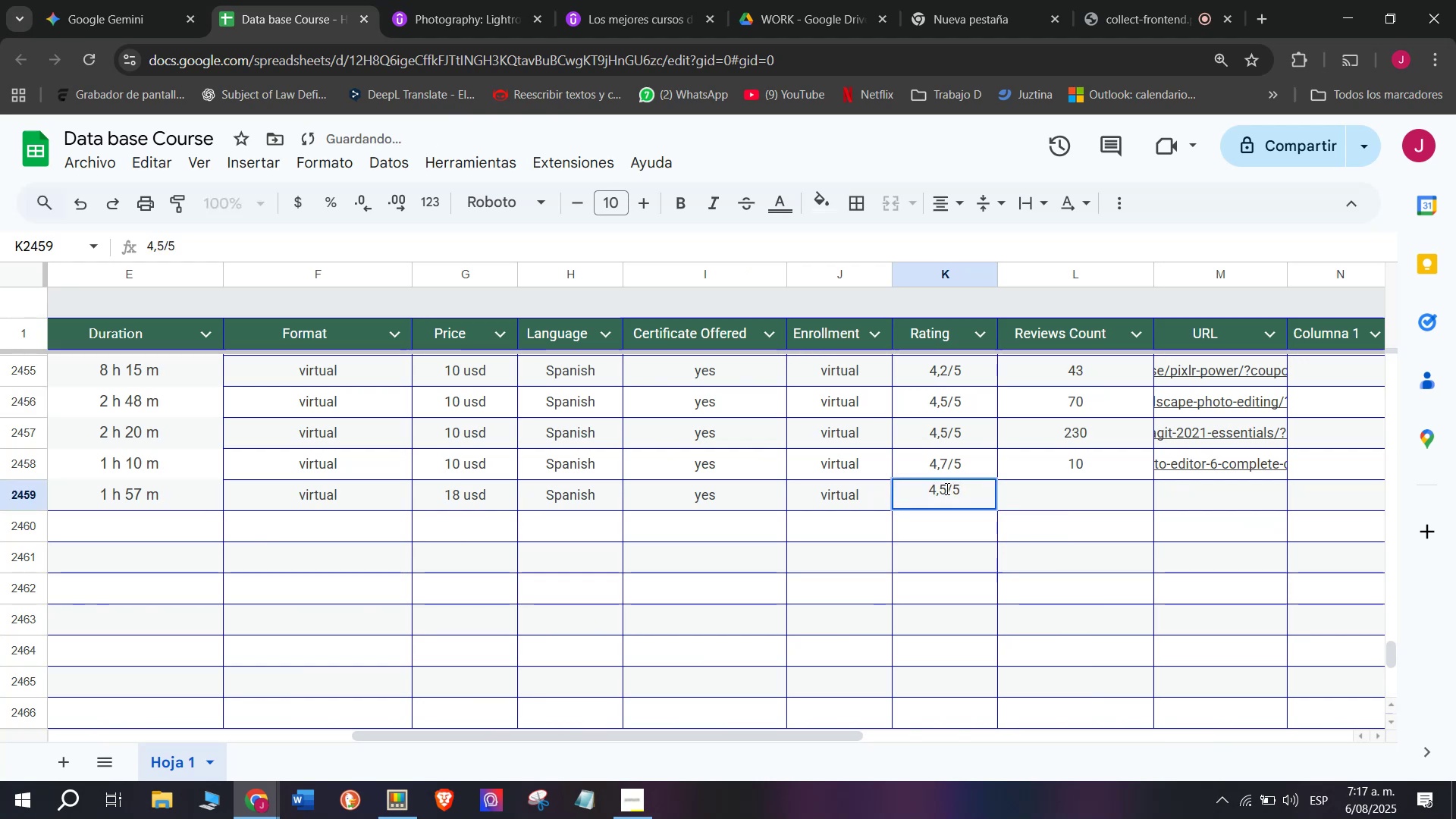 
left_click([946, 488])
 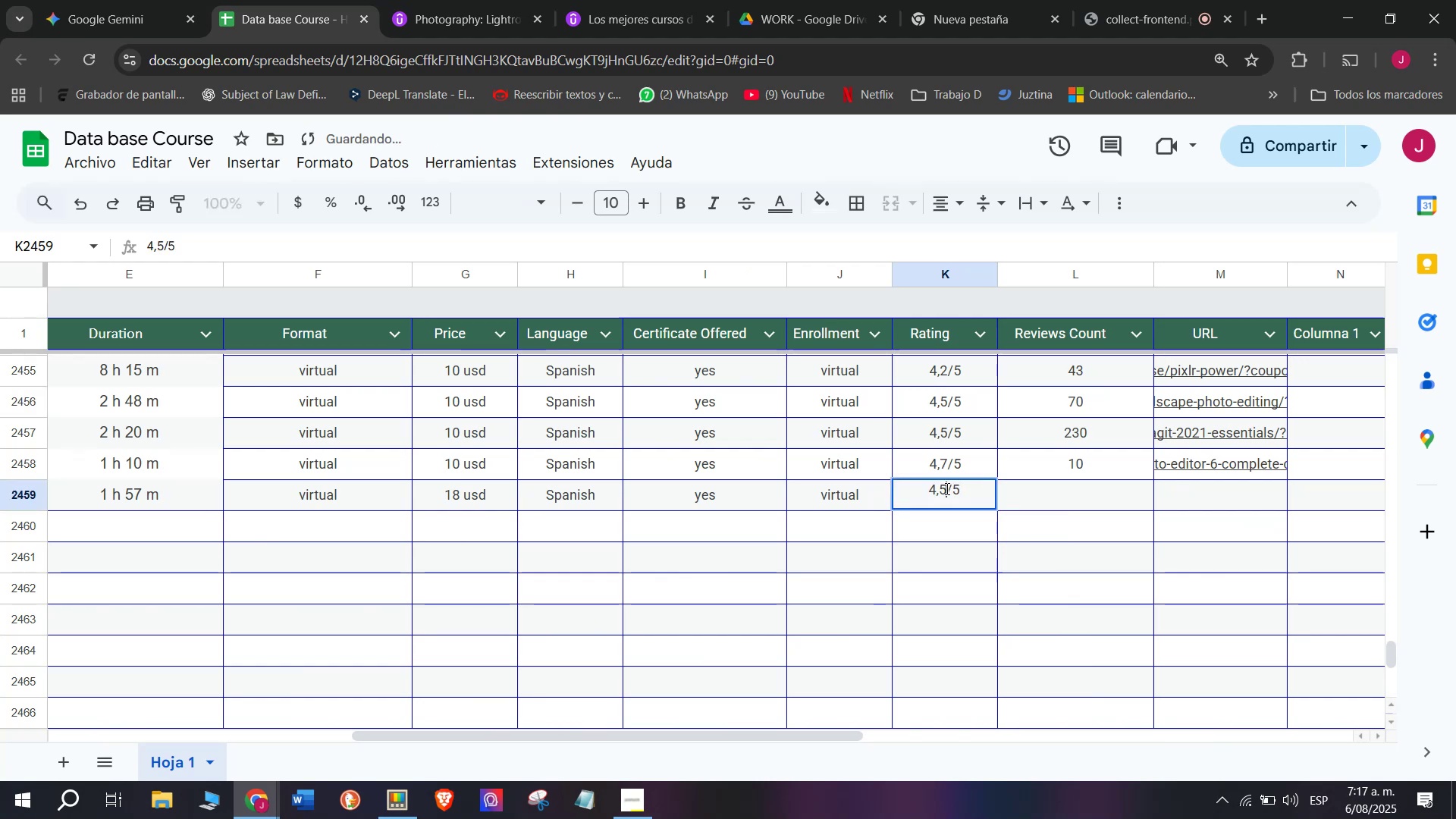 
key(Backspace)
type(q4)
 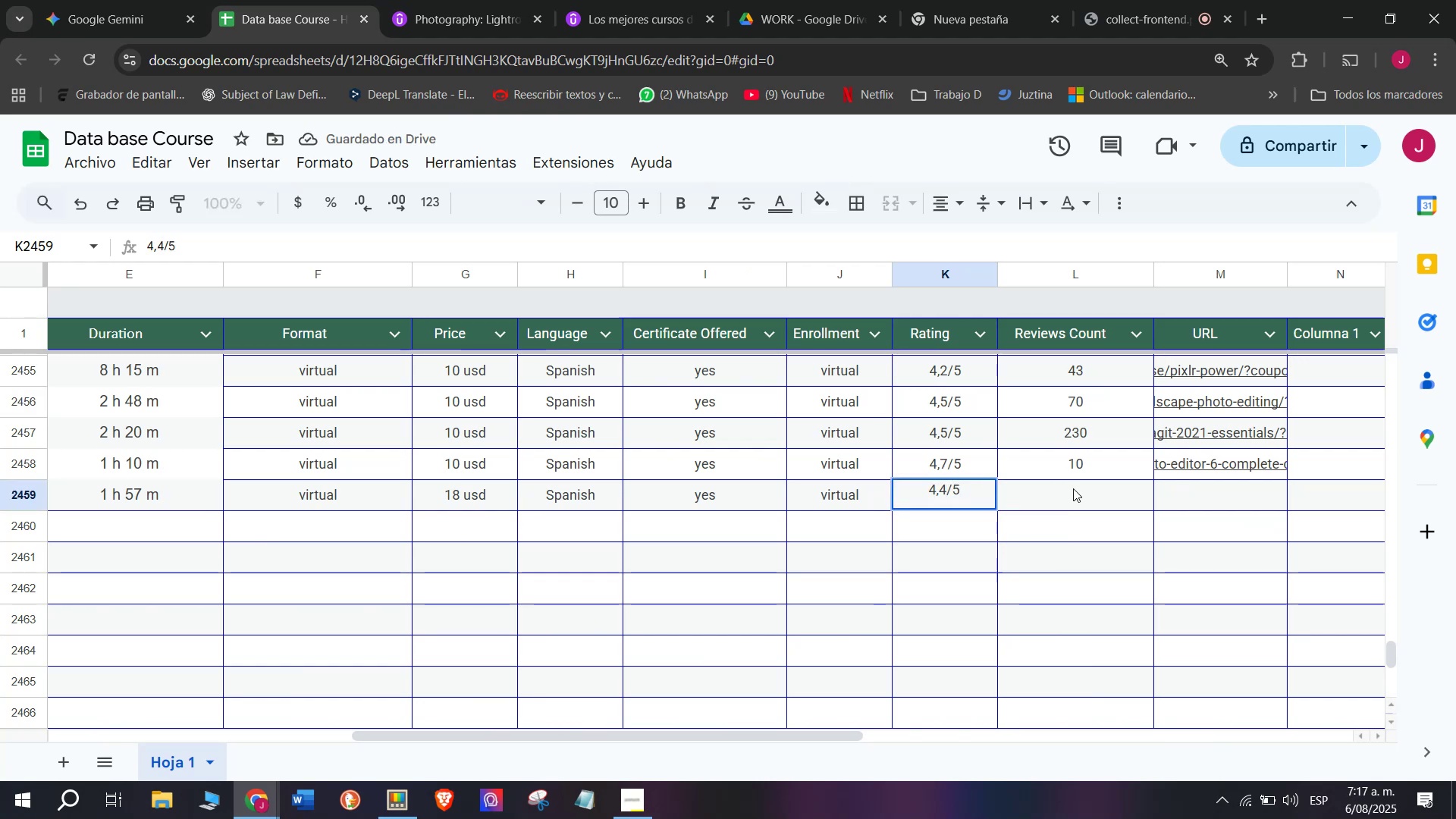 
left_click([1074, 489])
 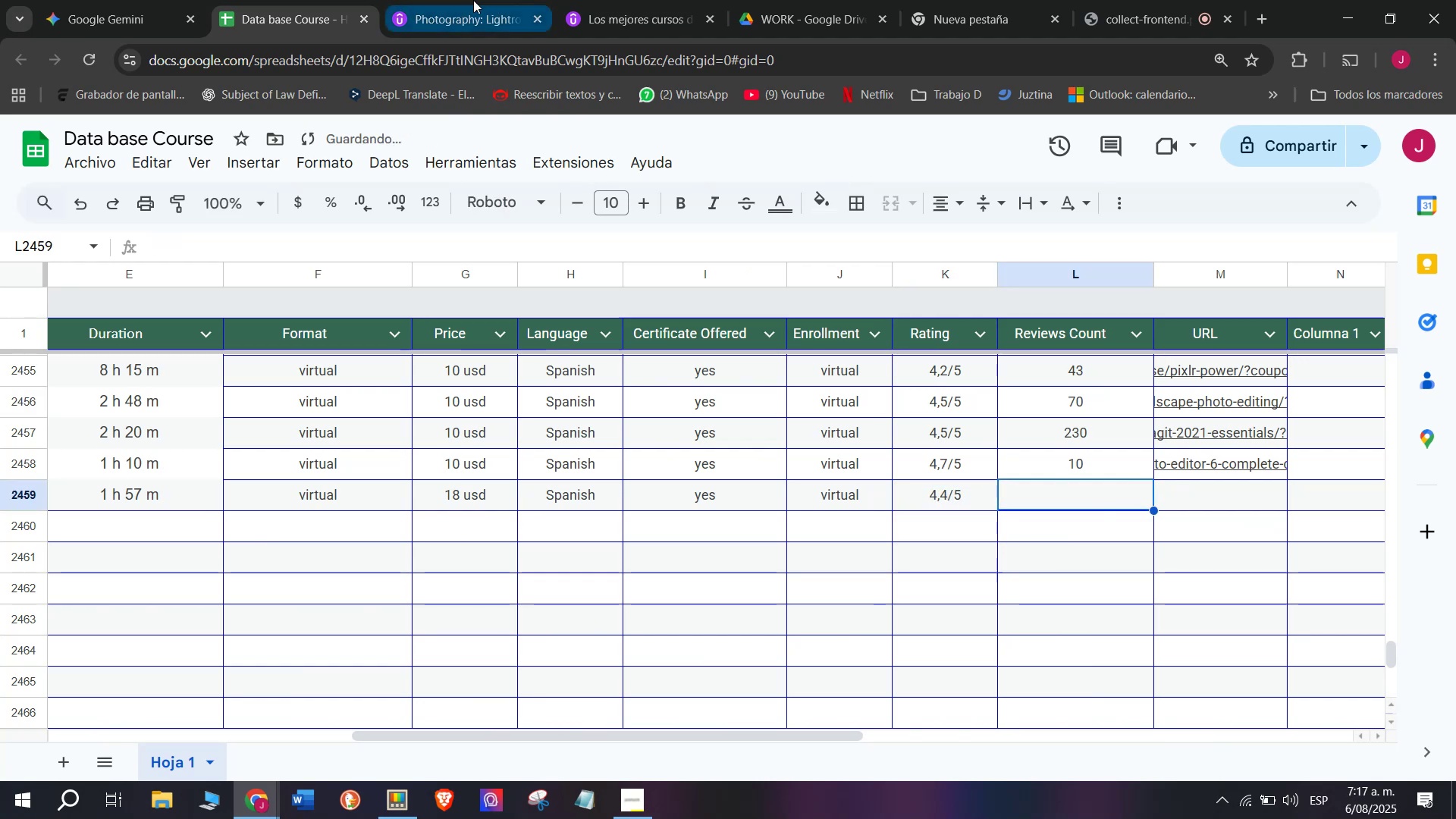 
left_click([435, 0])
 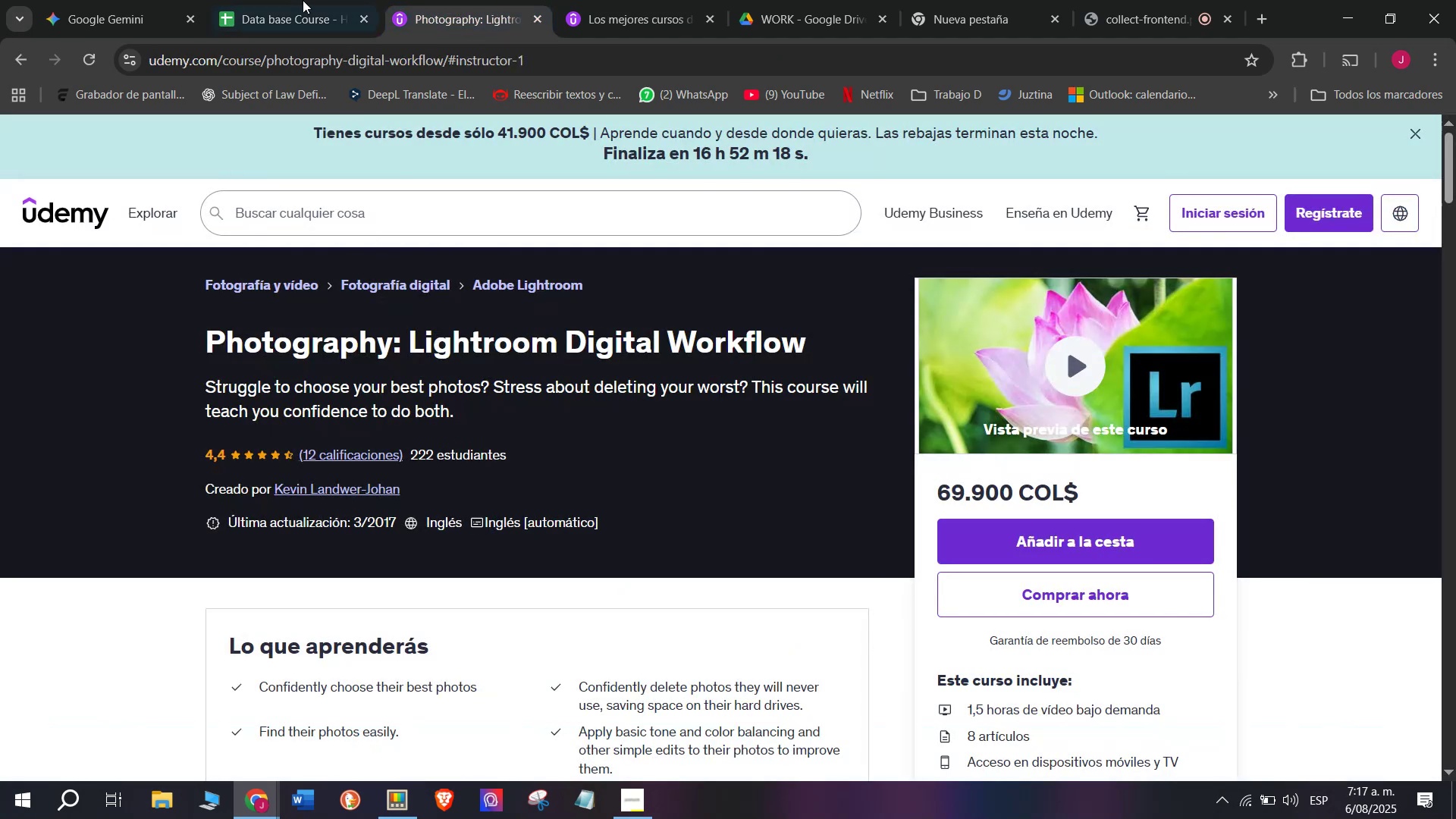 
left_click([289, 0])
 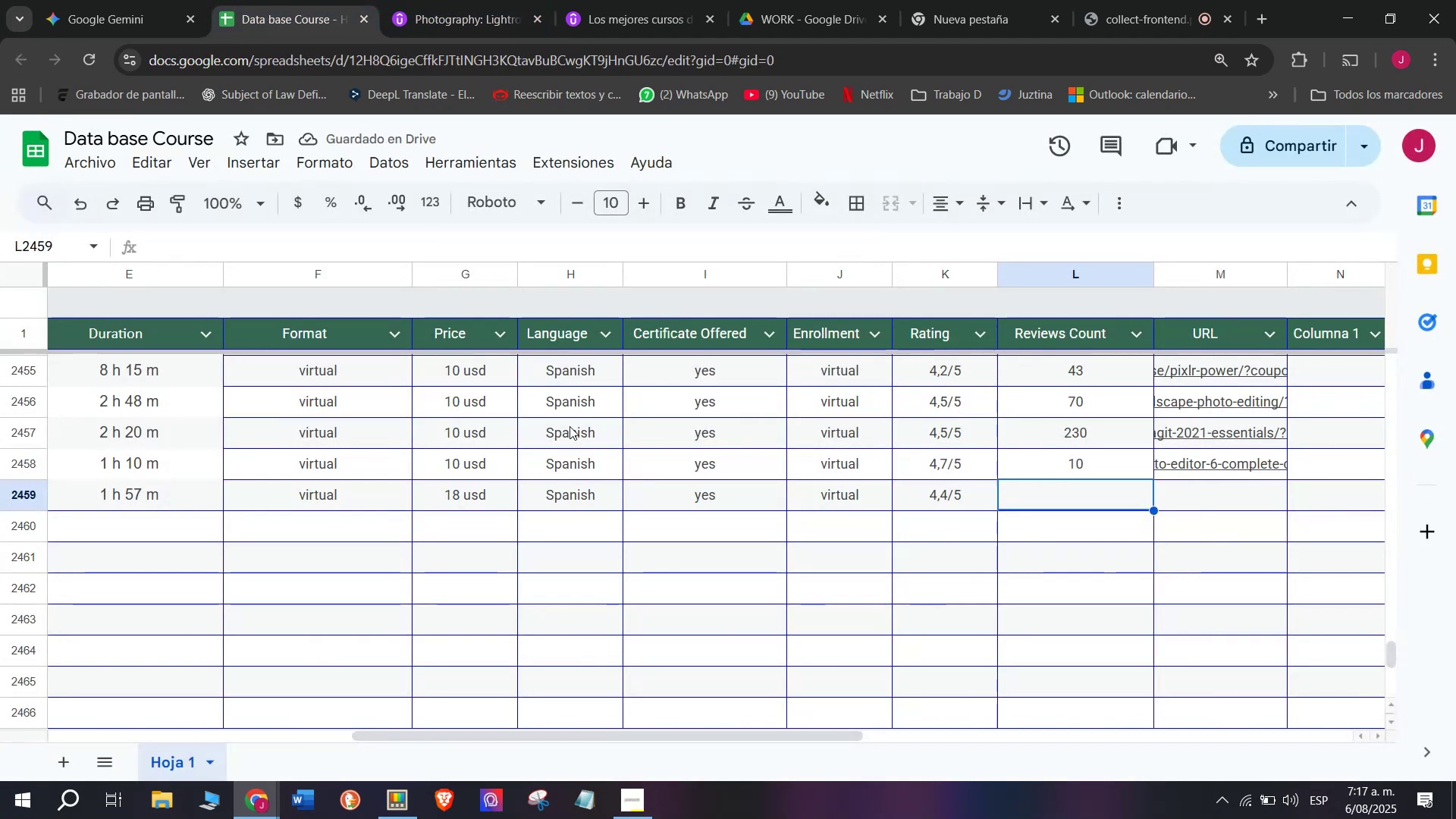 
type(12)
 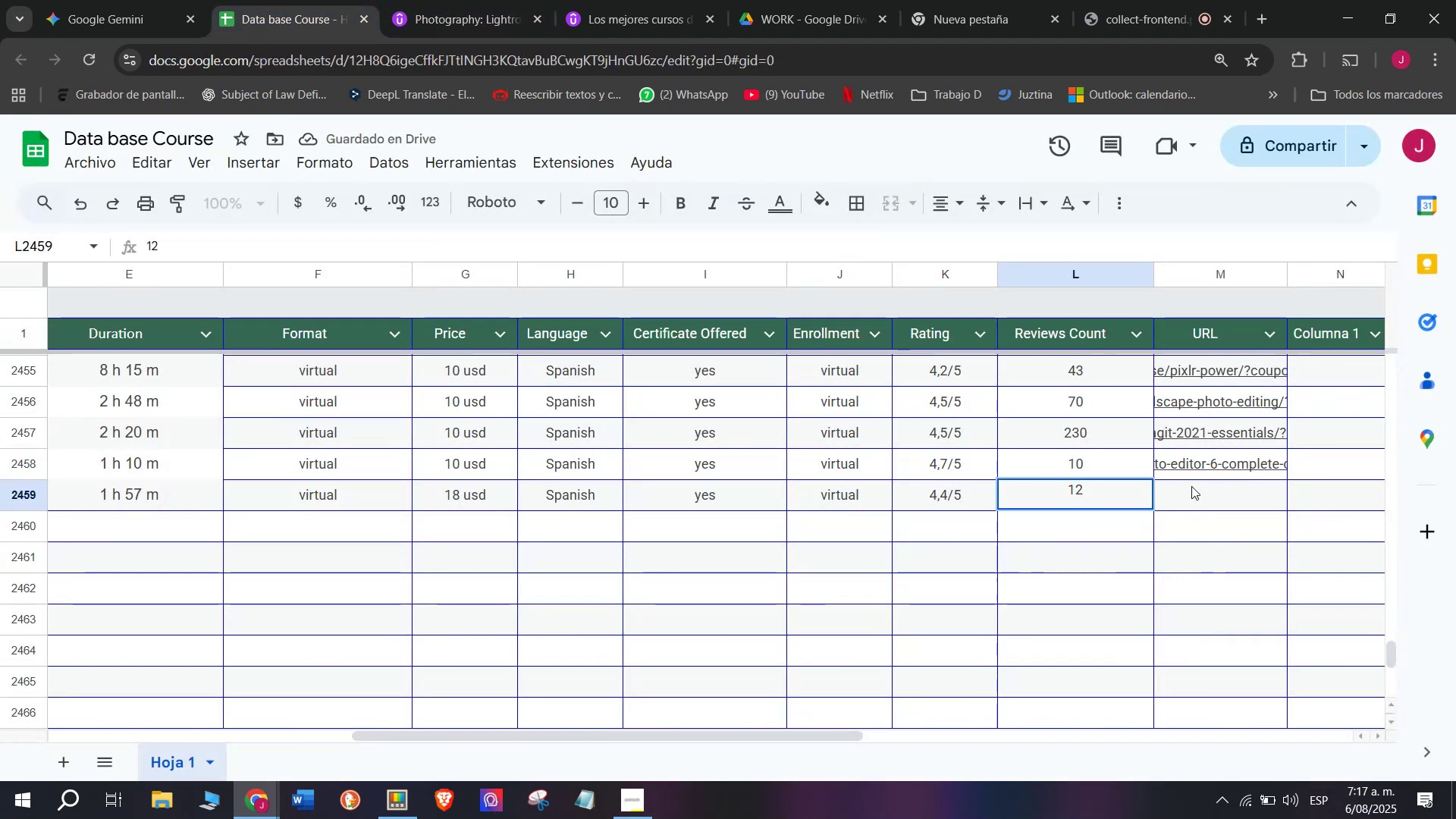 
left_click([1215, 488])
 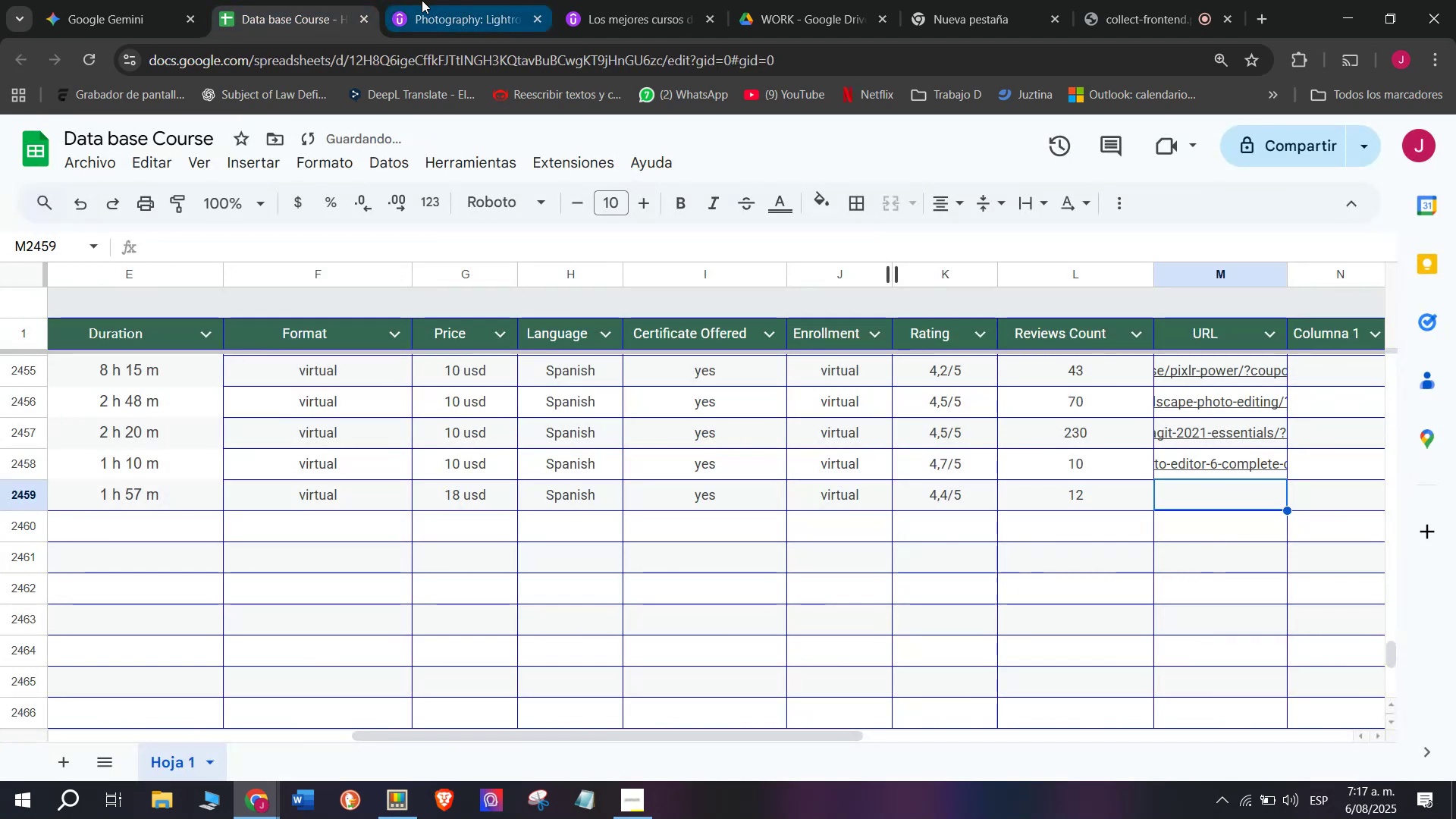 
left_click([435, 0])
 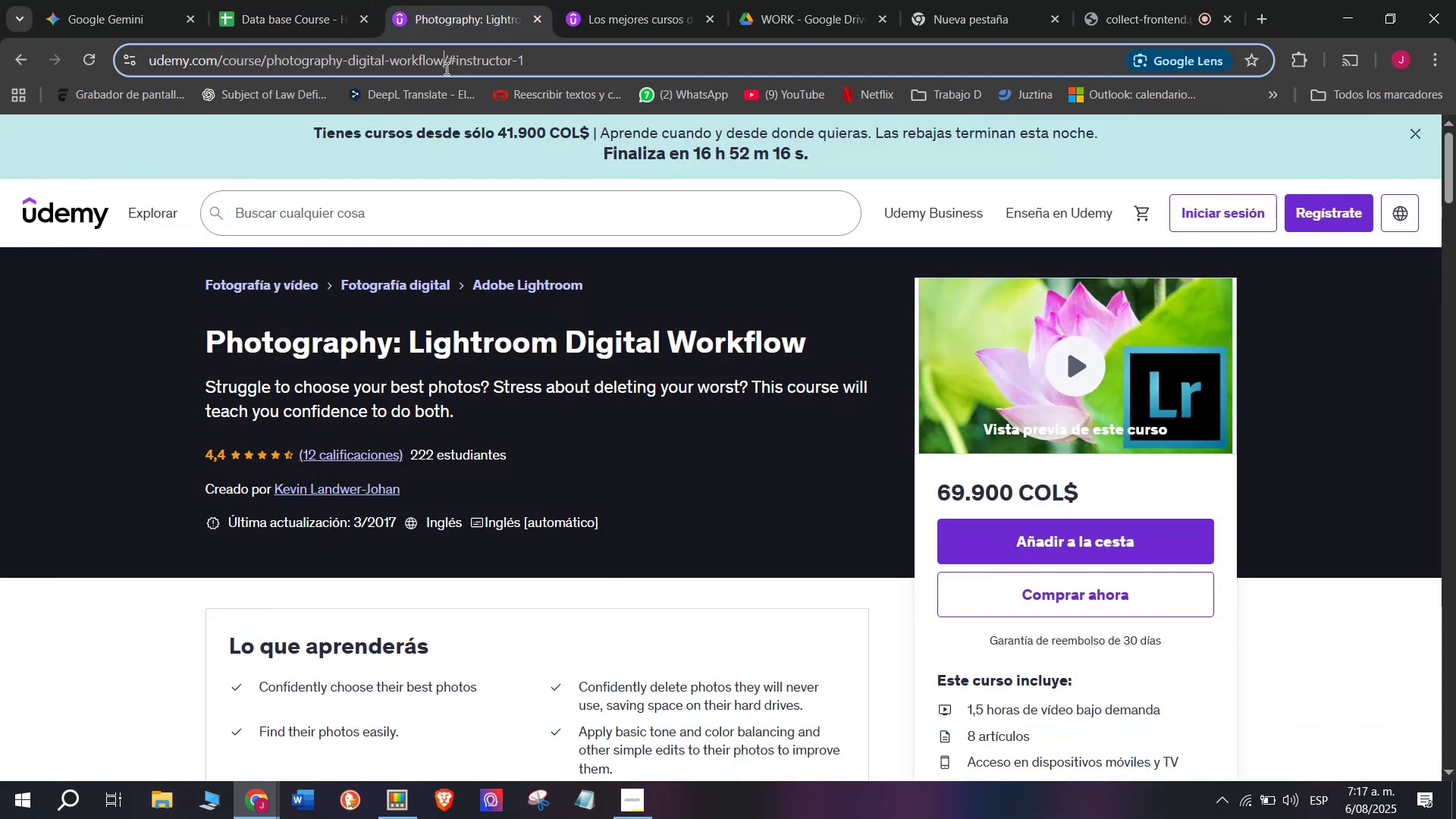 
double_click([445, 68])
 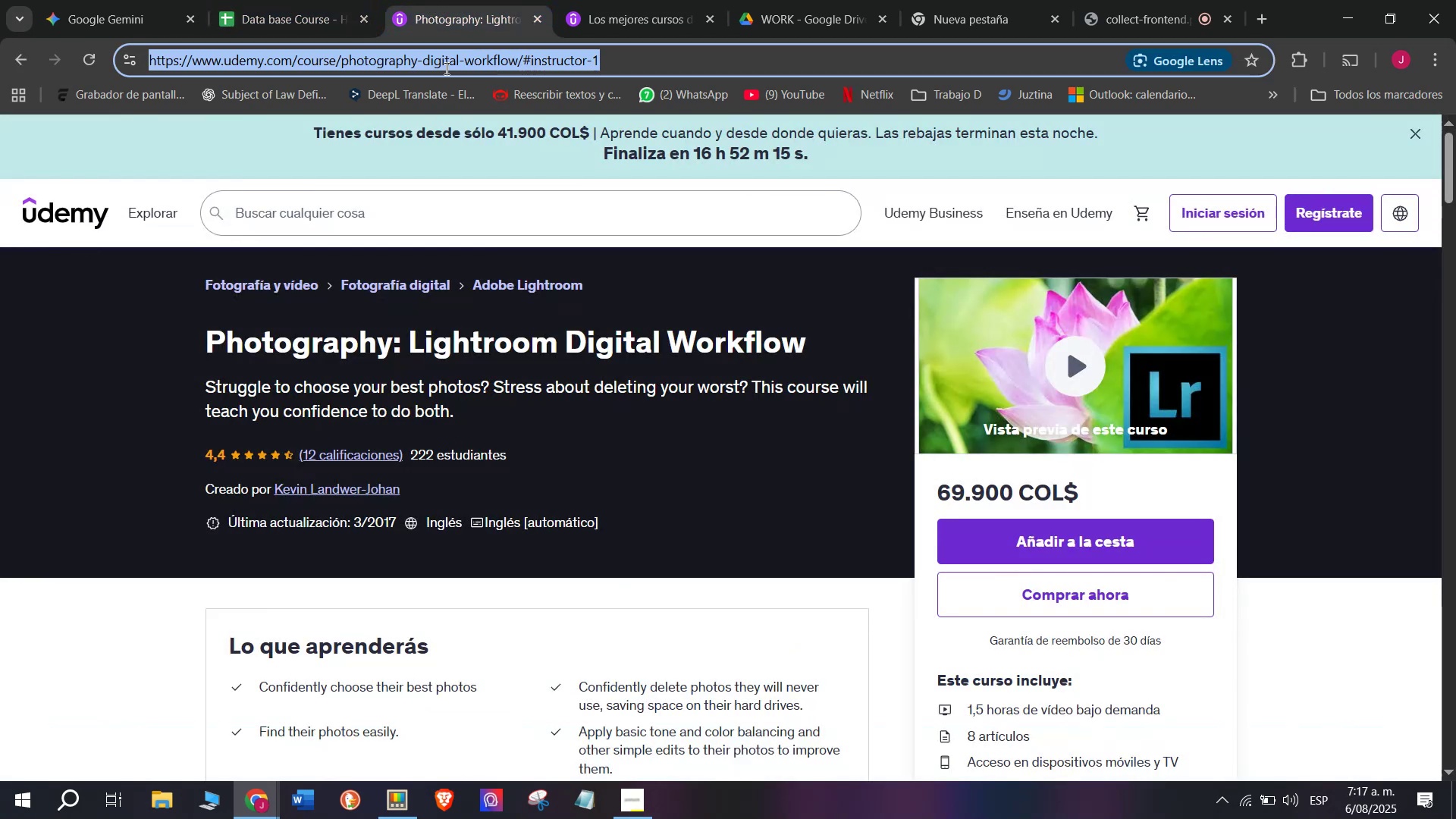 
triple_click([445, 68])
 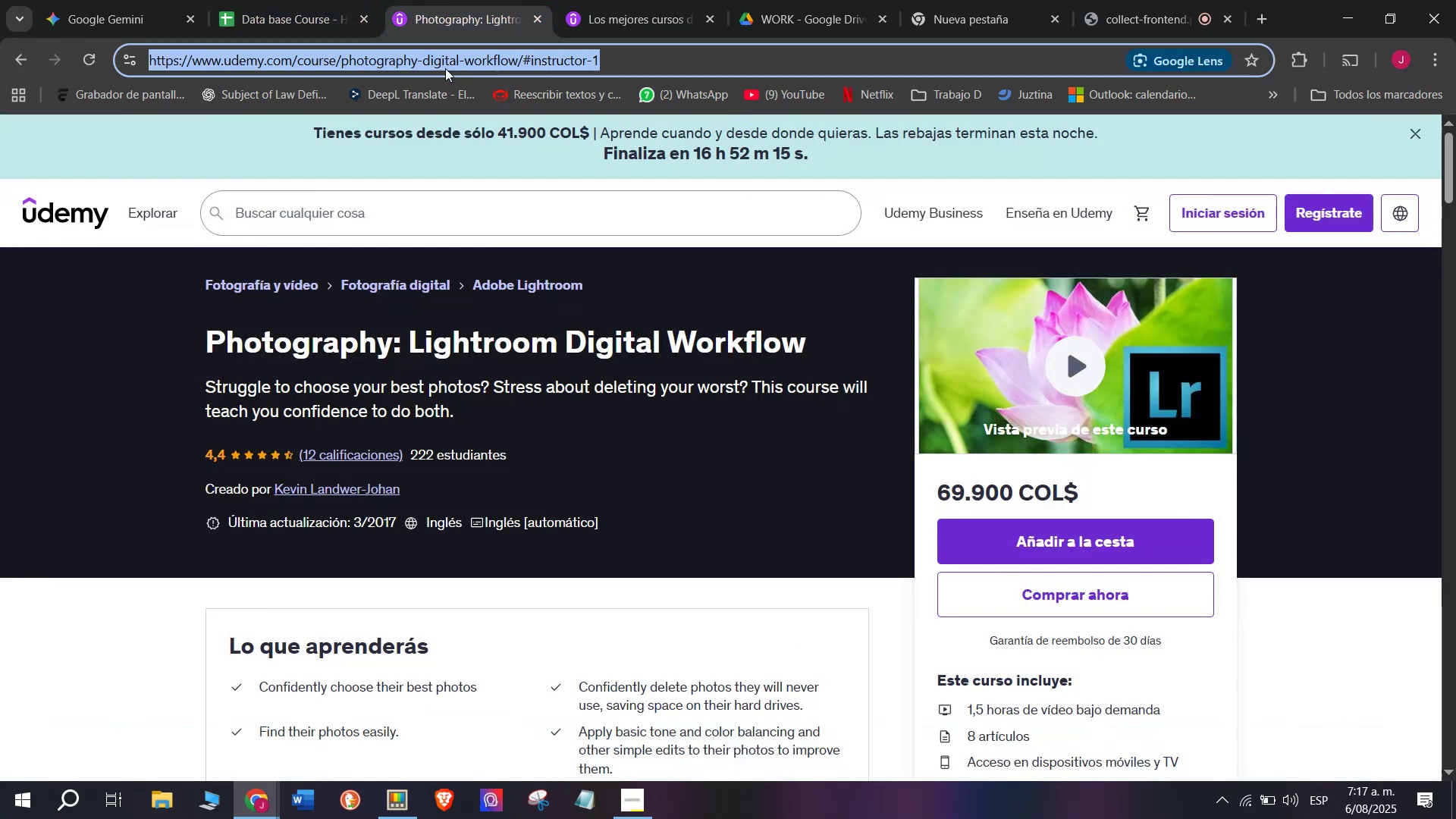 
key(Break)
 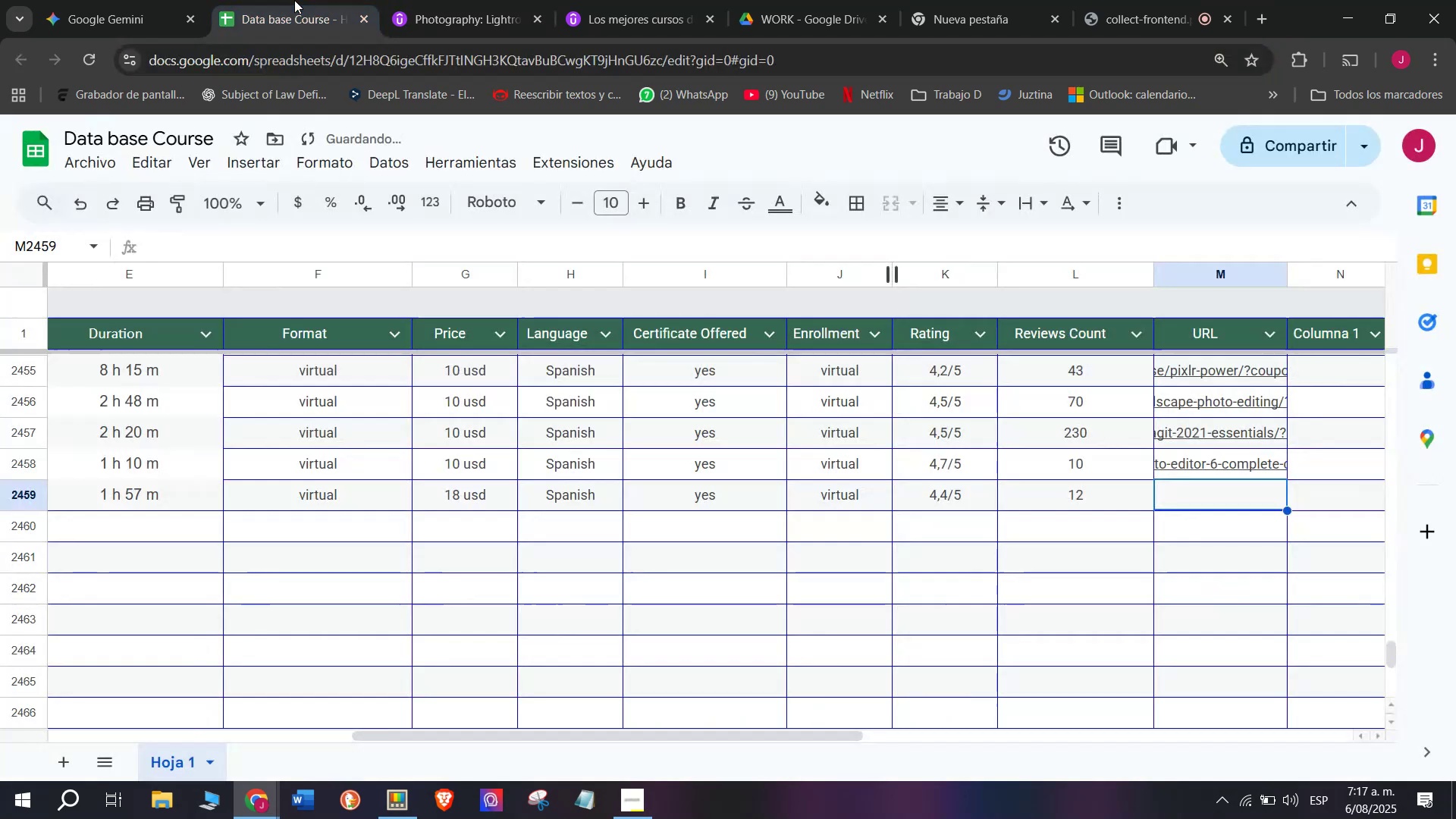 
key(Control+ControlLeft)
 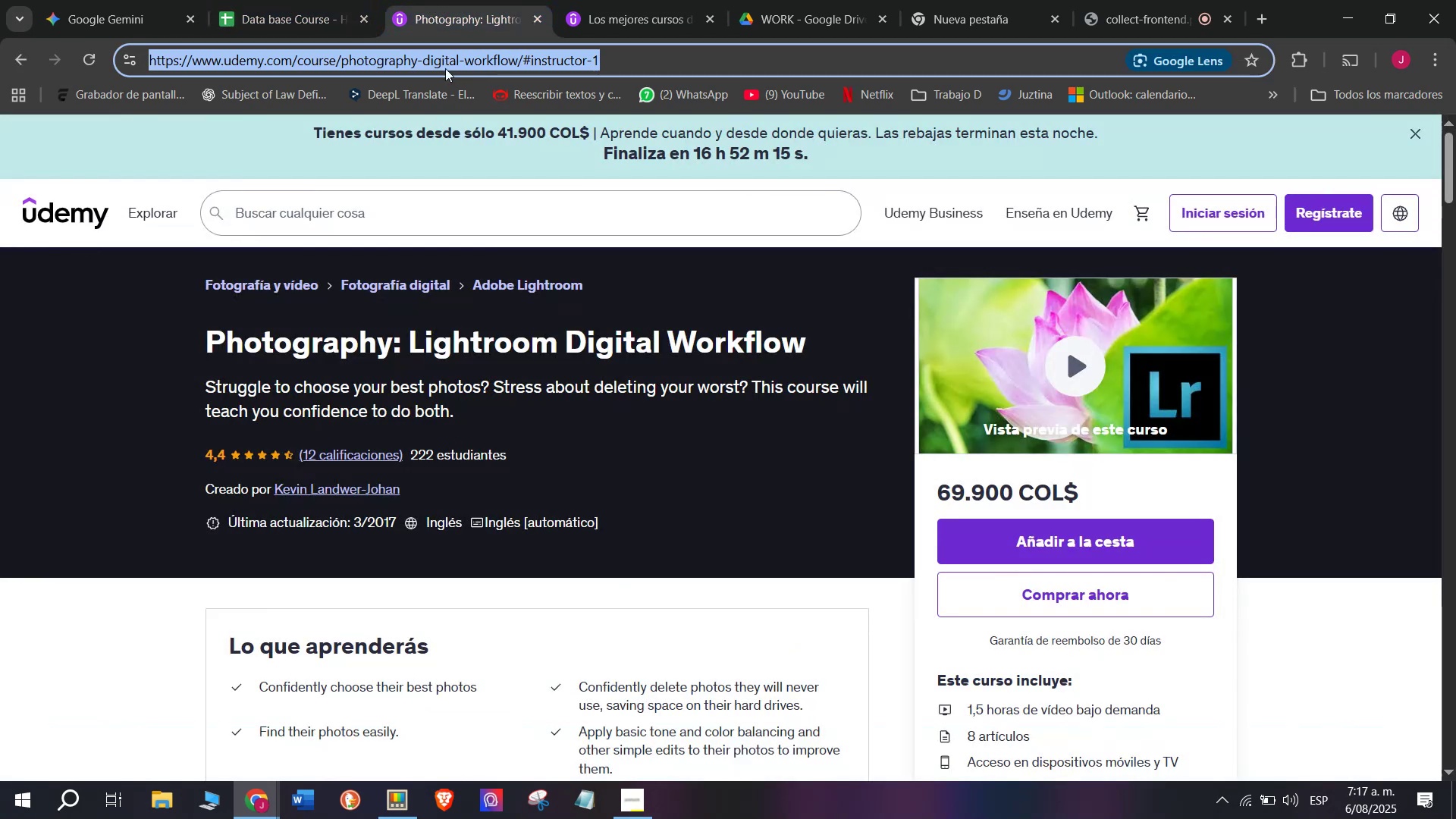 
key(Control+C)
 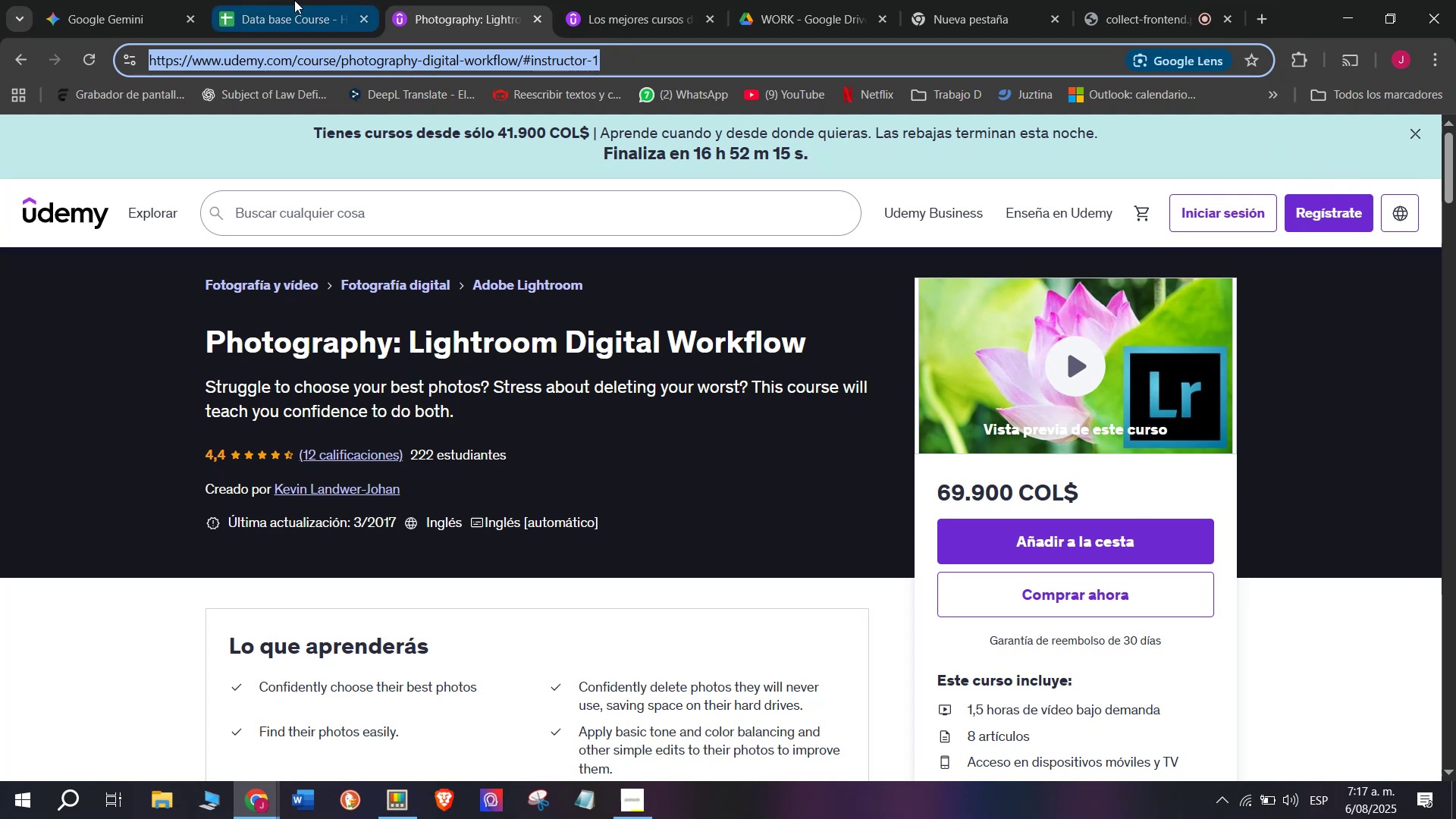 
left_click([294, 0])
 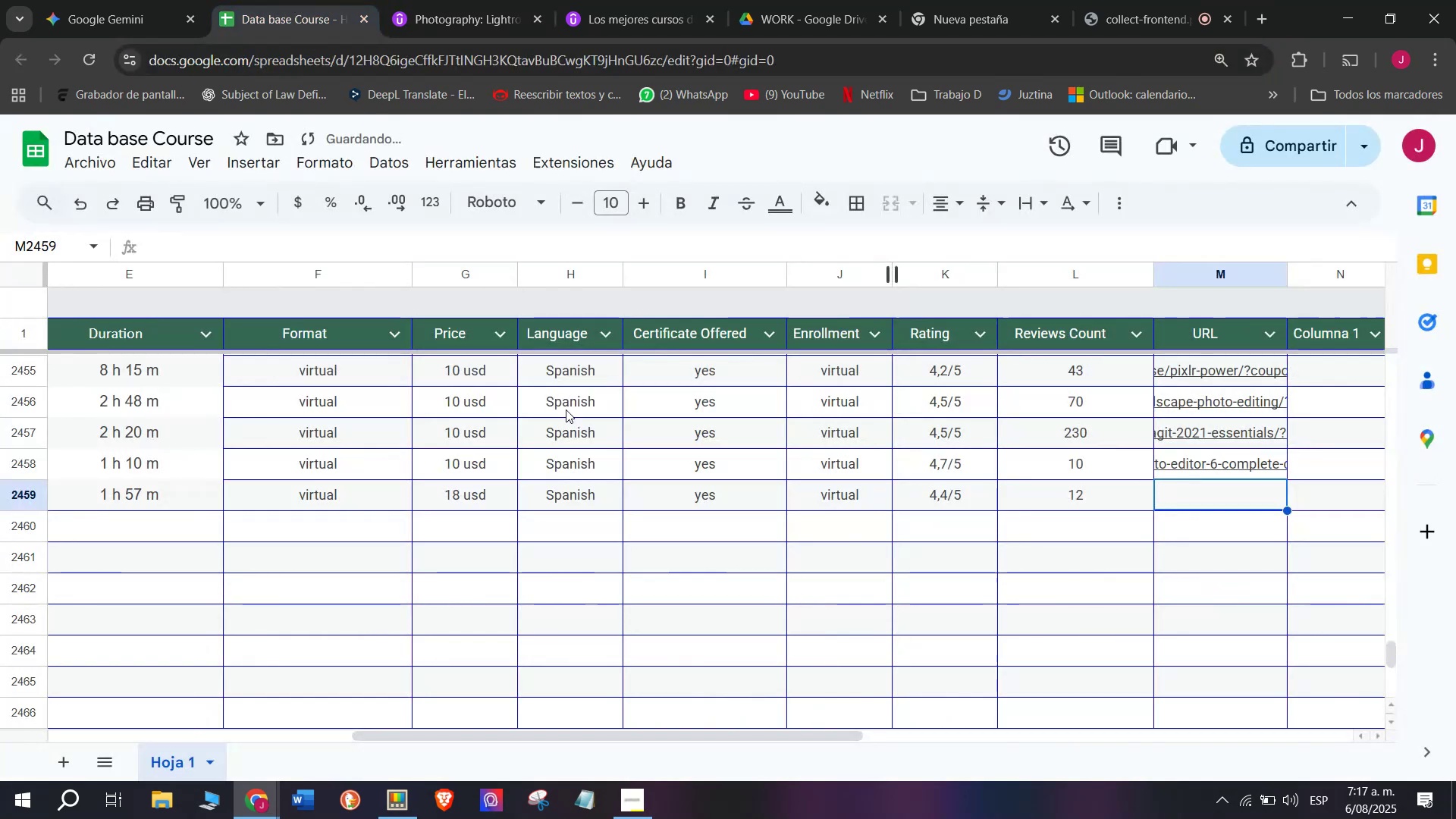 
key(Z)
 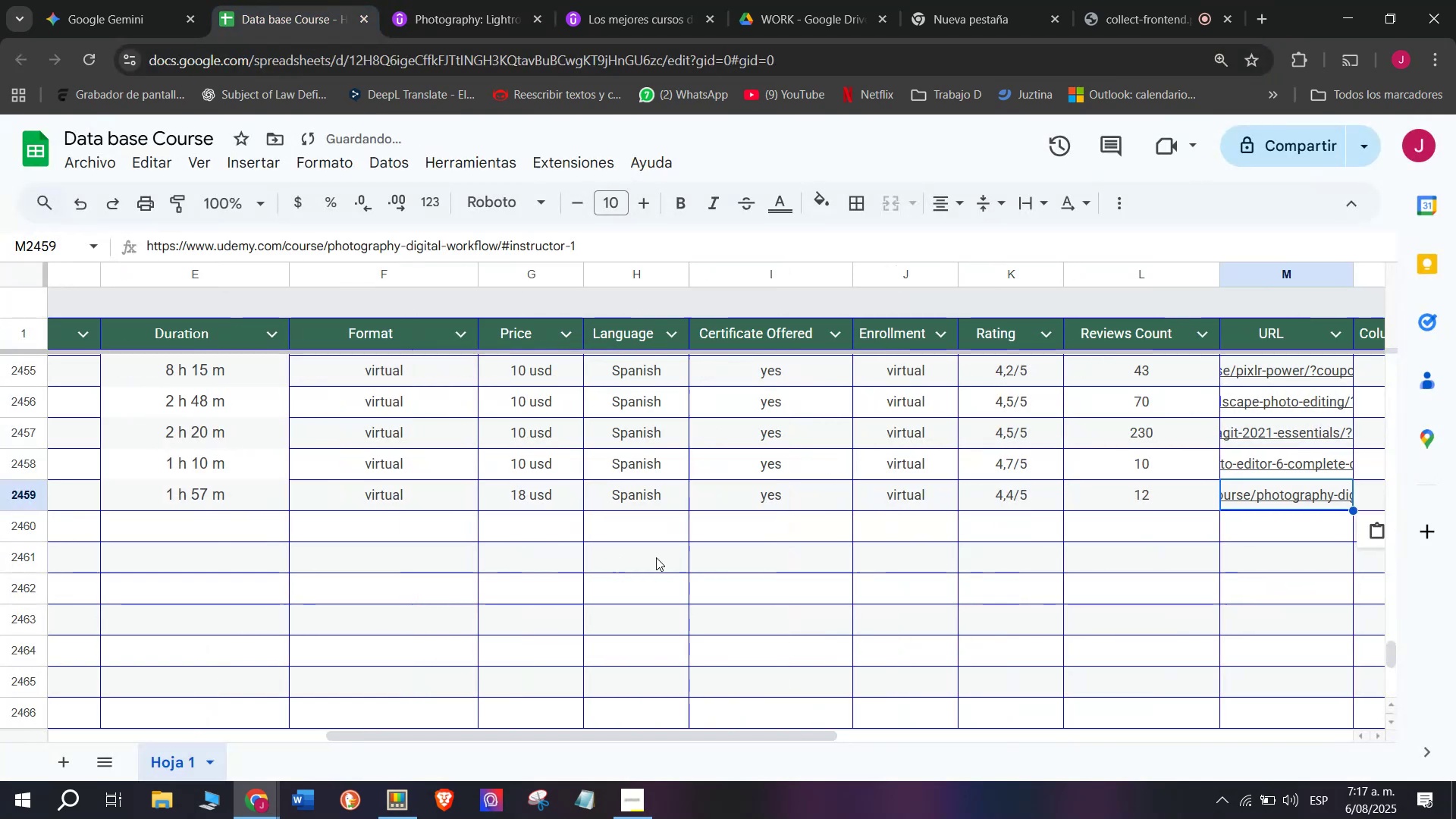 
key(Control+ControlLeft)
 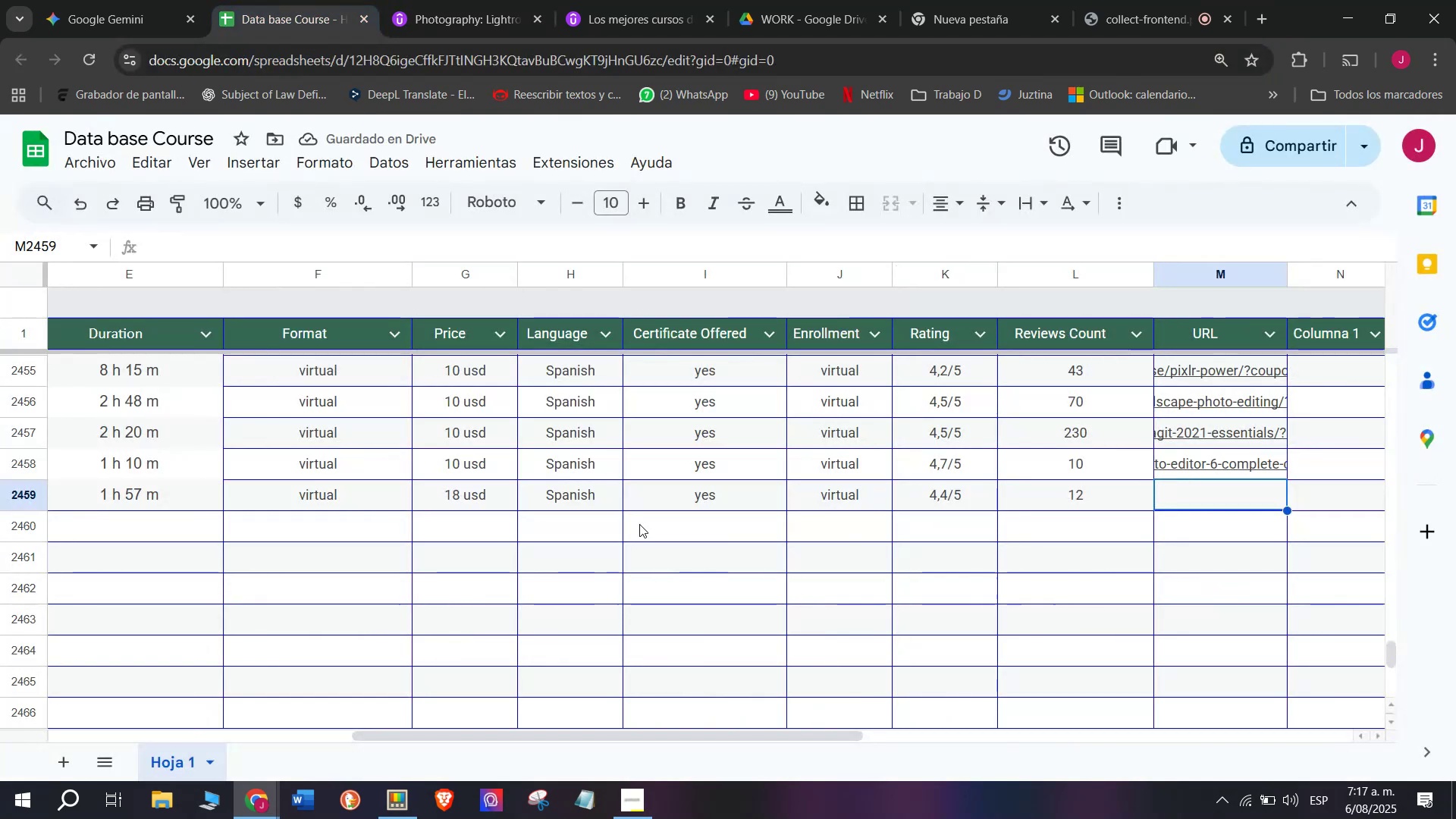 
key(Control+V)
 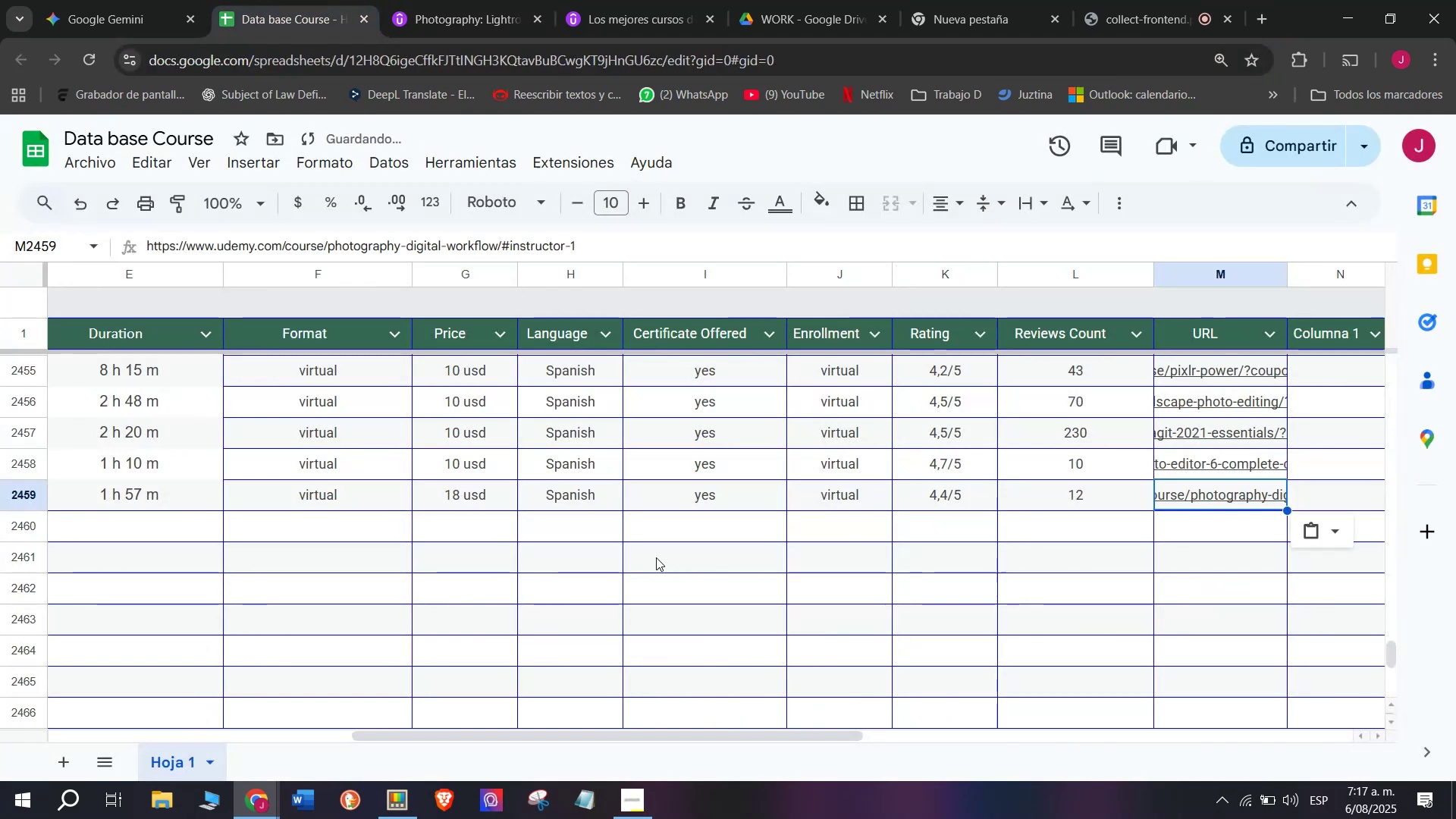 
scroll: coordinate [215, 549], scroll_direction: up, amount: 8.0
 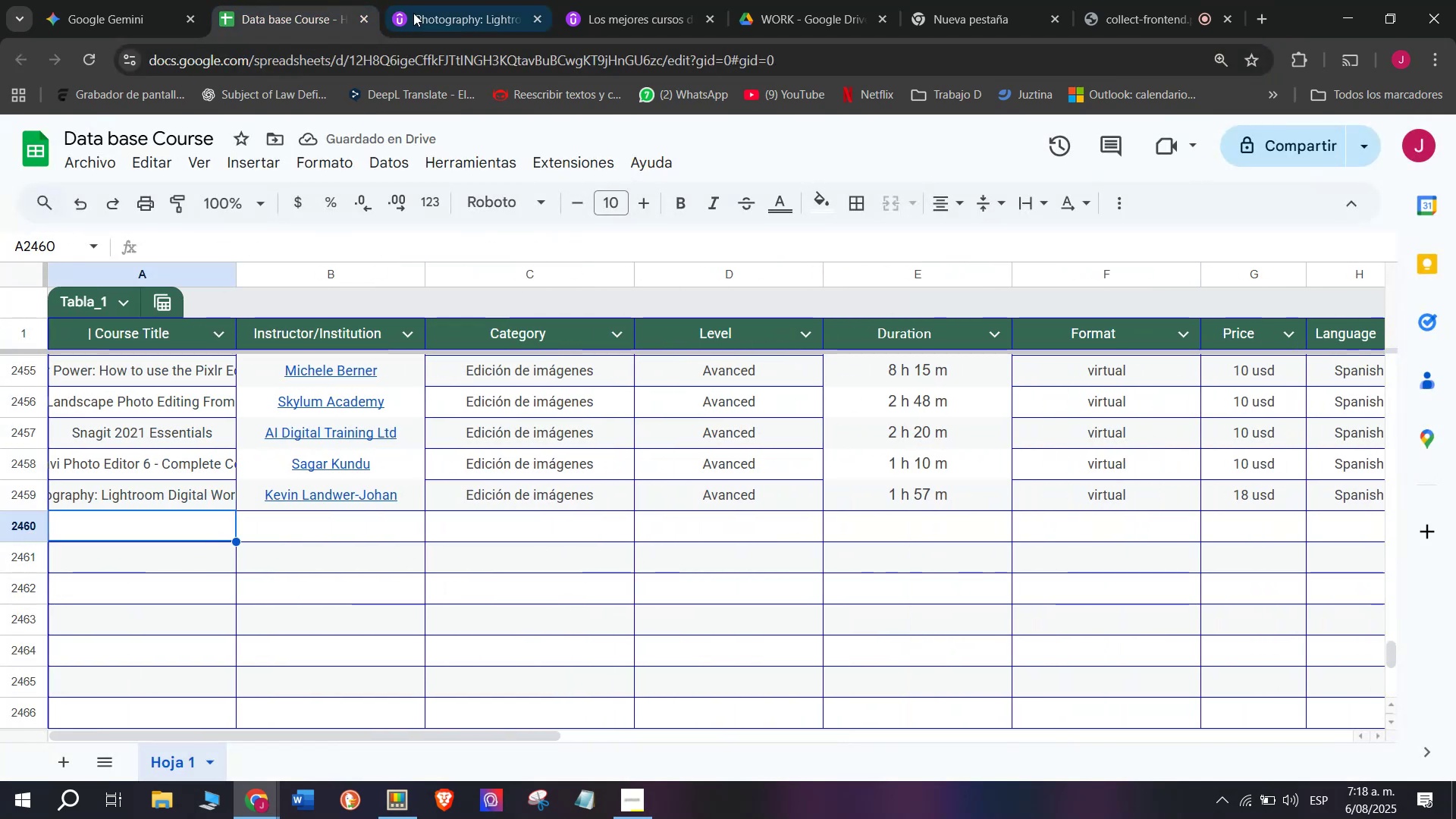 
left_click([540, 0])
 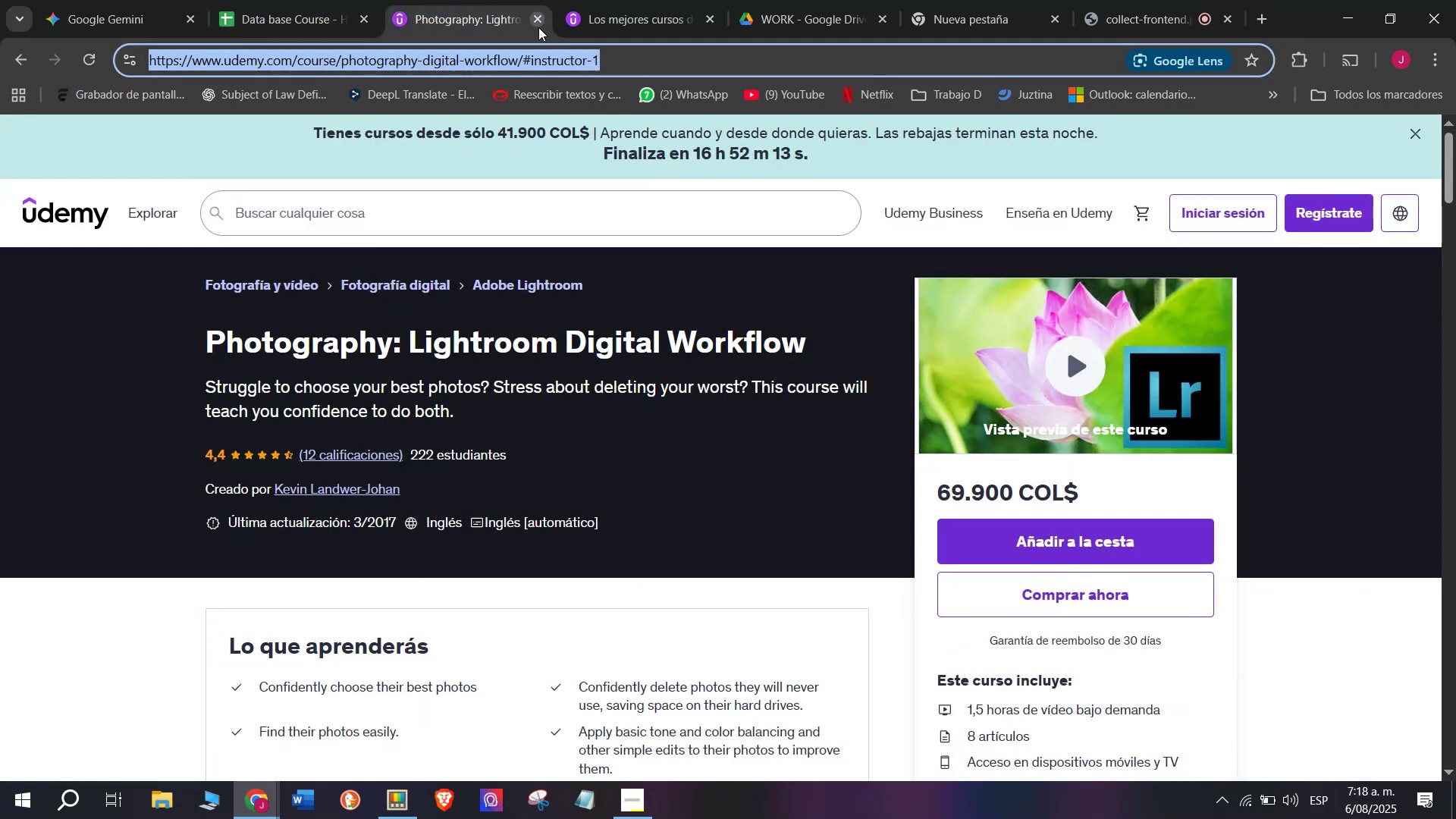 
left_click([538, 27])
 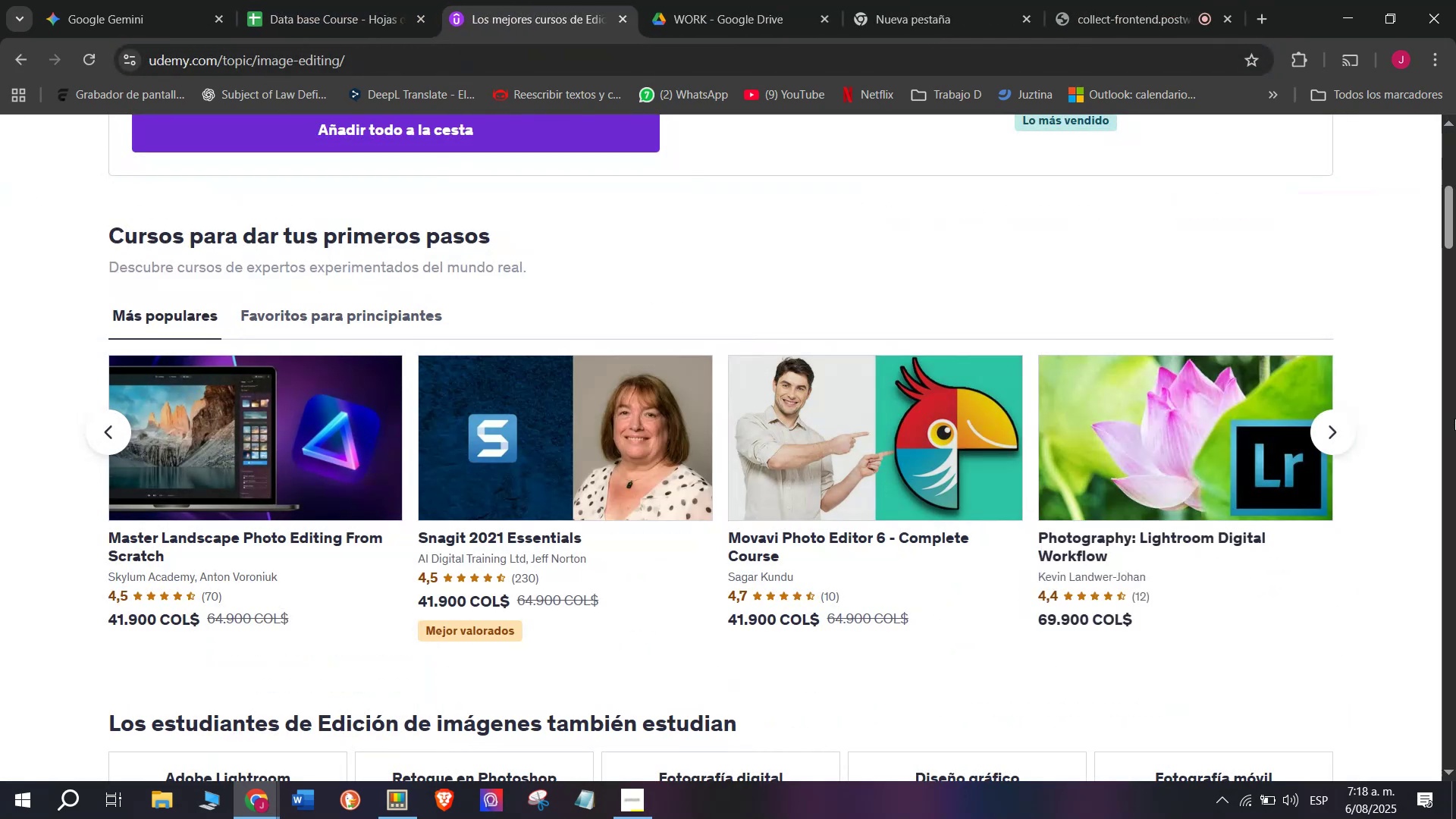 
mouse_move([1301, 418])
 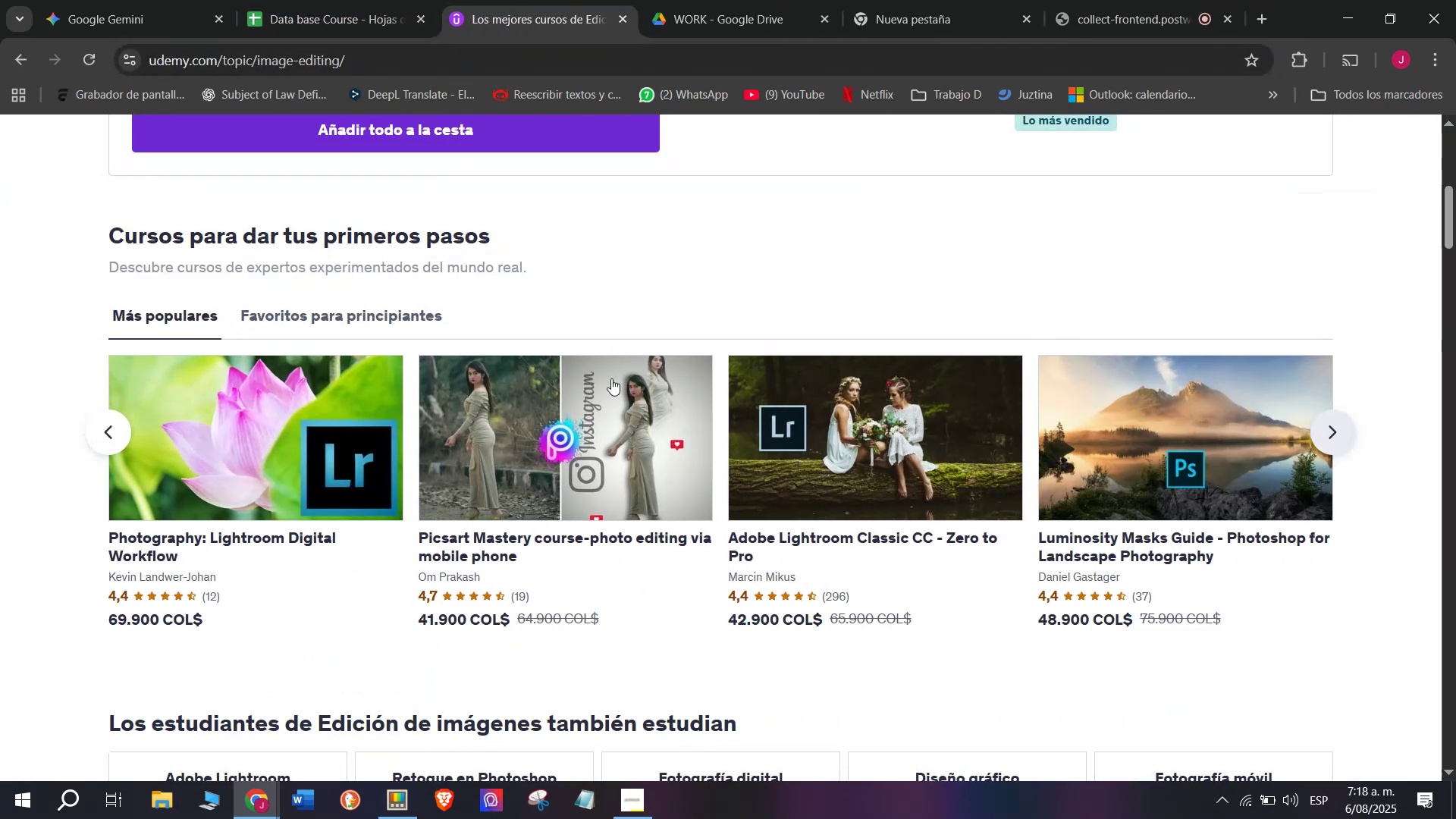 
hold_key(key=ControlLeft, duration=0.53)
left_click([566, 491])
 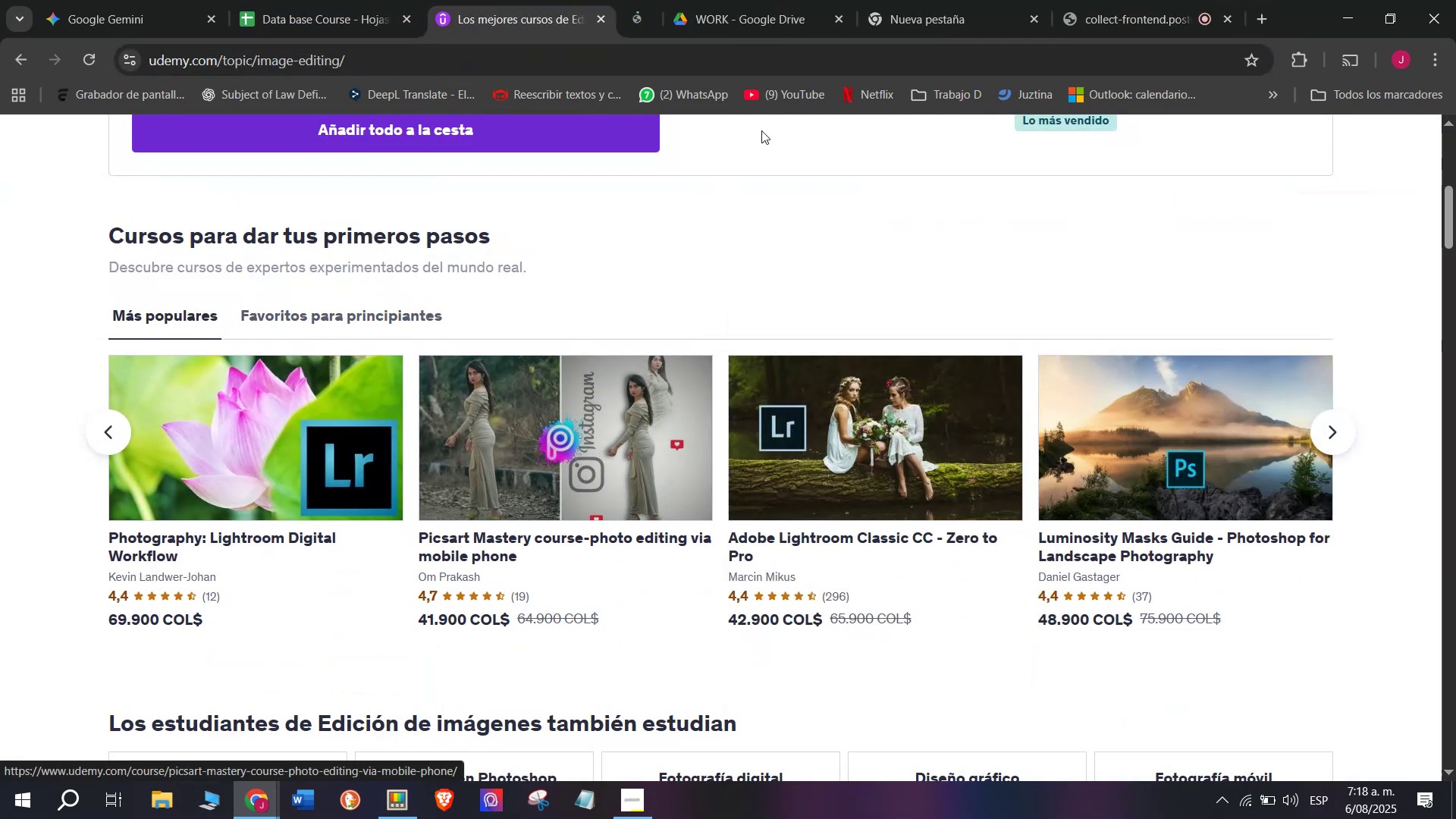 
hold_key(key=ControlLeft, duration=0.47)
left_click([833, 429])
 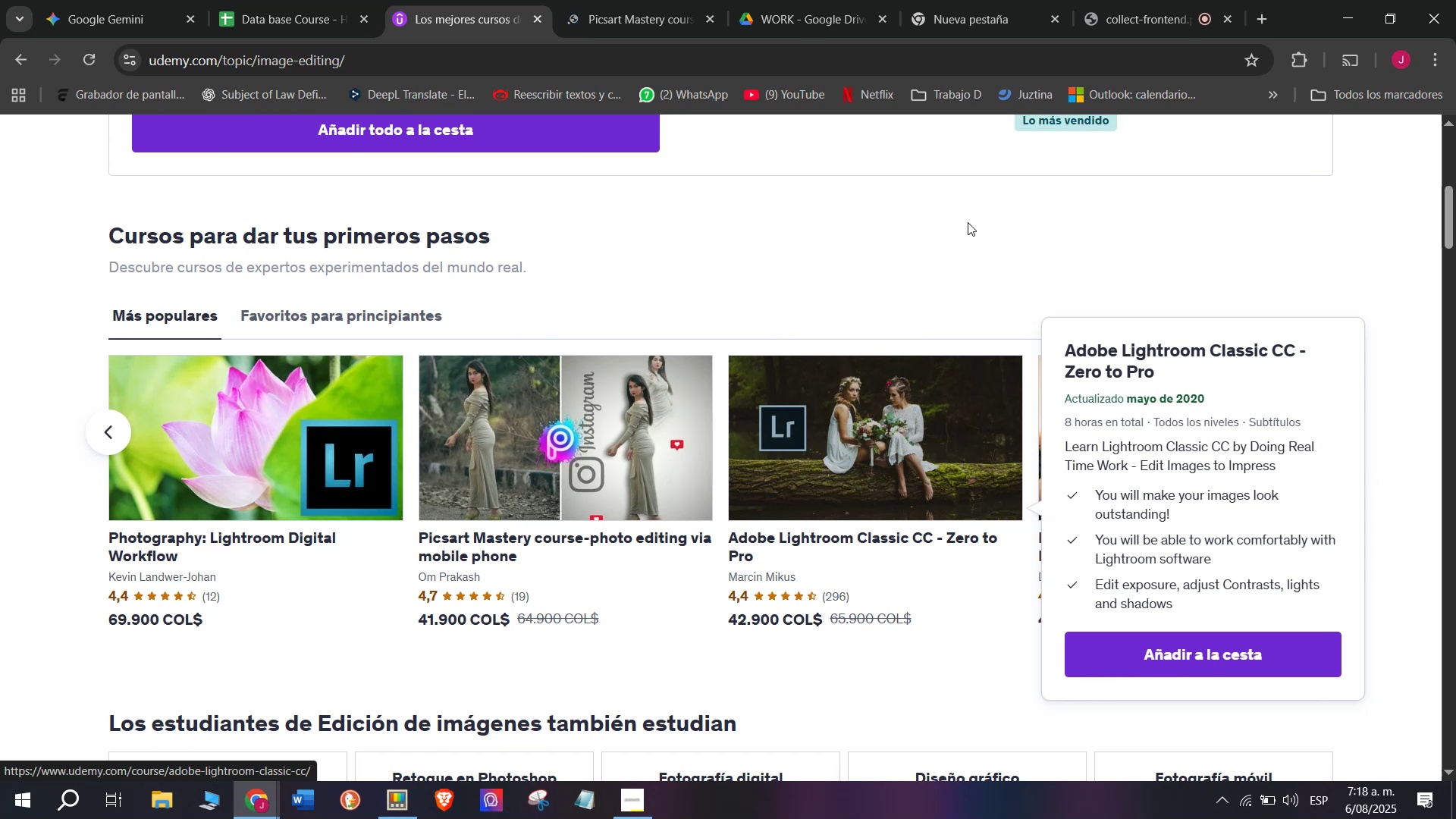 
hold_key(key=ControlLeft, duration=0.53)
left_click([1155, 446])
 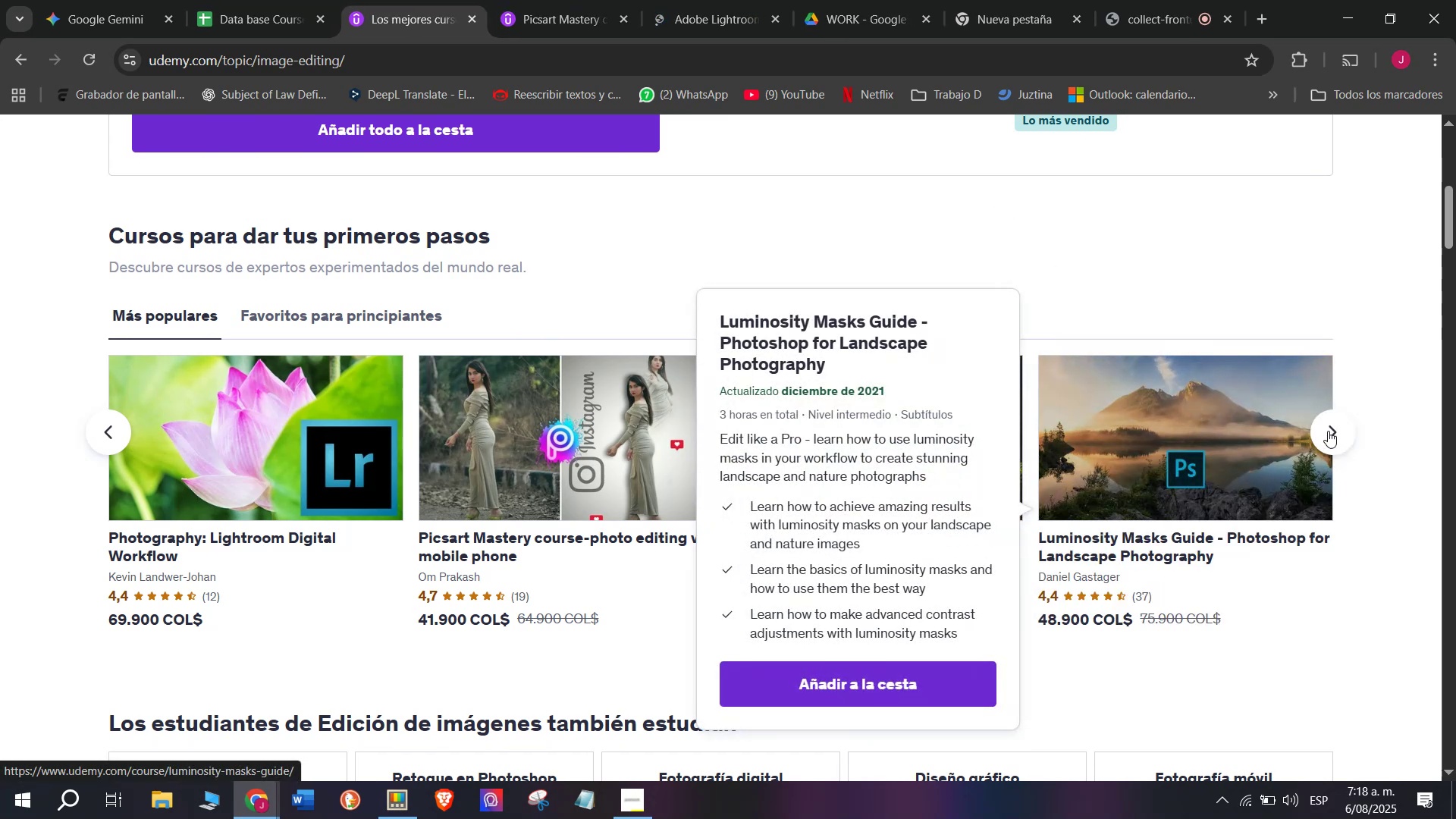 
left_click([1328, 431])
 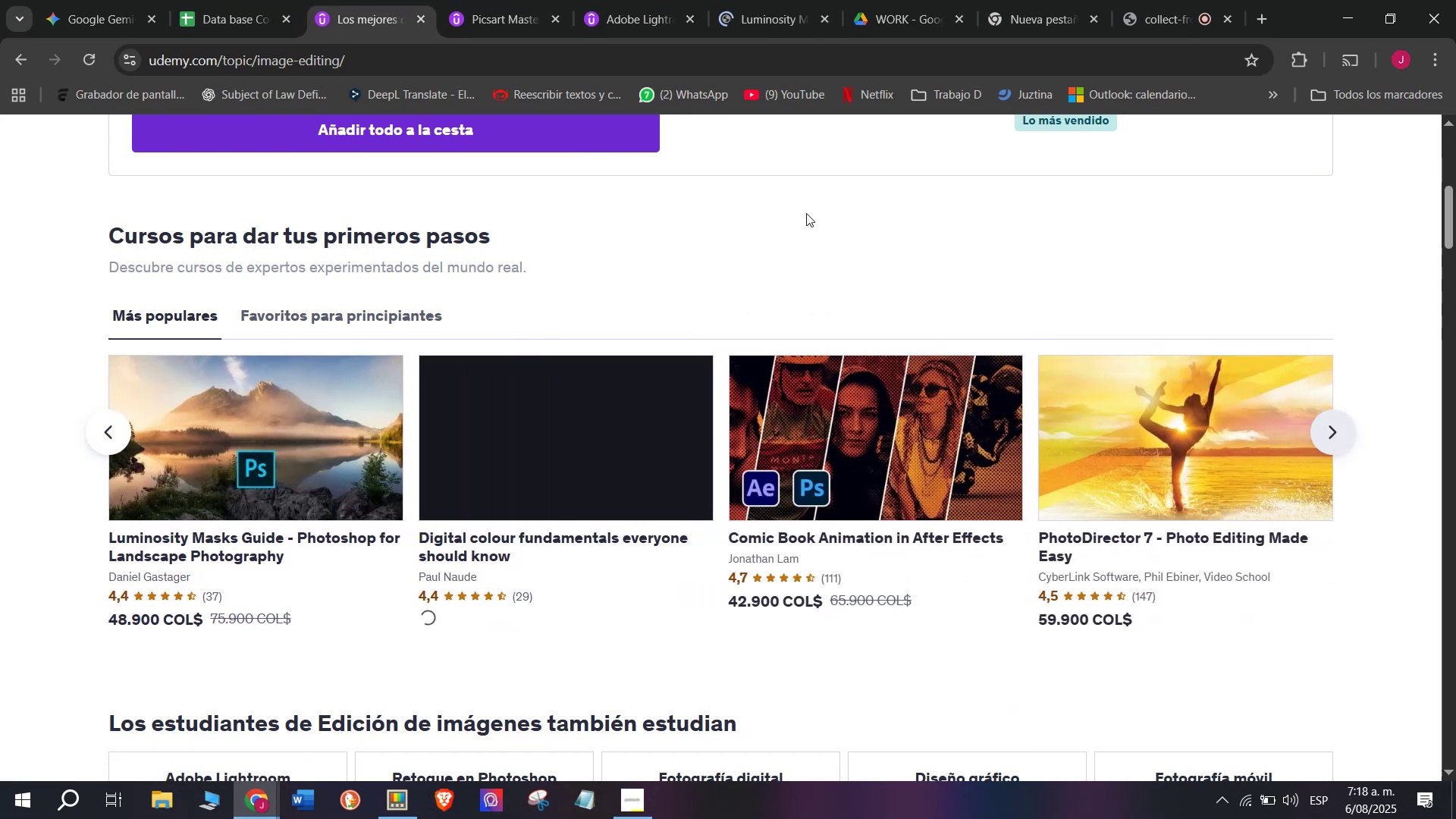 
hold_key(key=ControlLeft, duration=0.73)
left_click([576, 427])
 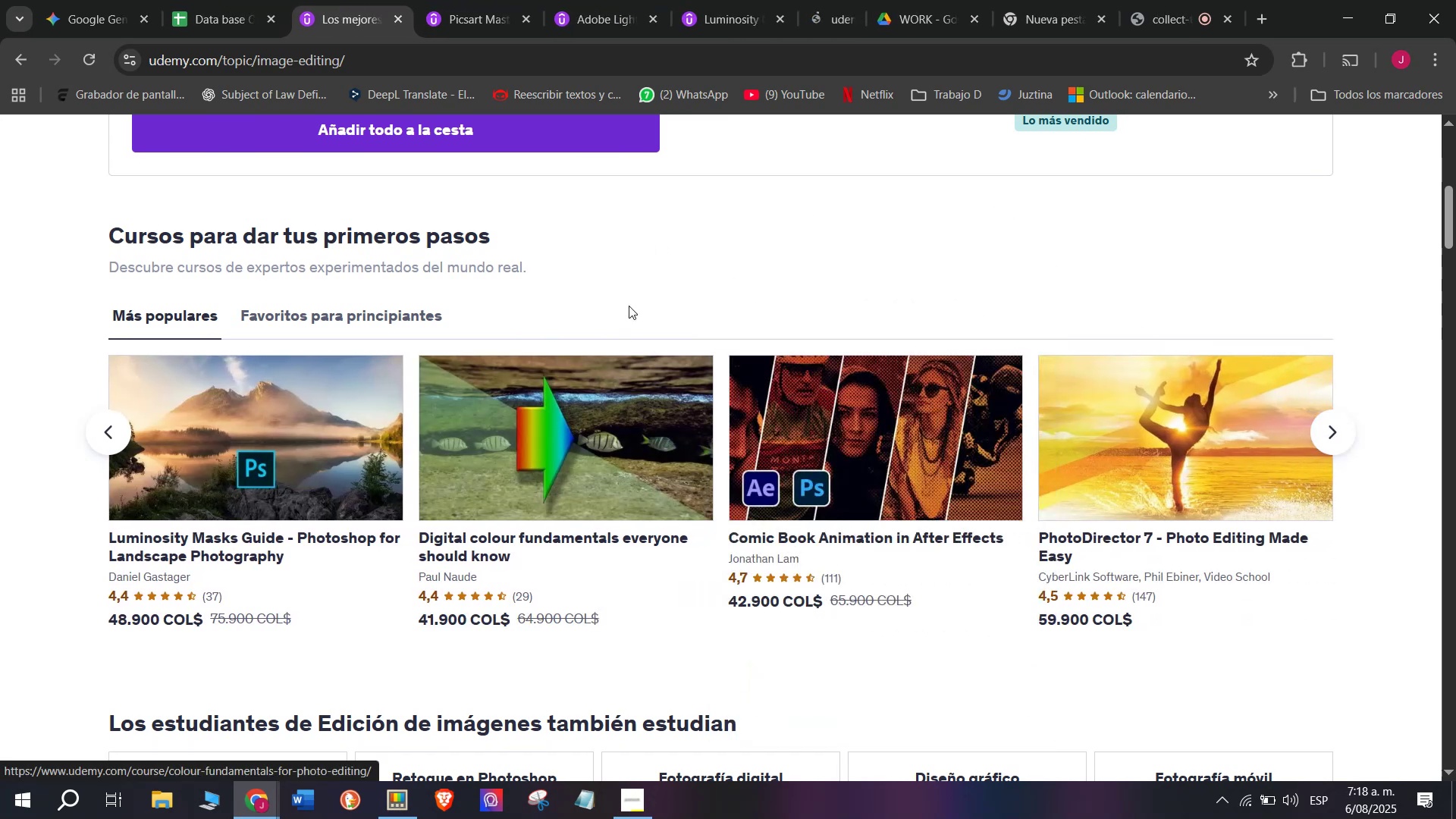 
hold_key(key=ControlLeft, duration=0.5)
left_click([797, 441])
 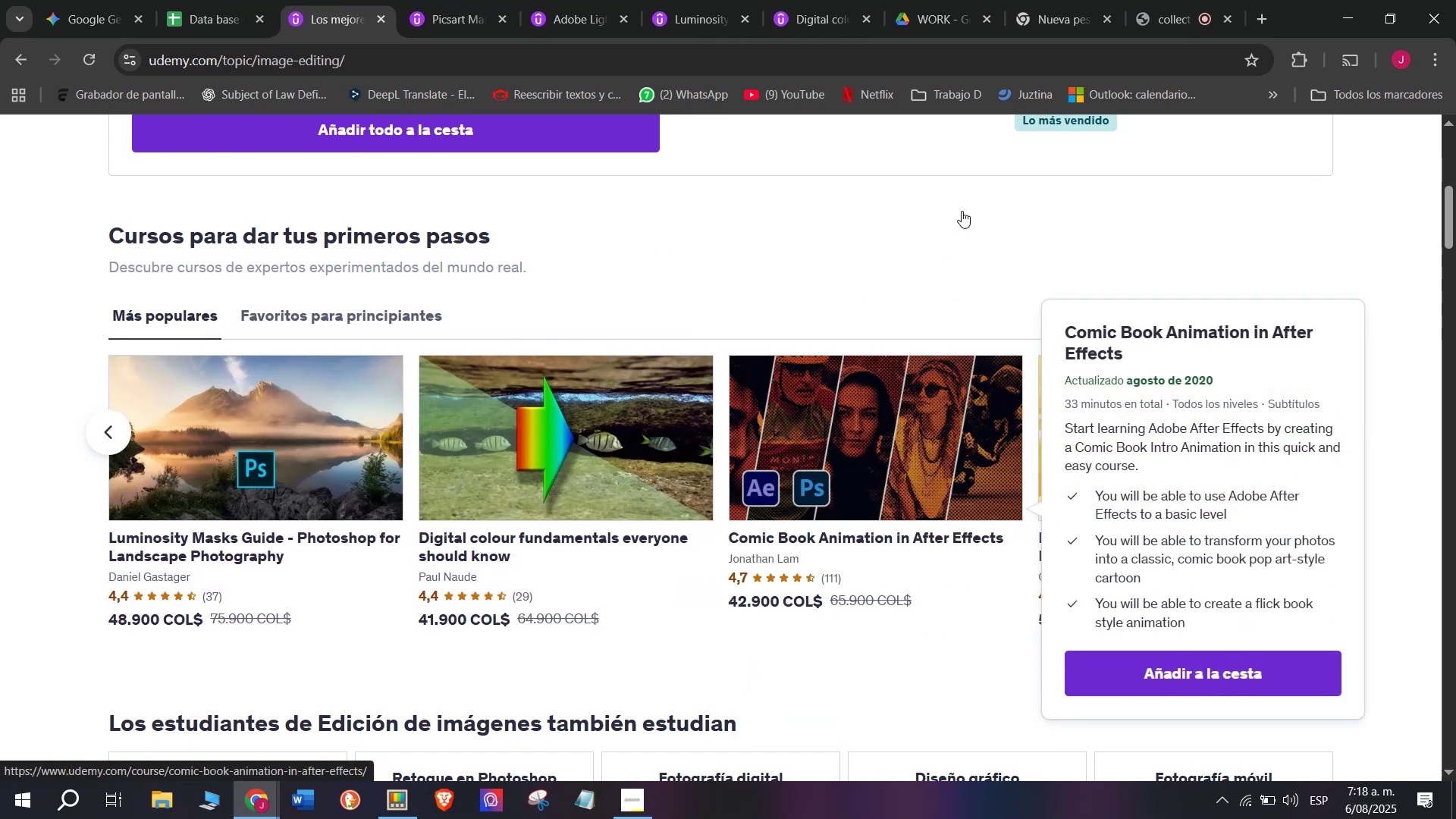 
hold_key(key=ControlLeft, duration=0.43)
left_click([1169, 435])
 